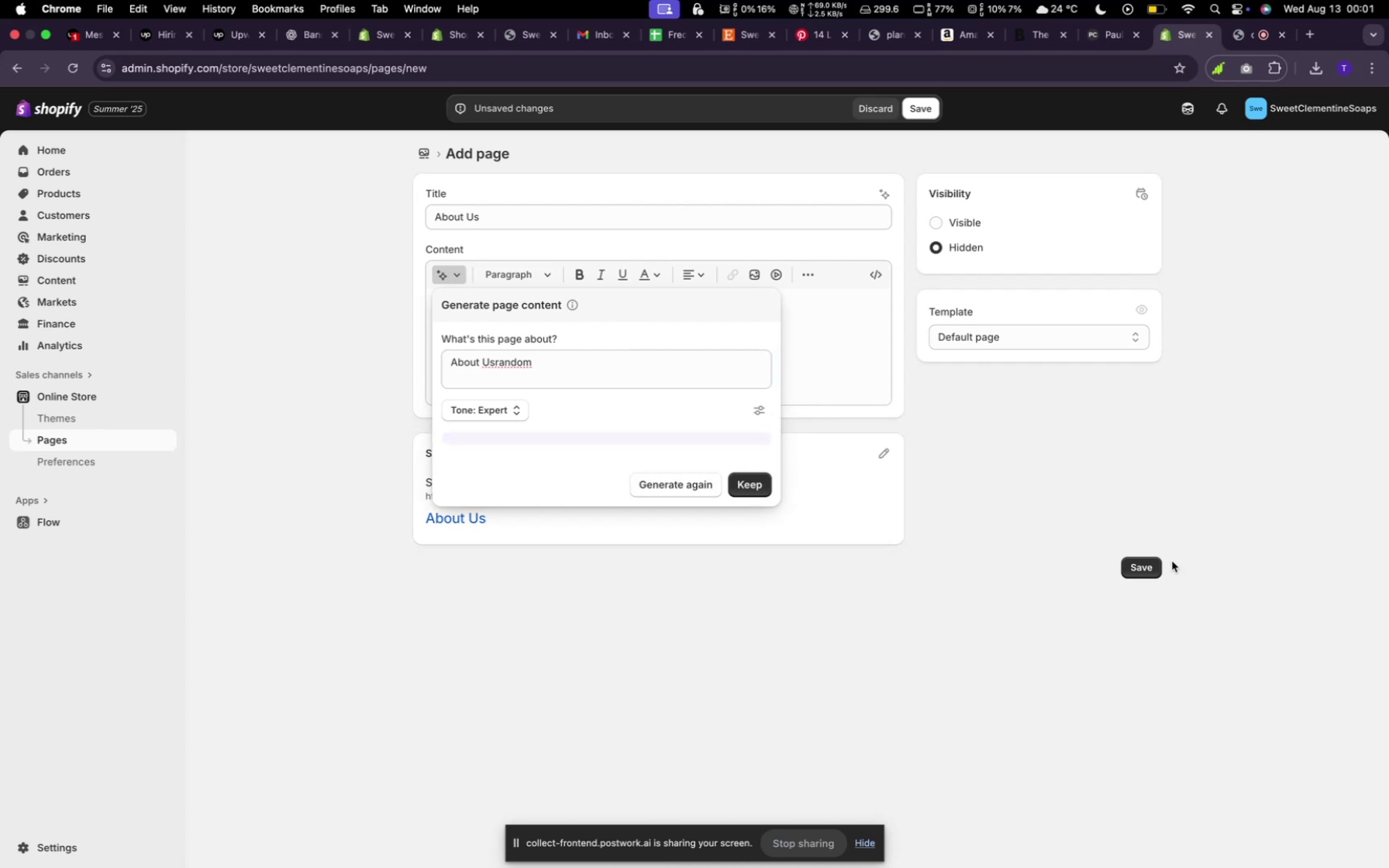 
left_click([866, 356])
 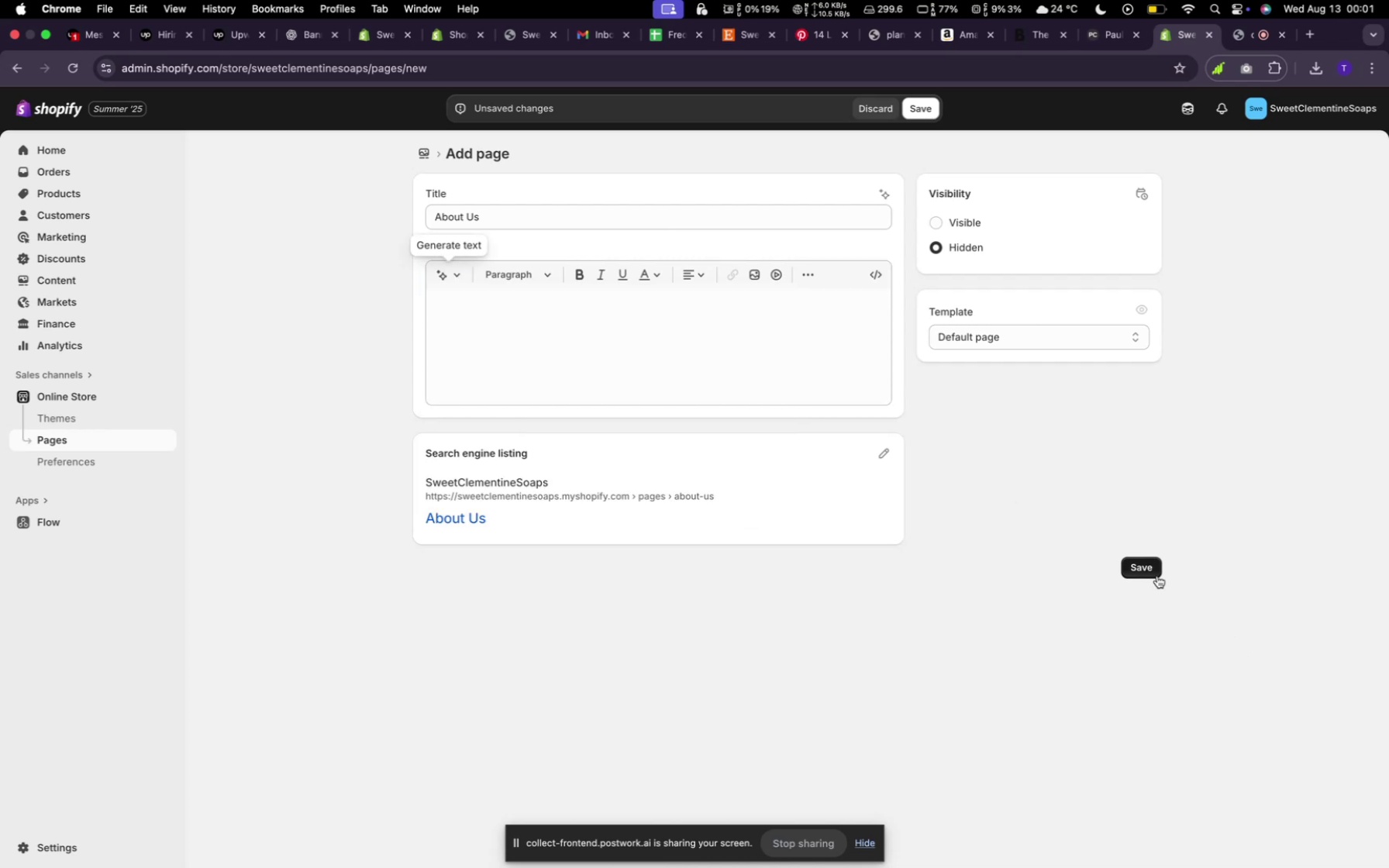 
left_click([1156, 574])
 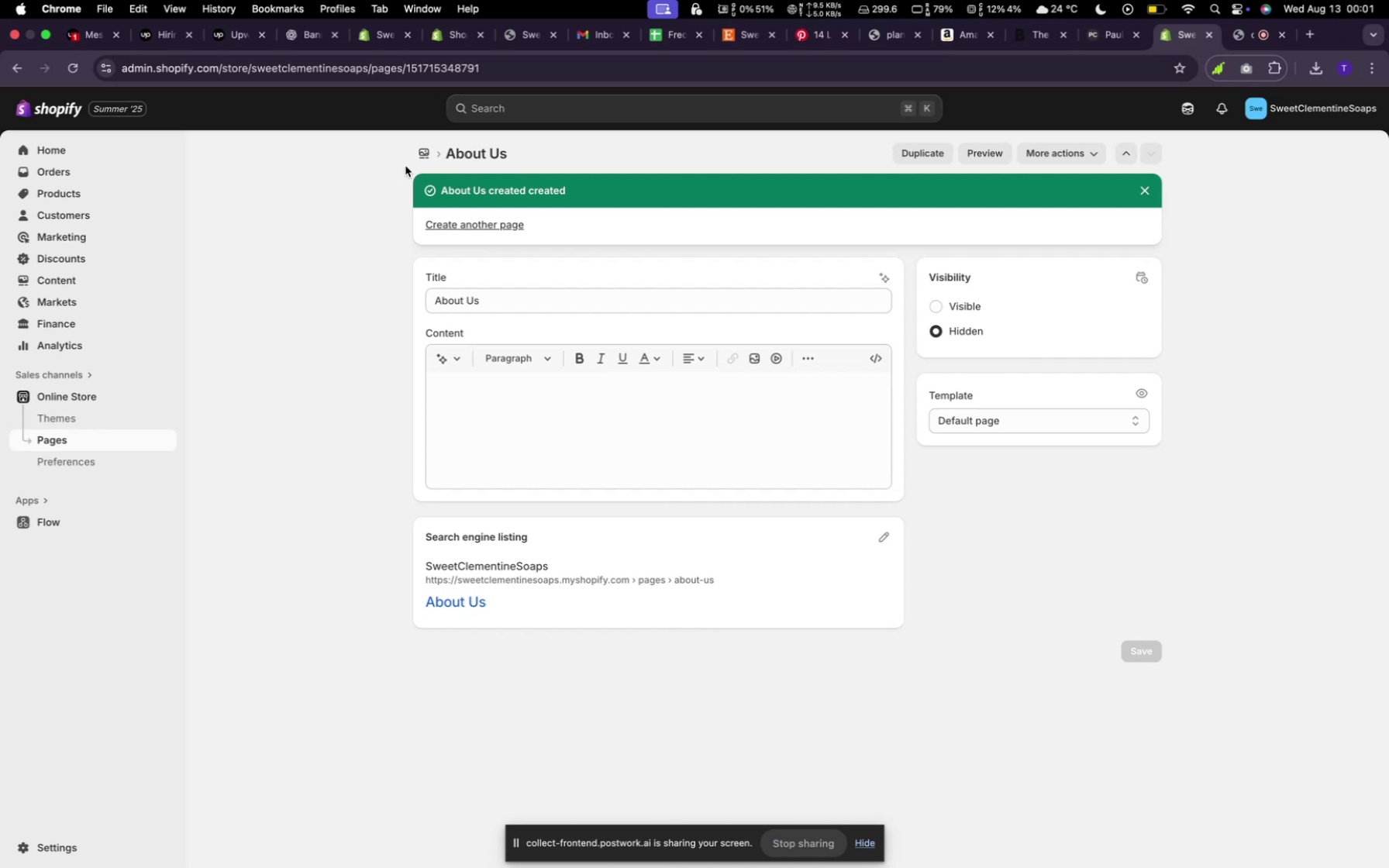 
wait(6.35)
 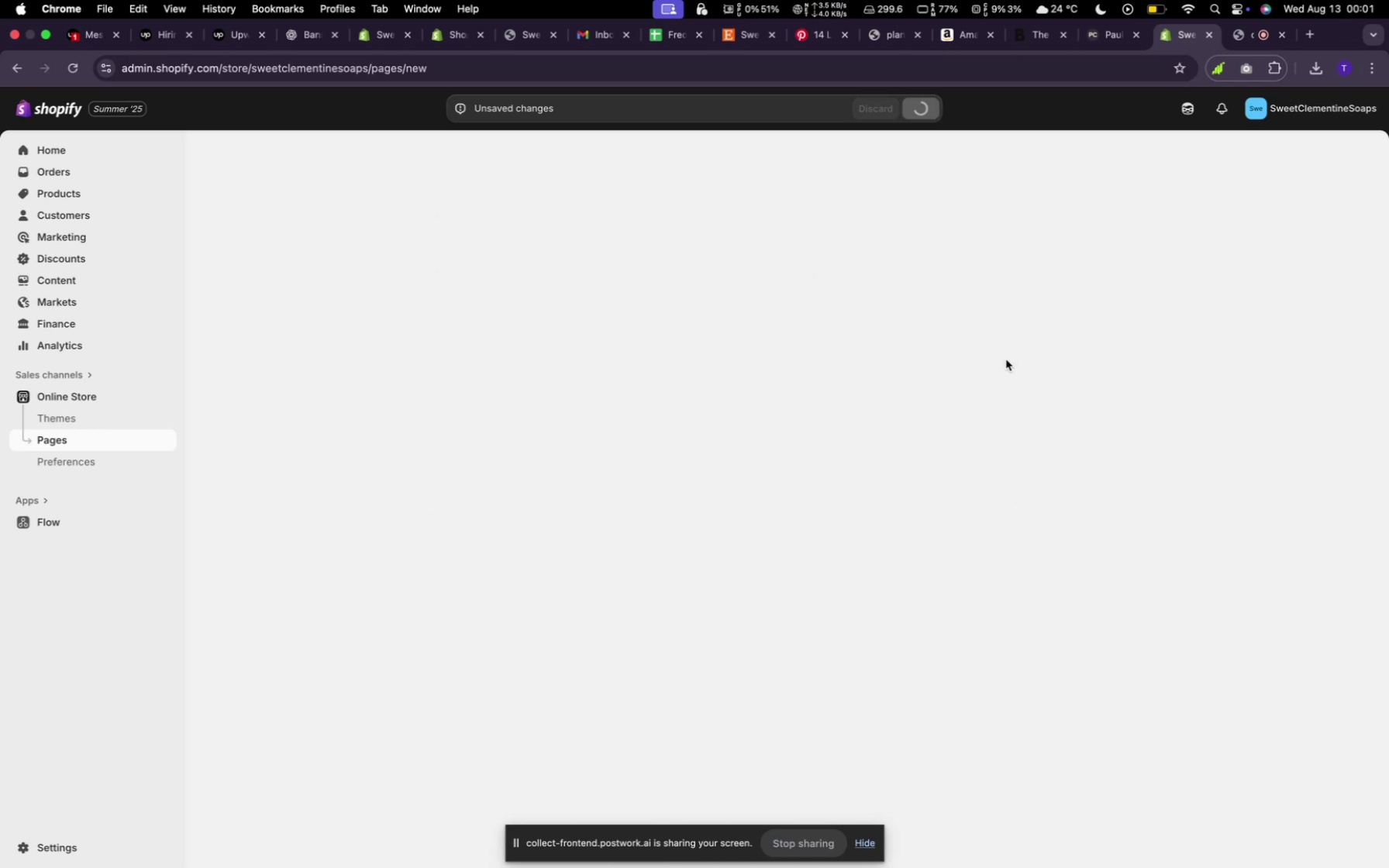 
left_click([1055, 423])
 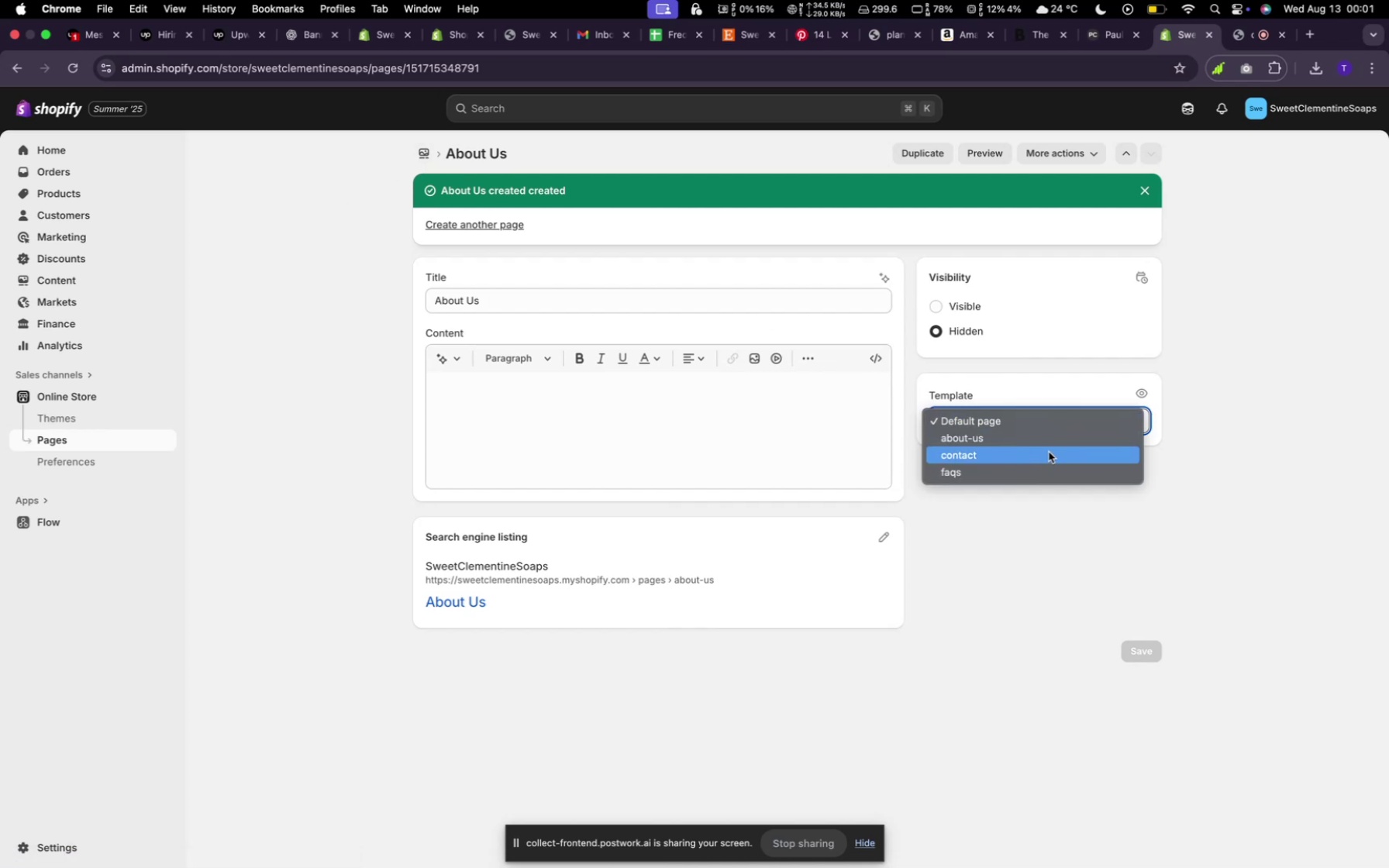 
left_click([1050, 439])
 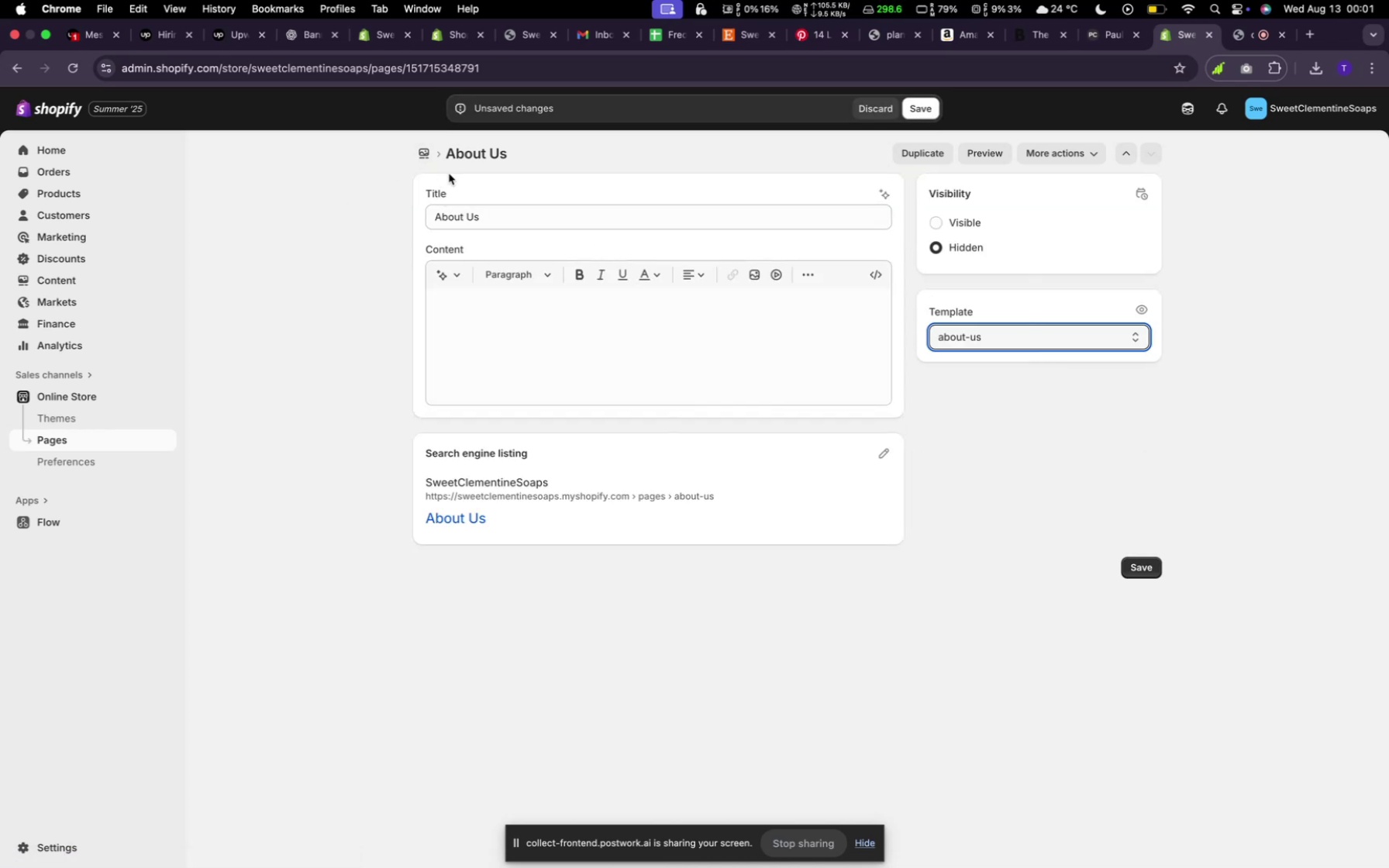 
mouse_move([439, 163])
 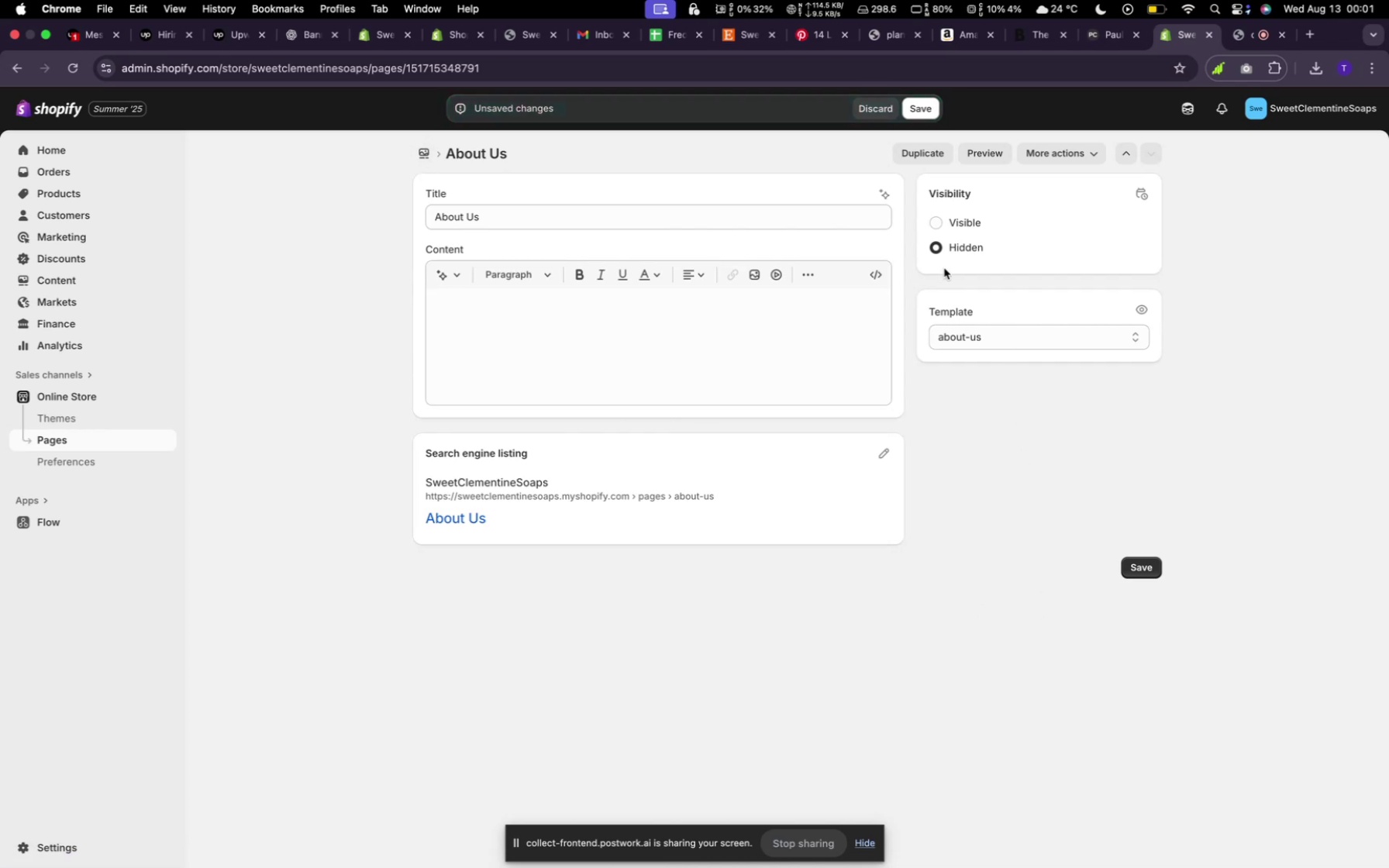 
wait(10.06)
 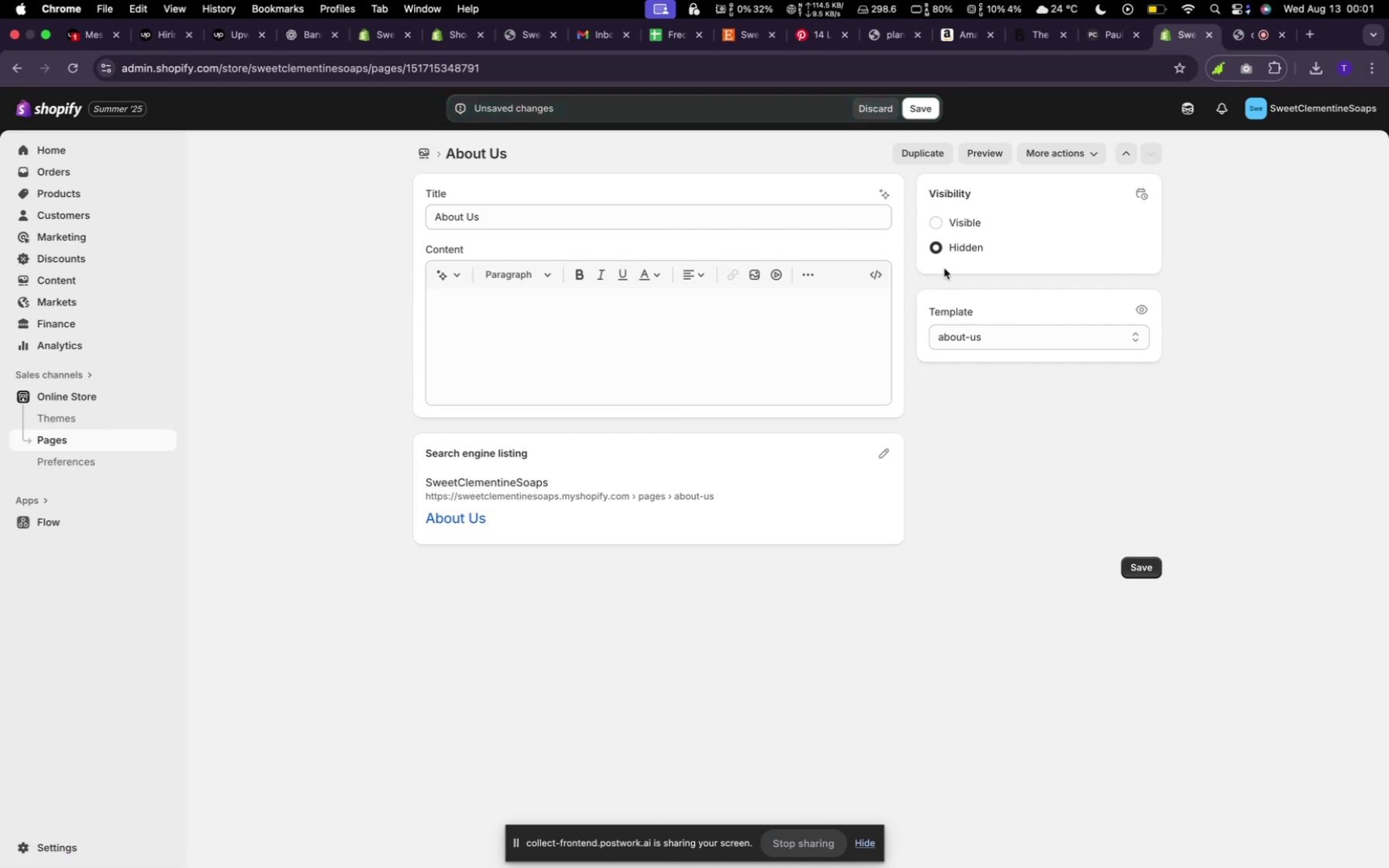 
left_click([942, 221])
 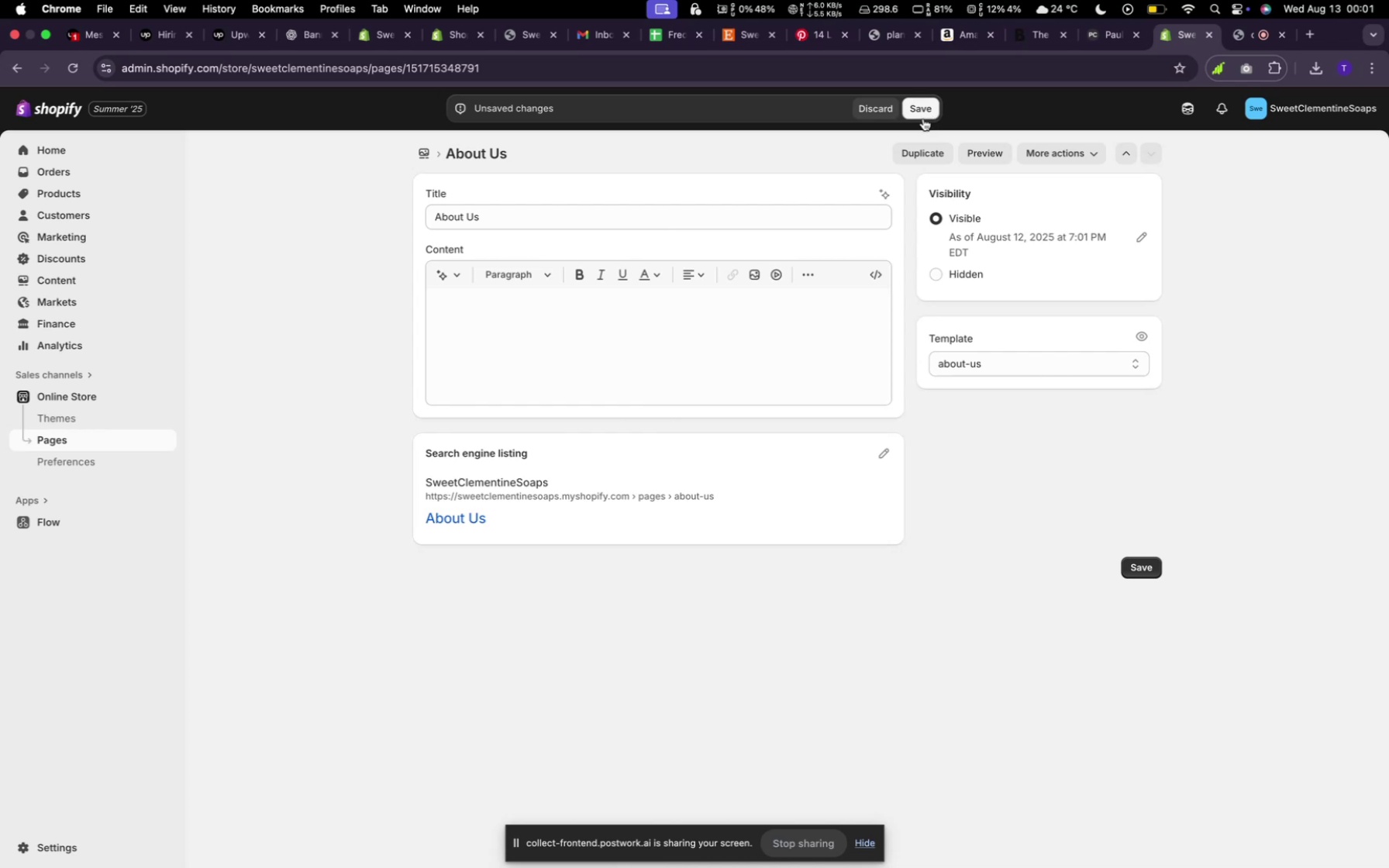 
left_click([922, 114])
 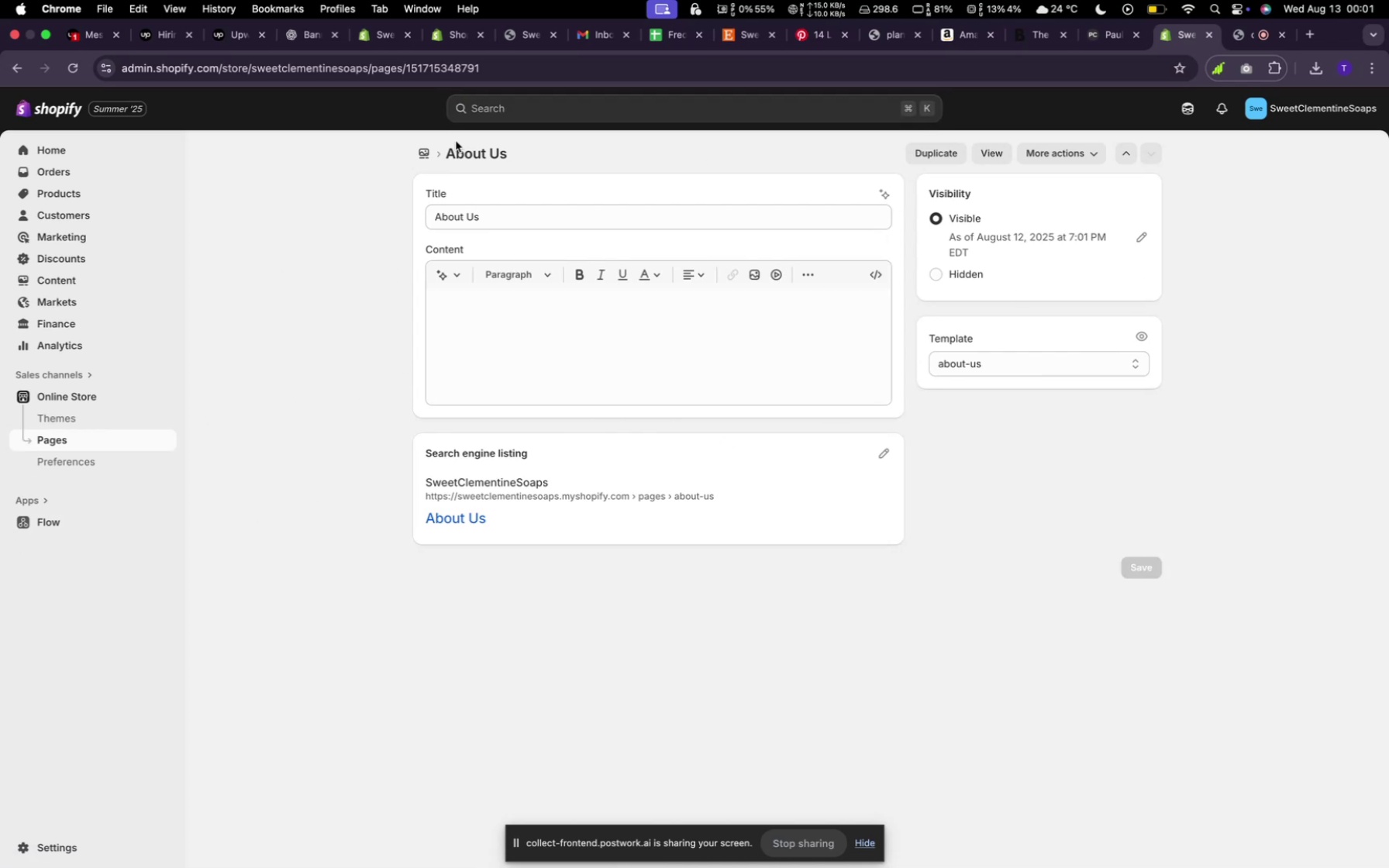 
wait(6.31)
 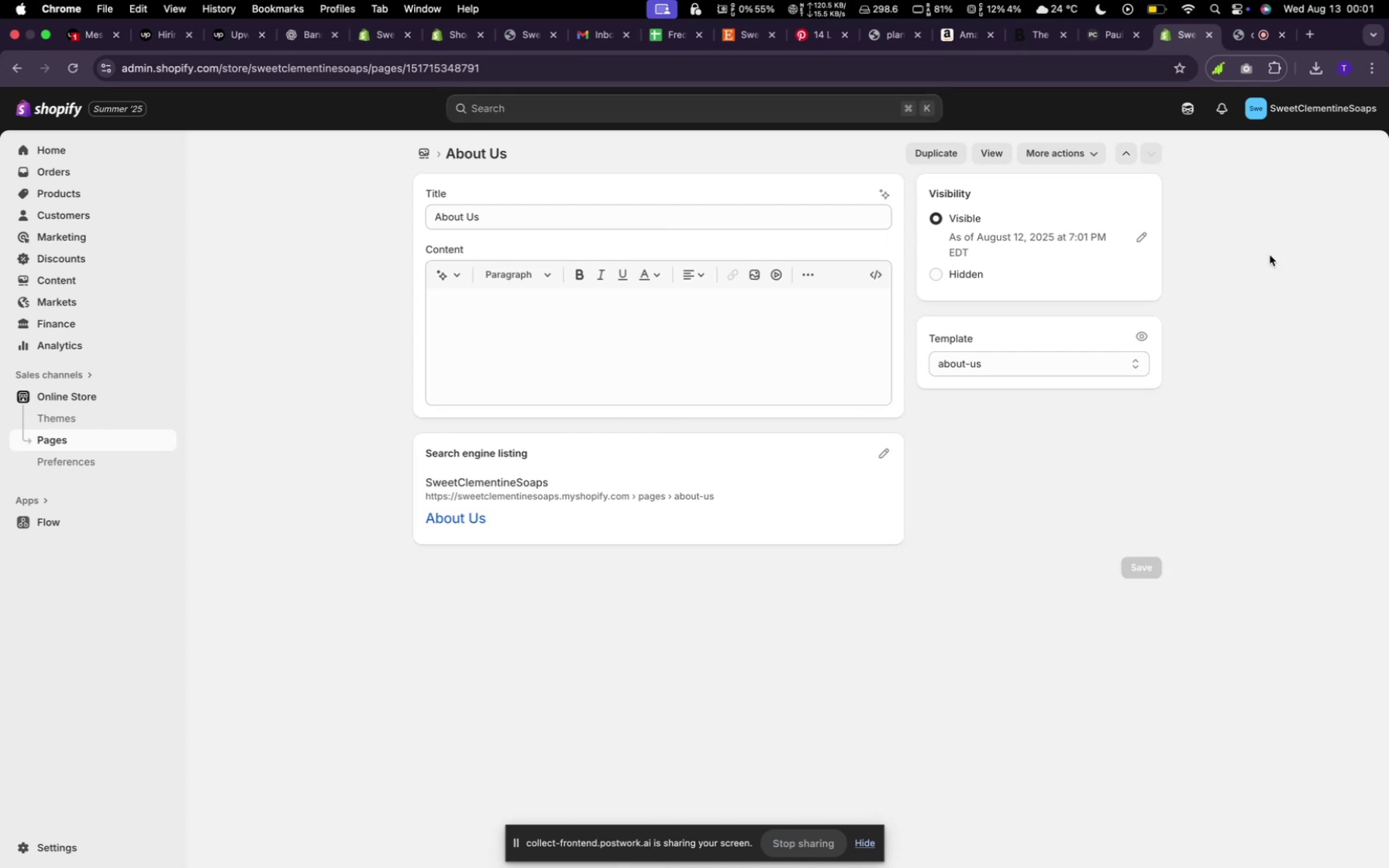 
left_click([433, 153])
 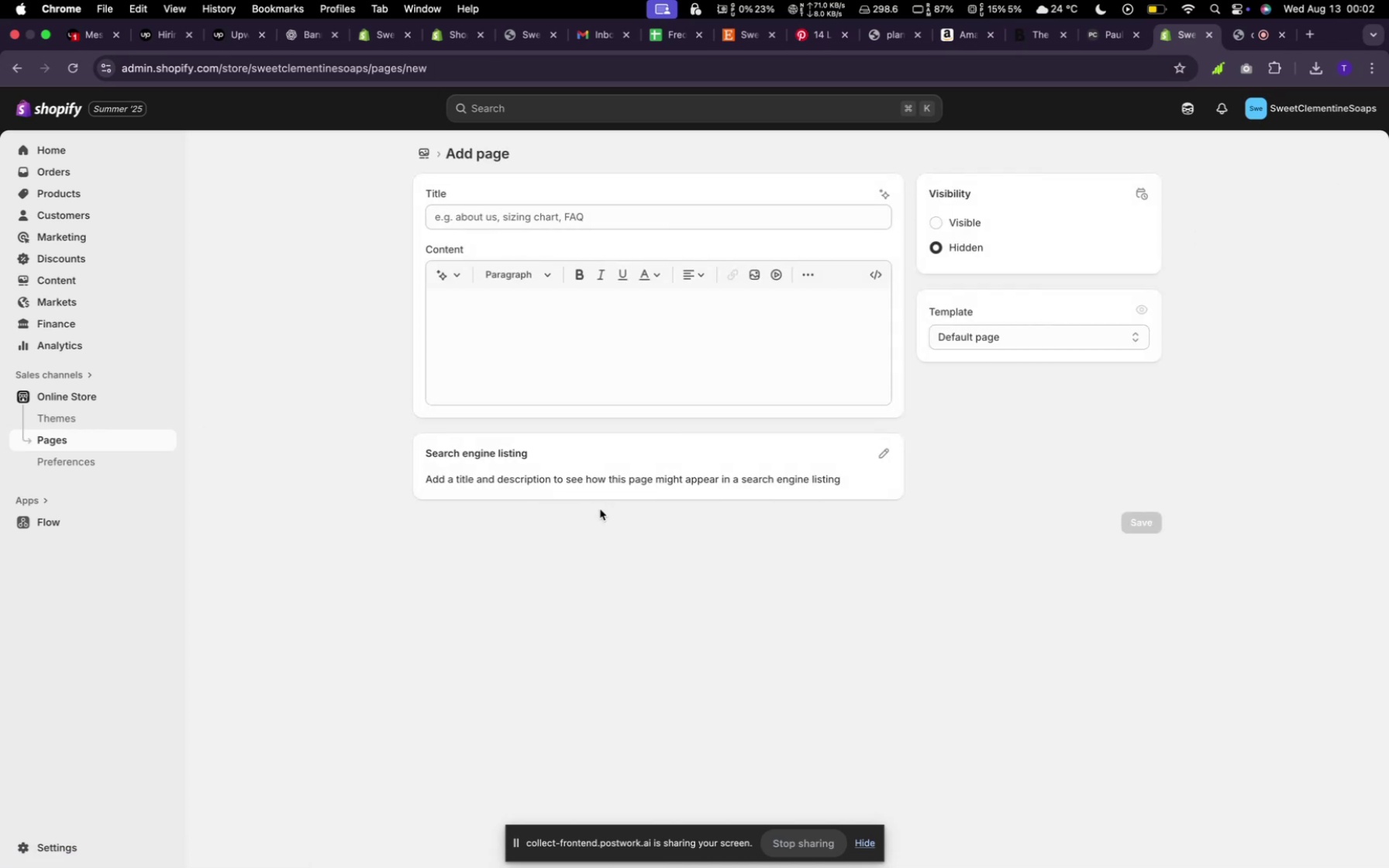 
wait(33.68)
 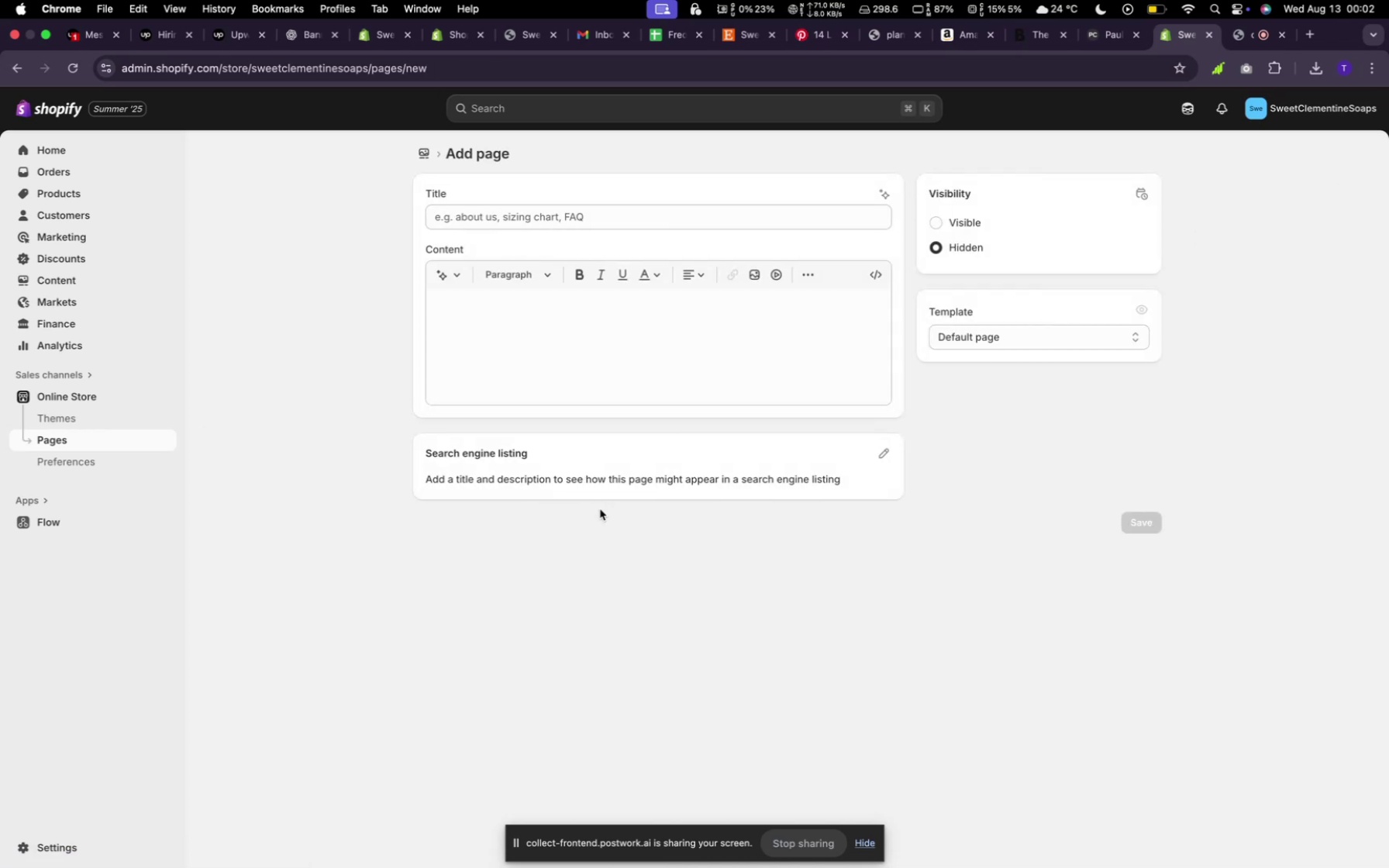 
left_click([488, 220])
 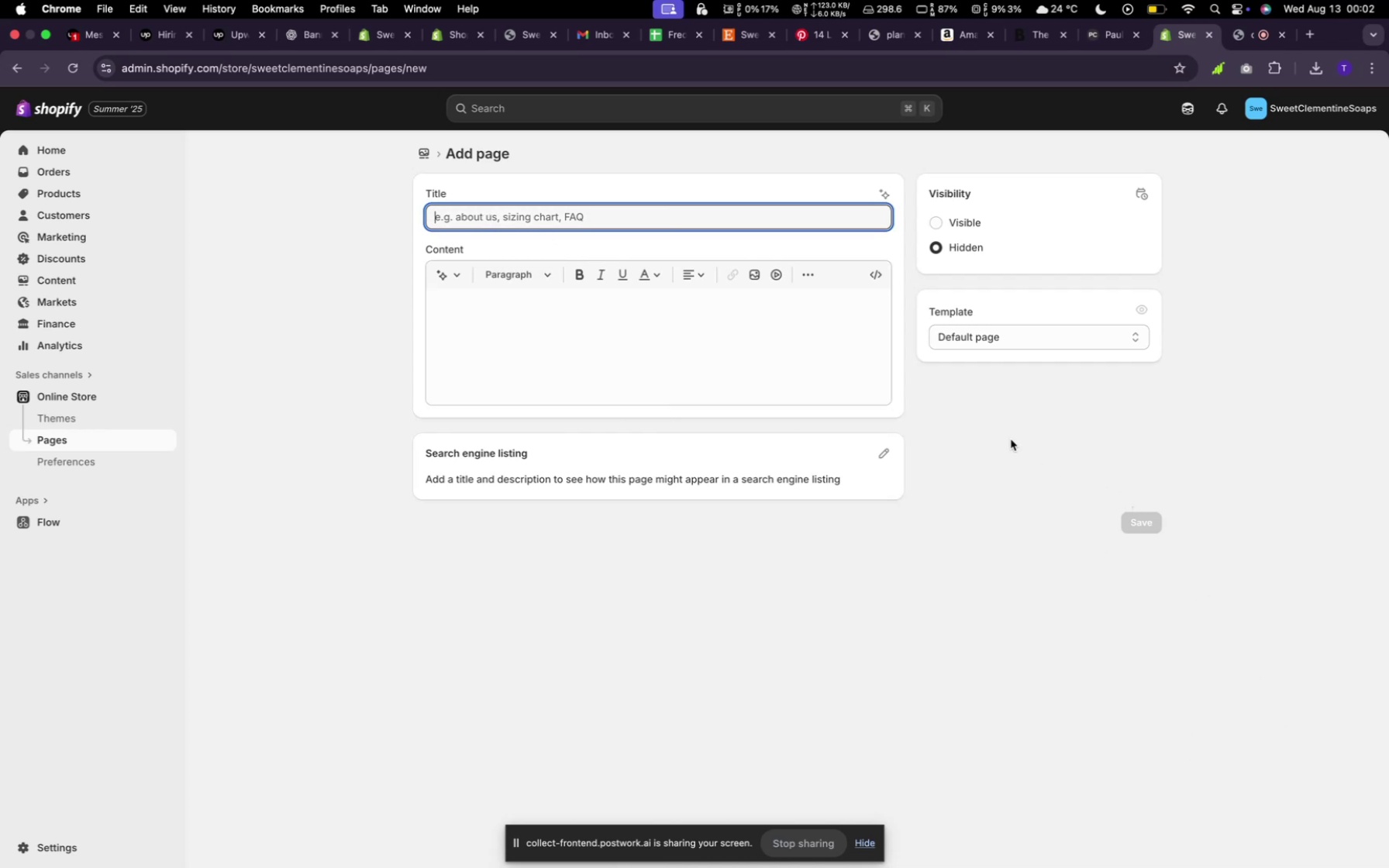 
type(FAQs)
 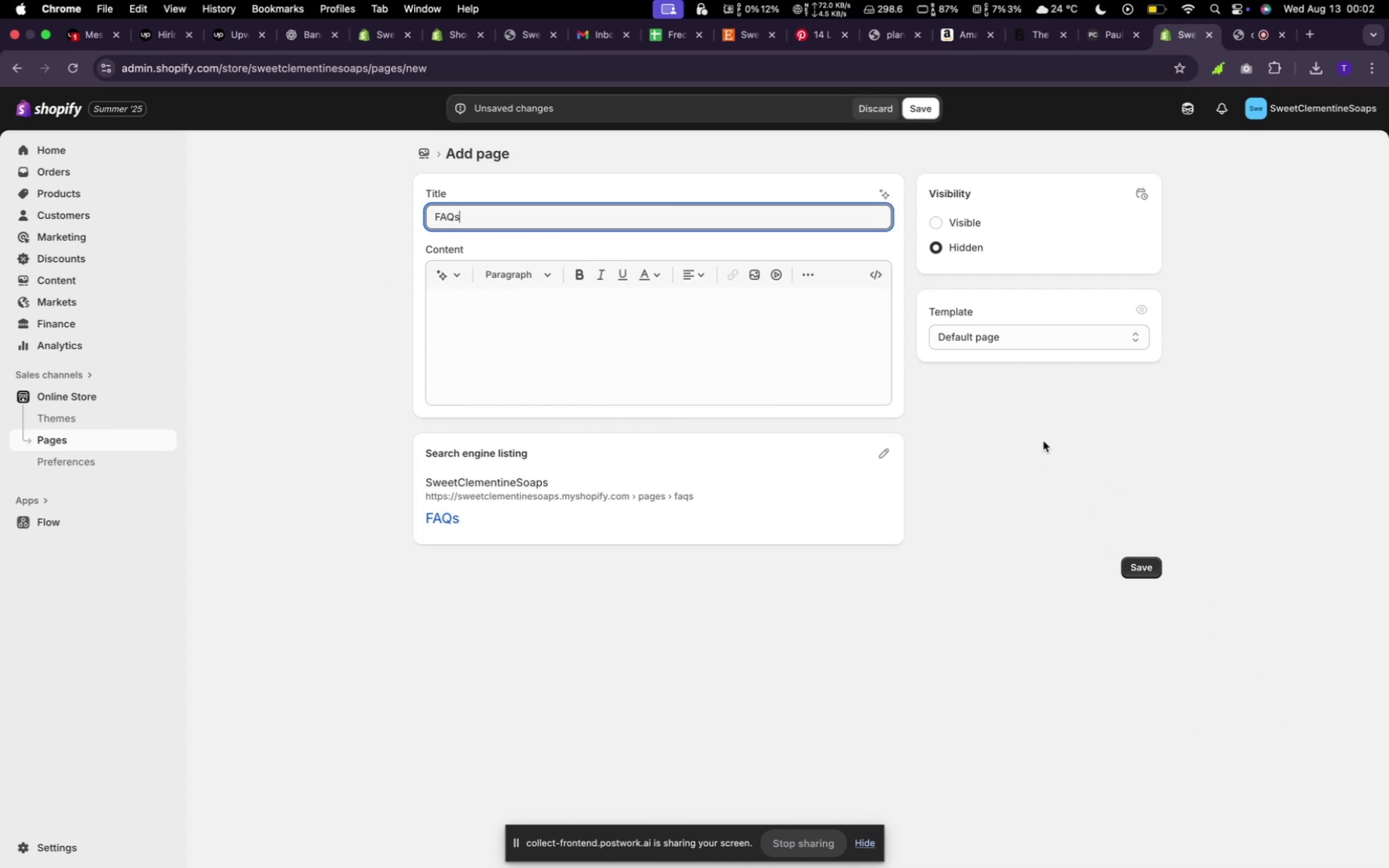 
left_click([988, 215])
 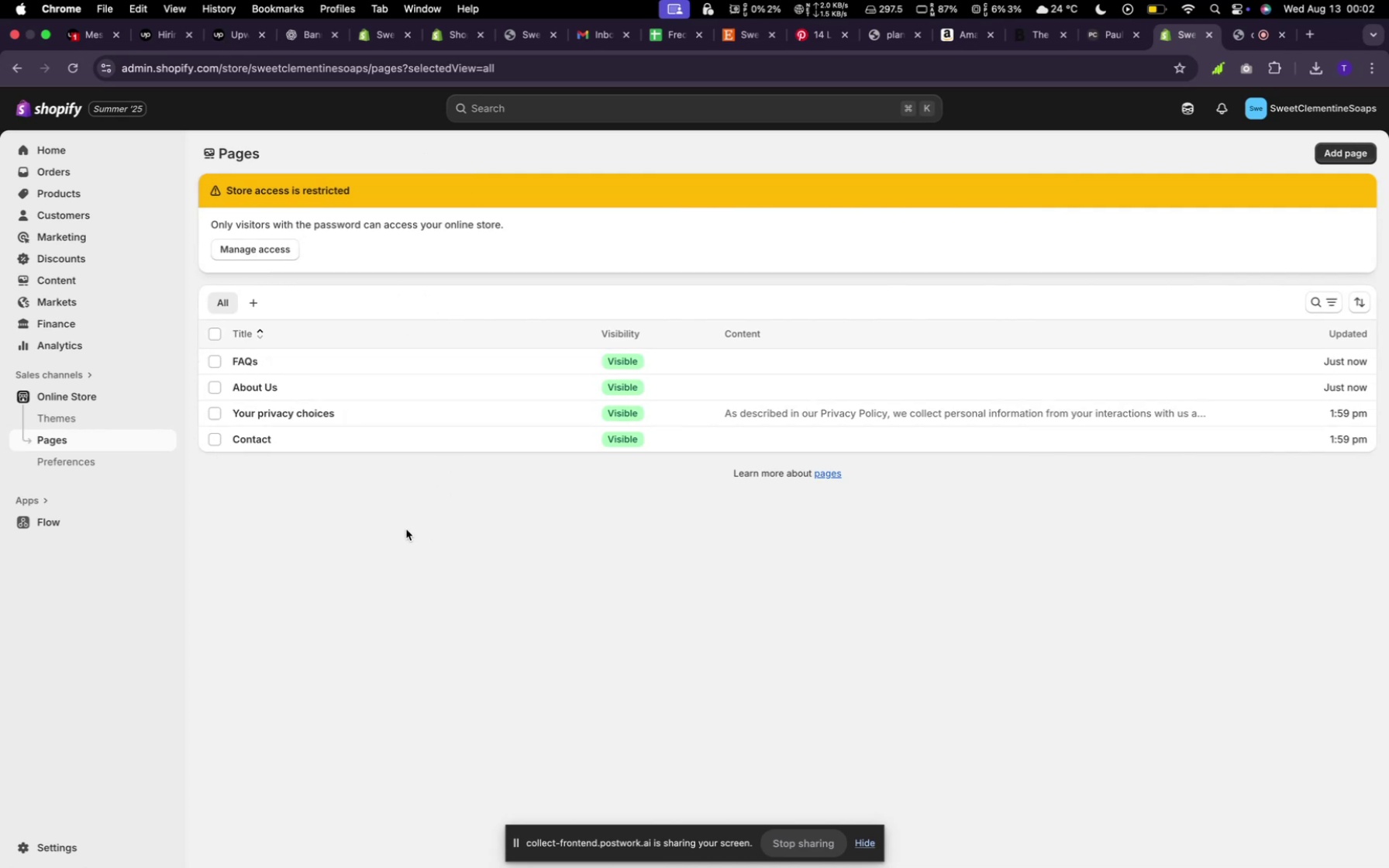 
wait(21.43)
 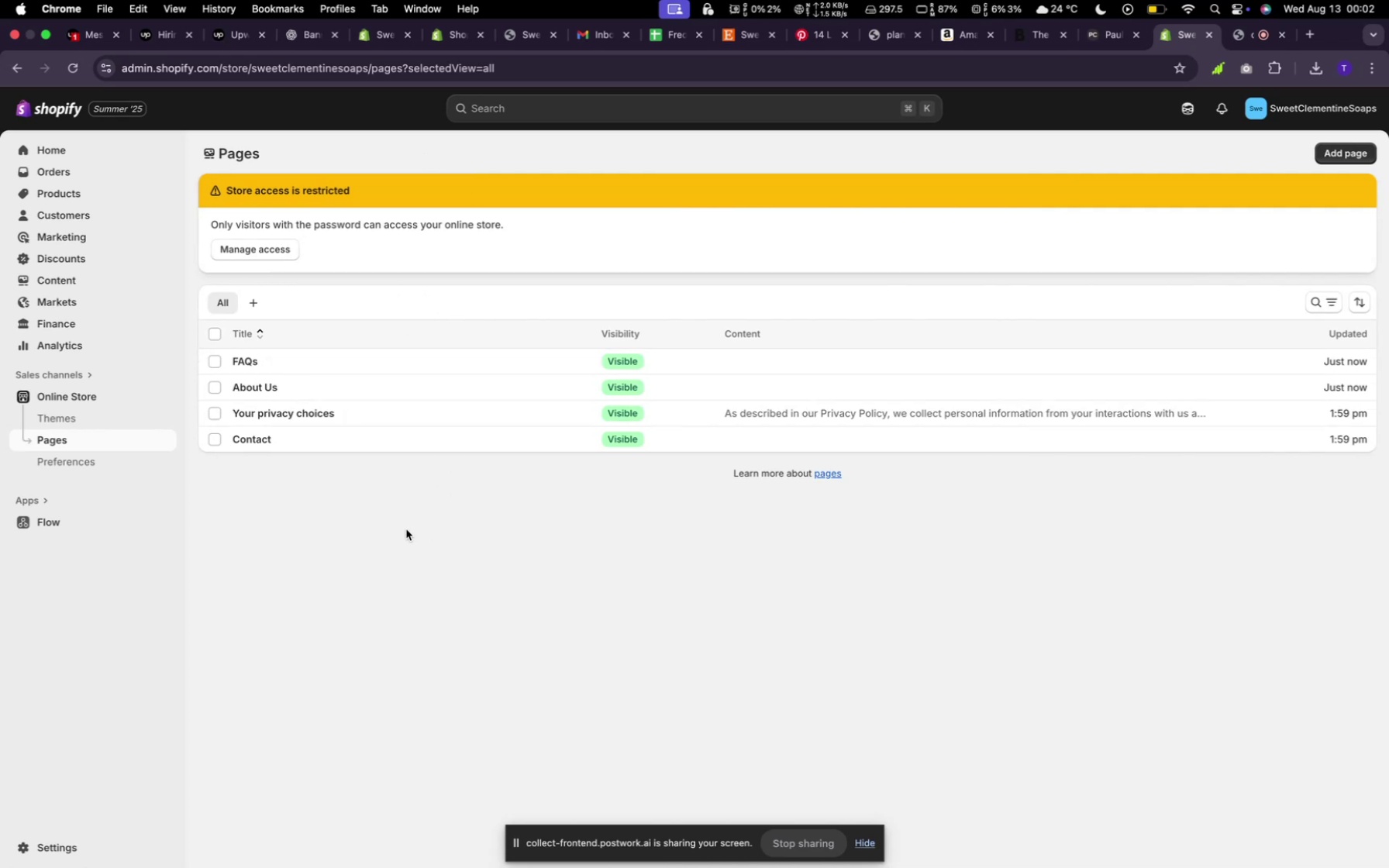 
left_click([57, 415])
 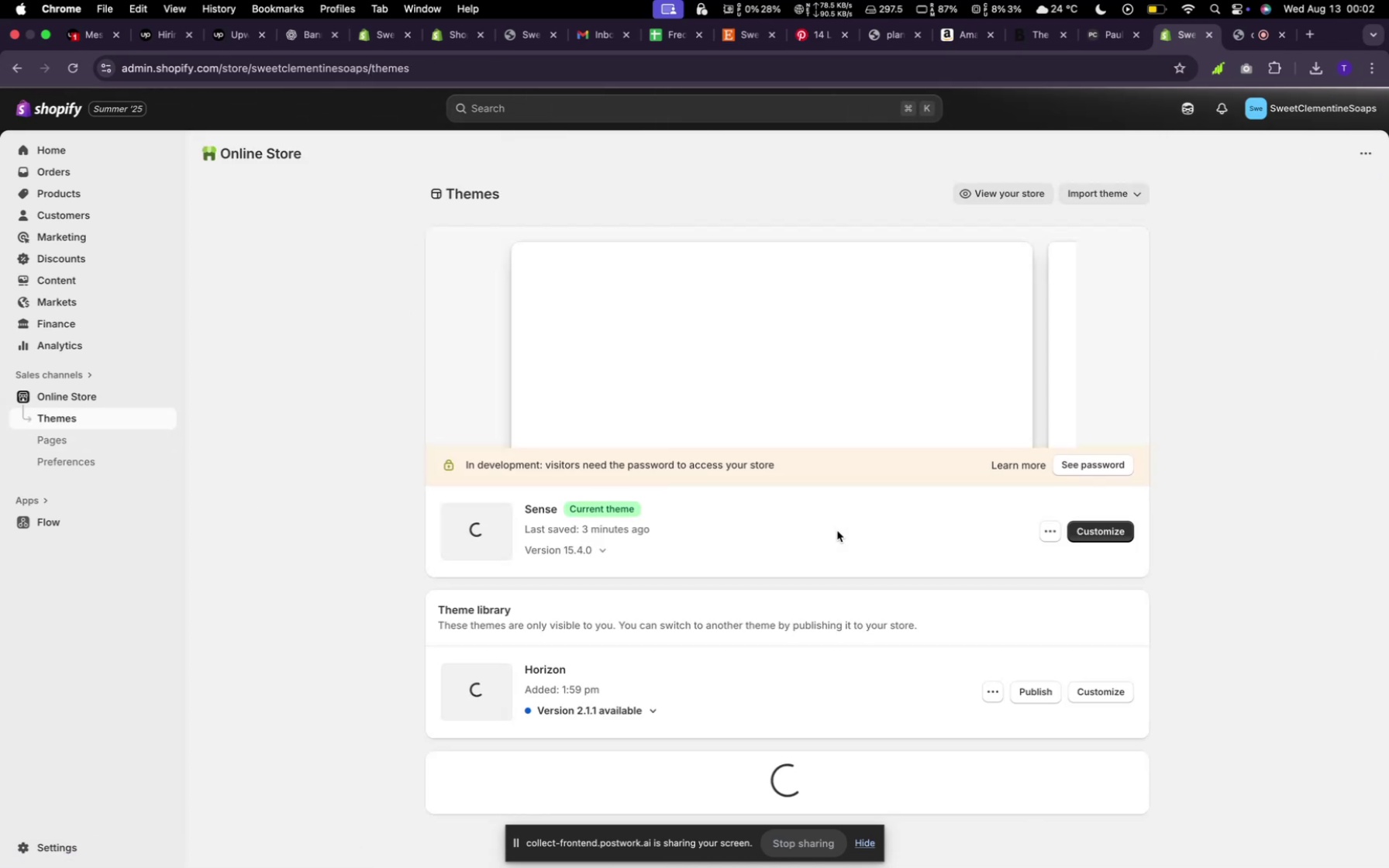 
scroll: coordinate [832, 539], scroll_direction: down, amount: 16.0
 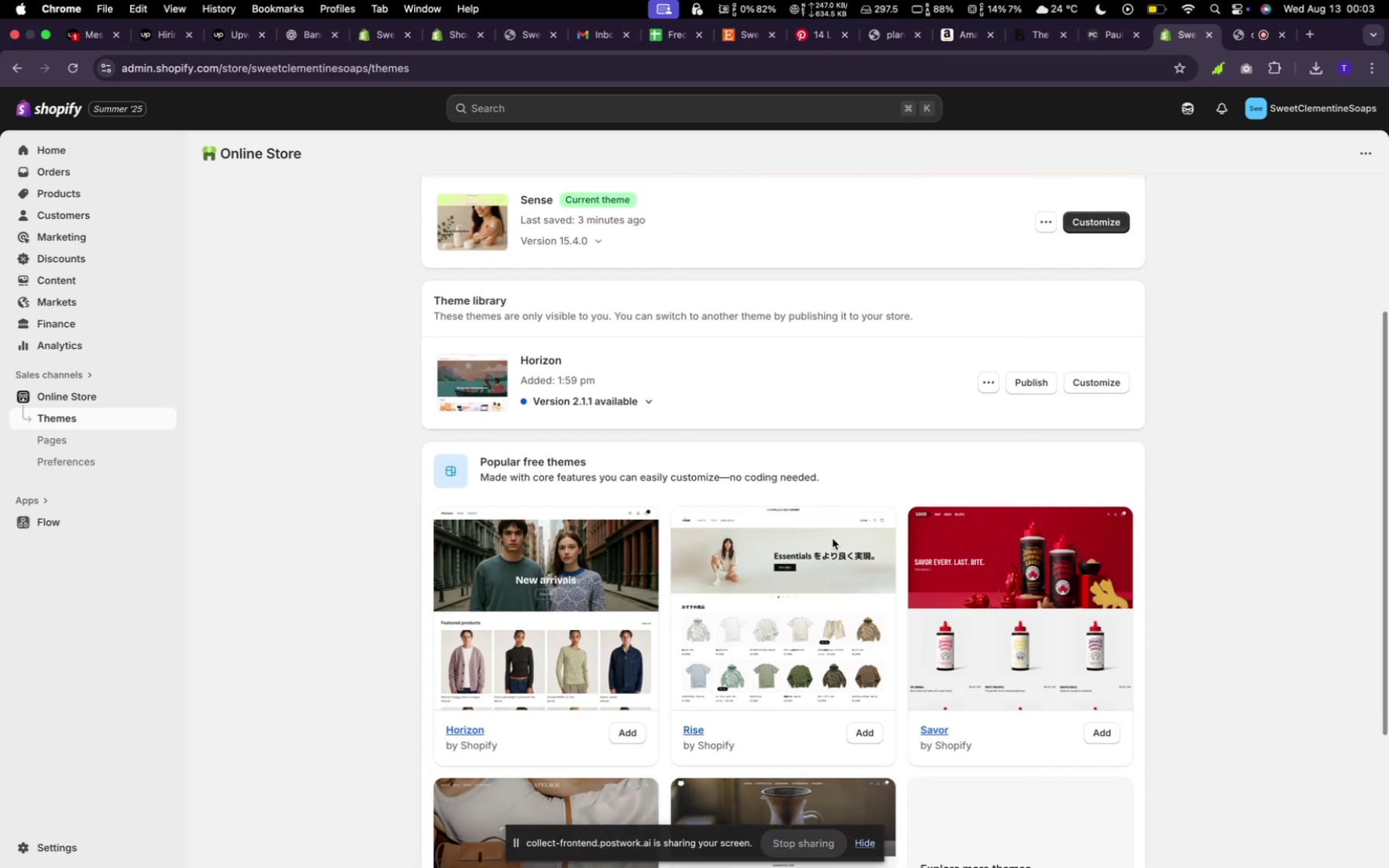 
scroll: coordinate [832, 539], scroll_direction: up, amount: 5.0
 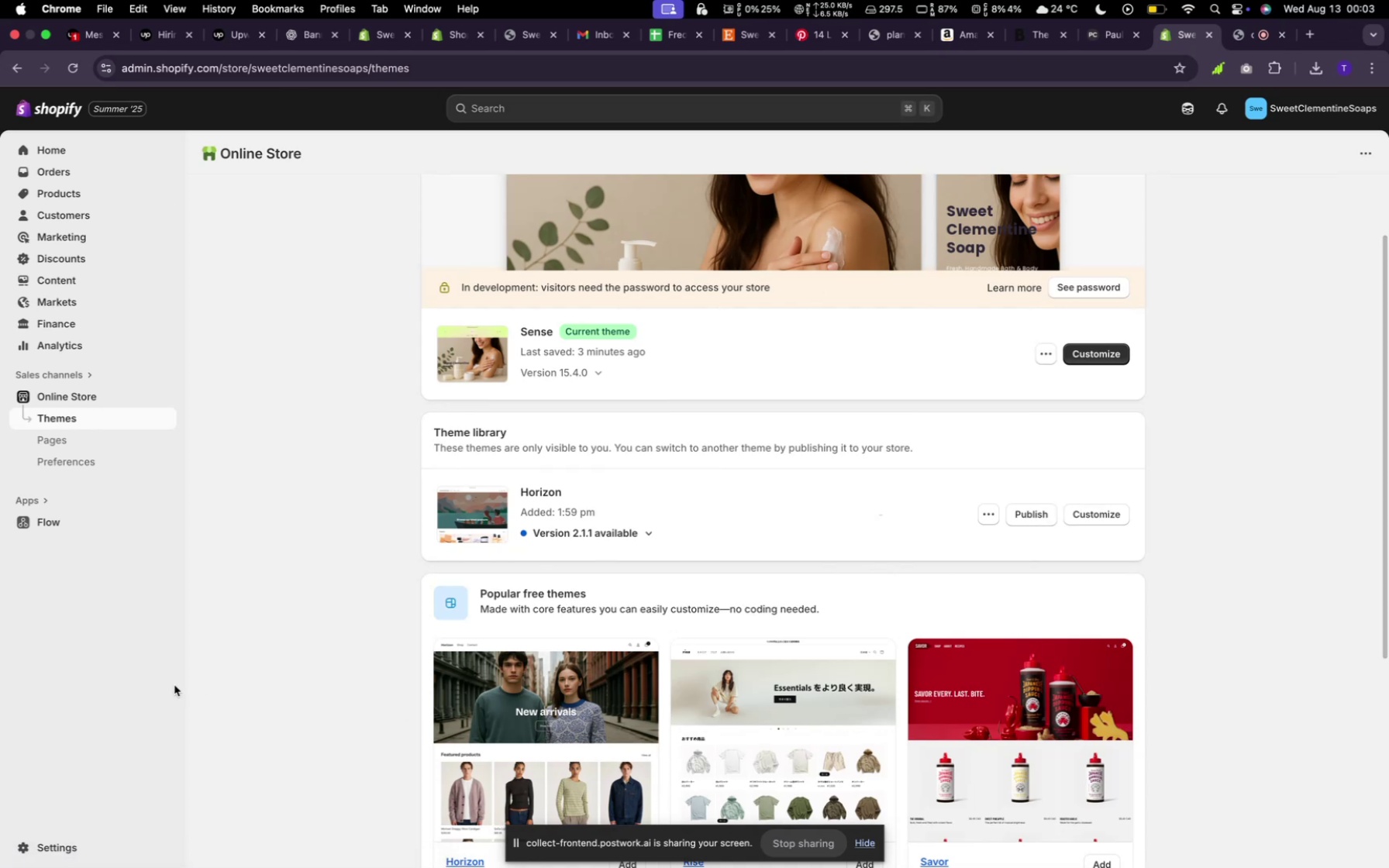 
wait(29.22)
 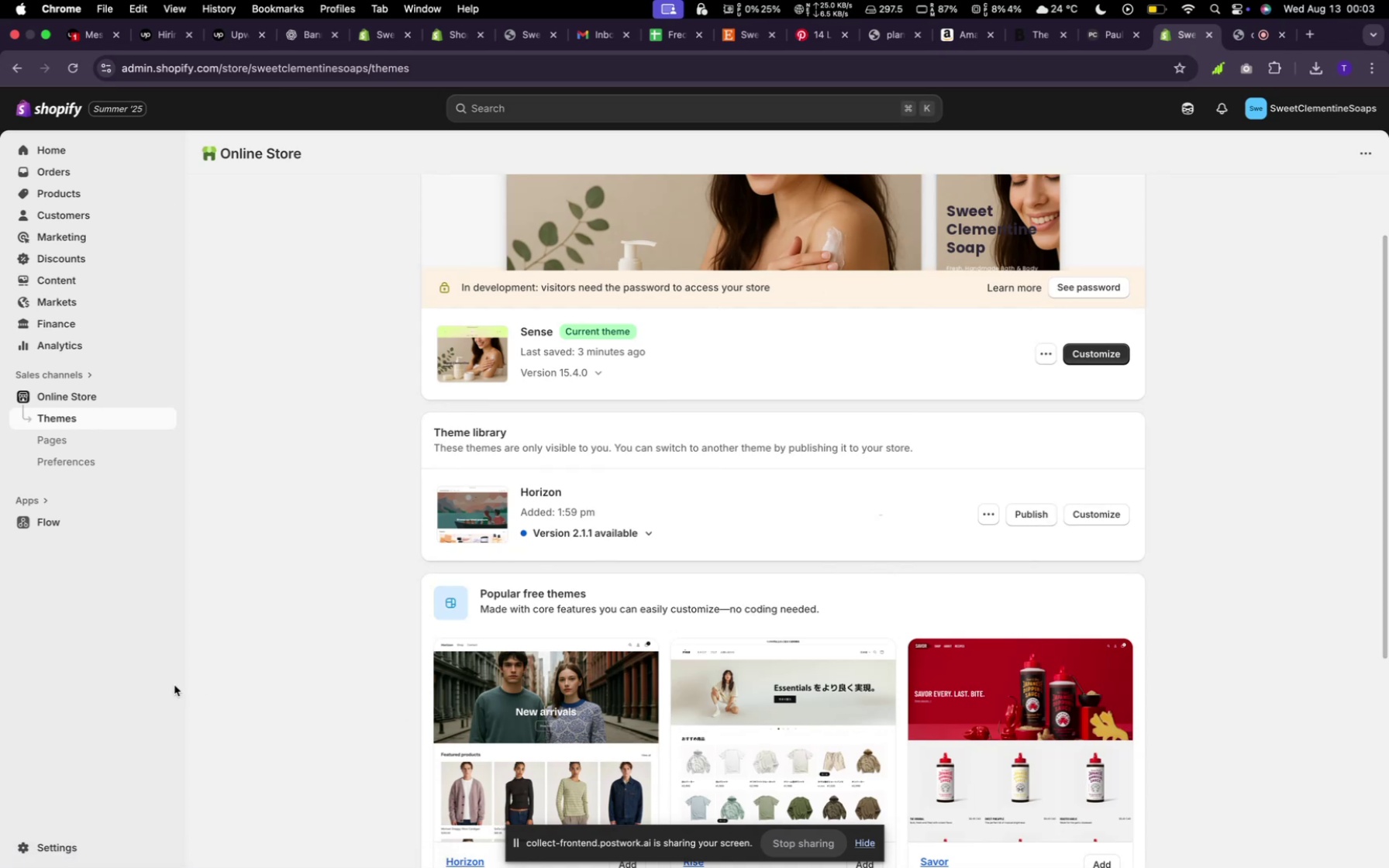 
scroll: coordinate [870, 479], scroll_direction: down, amount: 11.0
 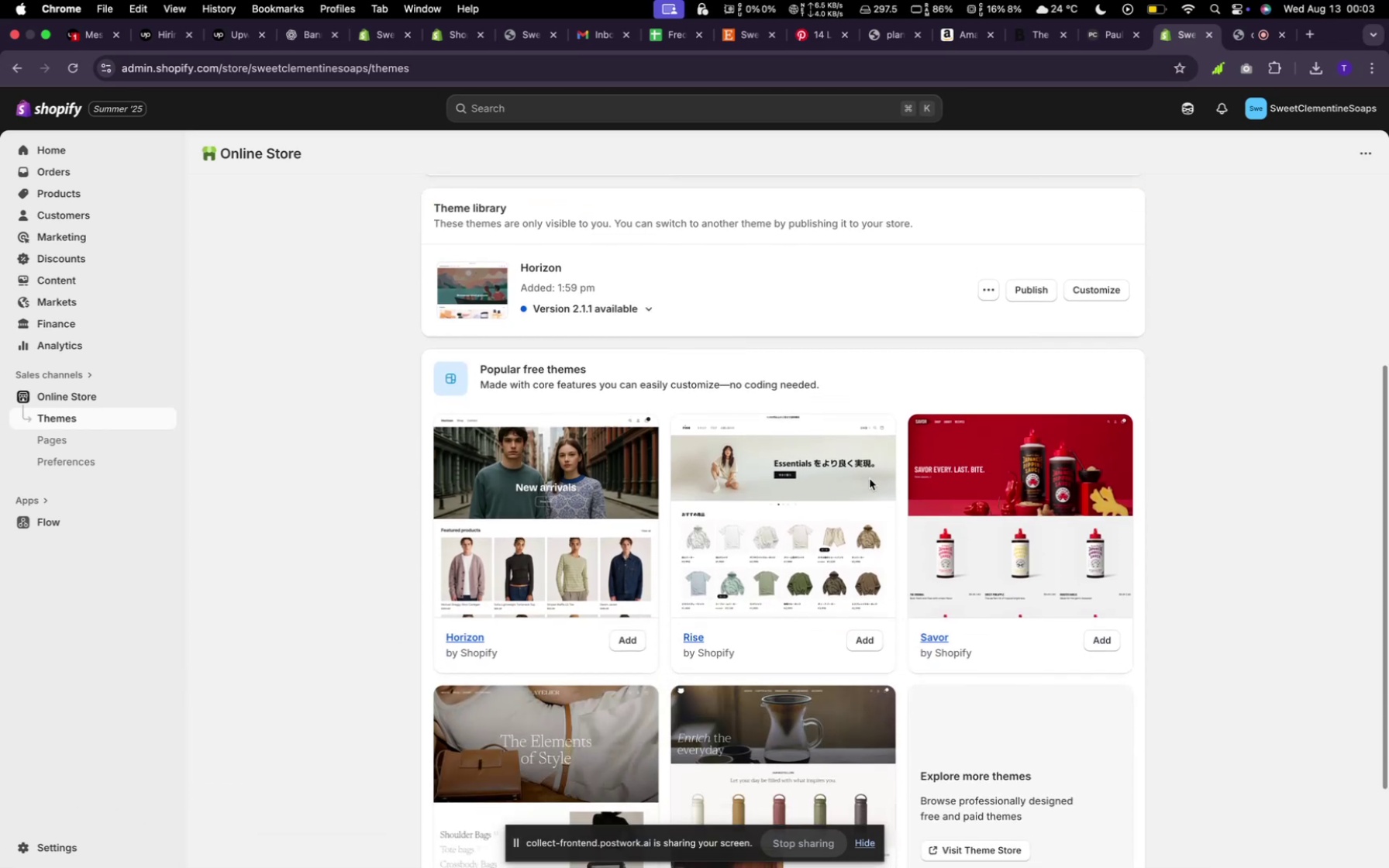 
wait(7.62)
 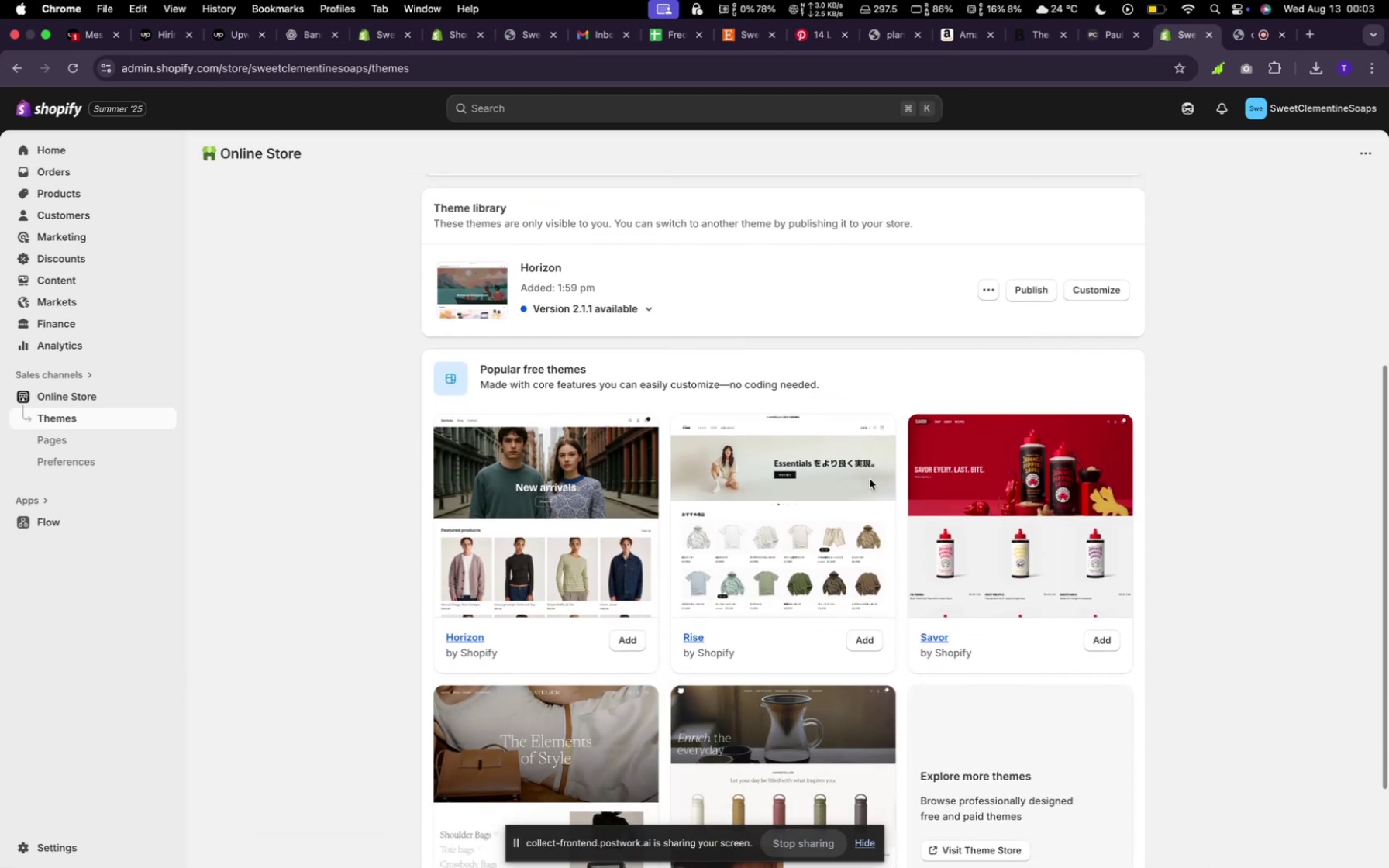 
scroll: coordinate [719, 598], scroll_direction: up, amount: 20.0
 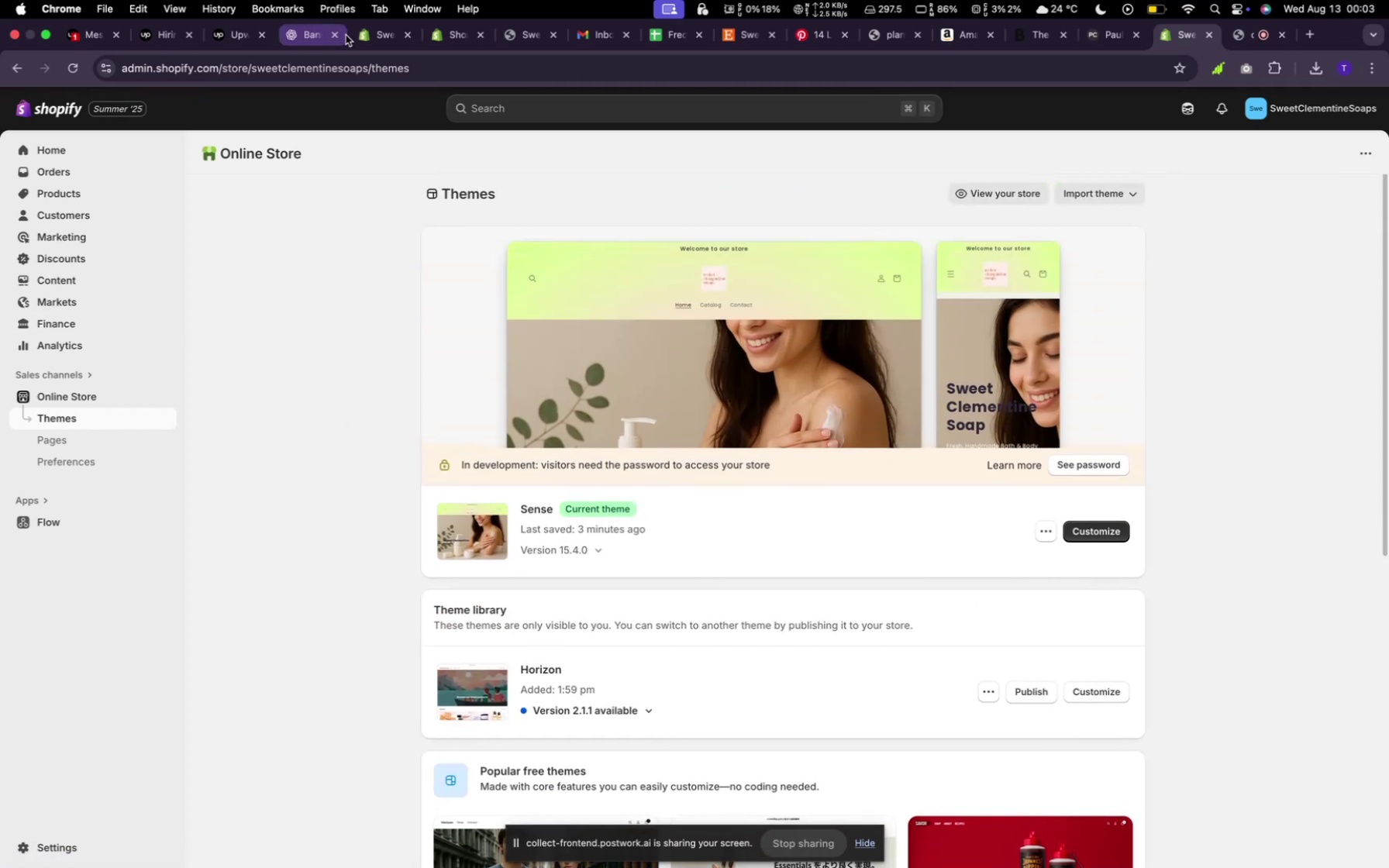 
left_click([379, 38])
 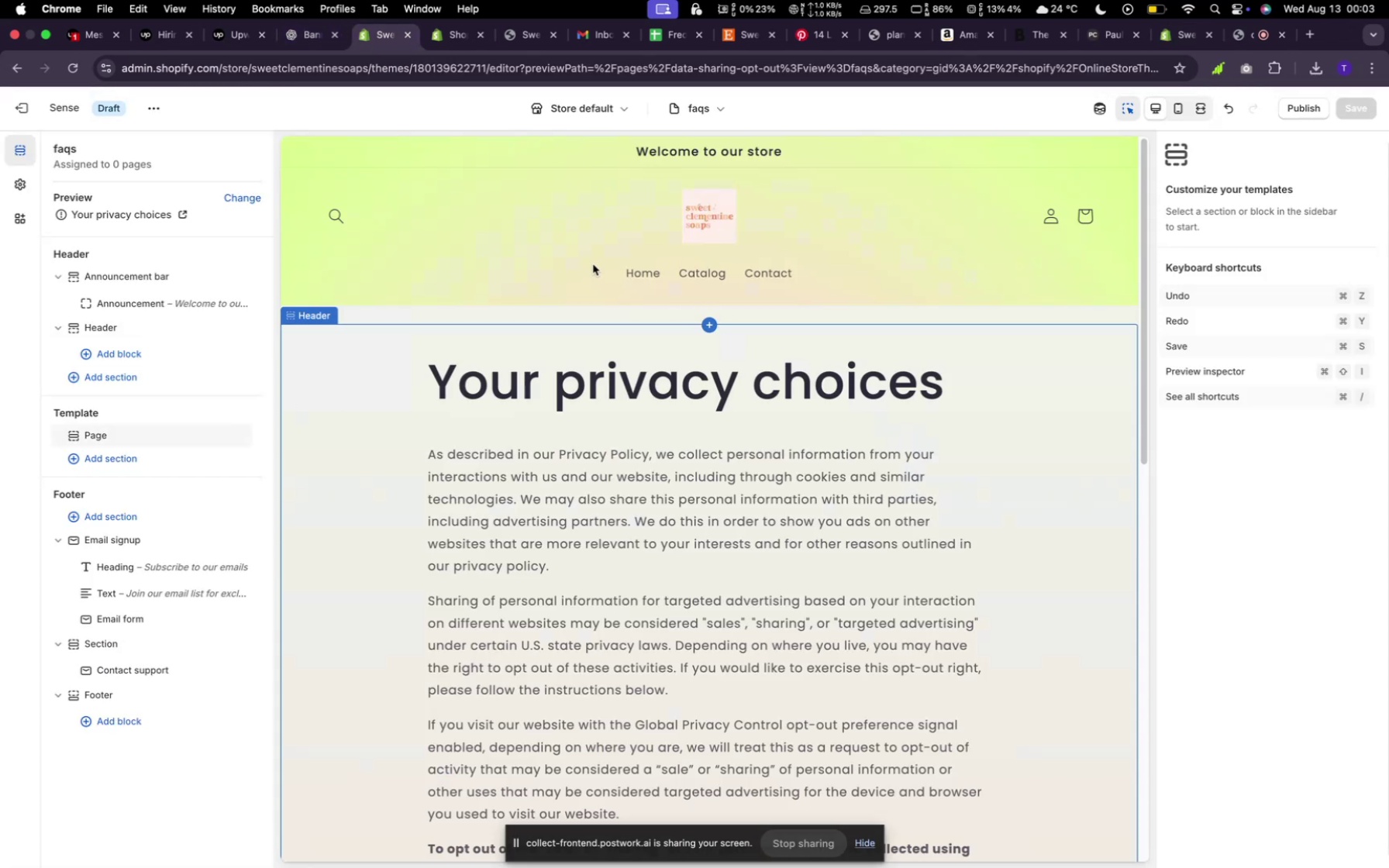 
left_click([639, 288])
 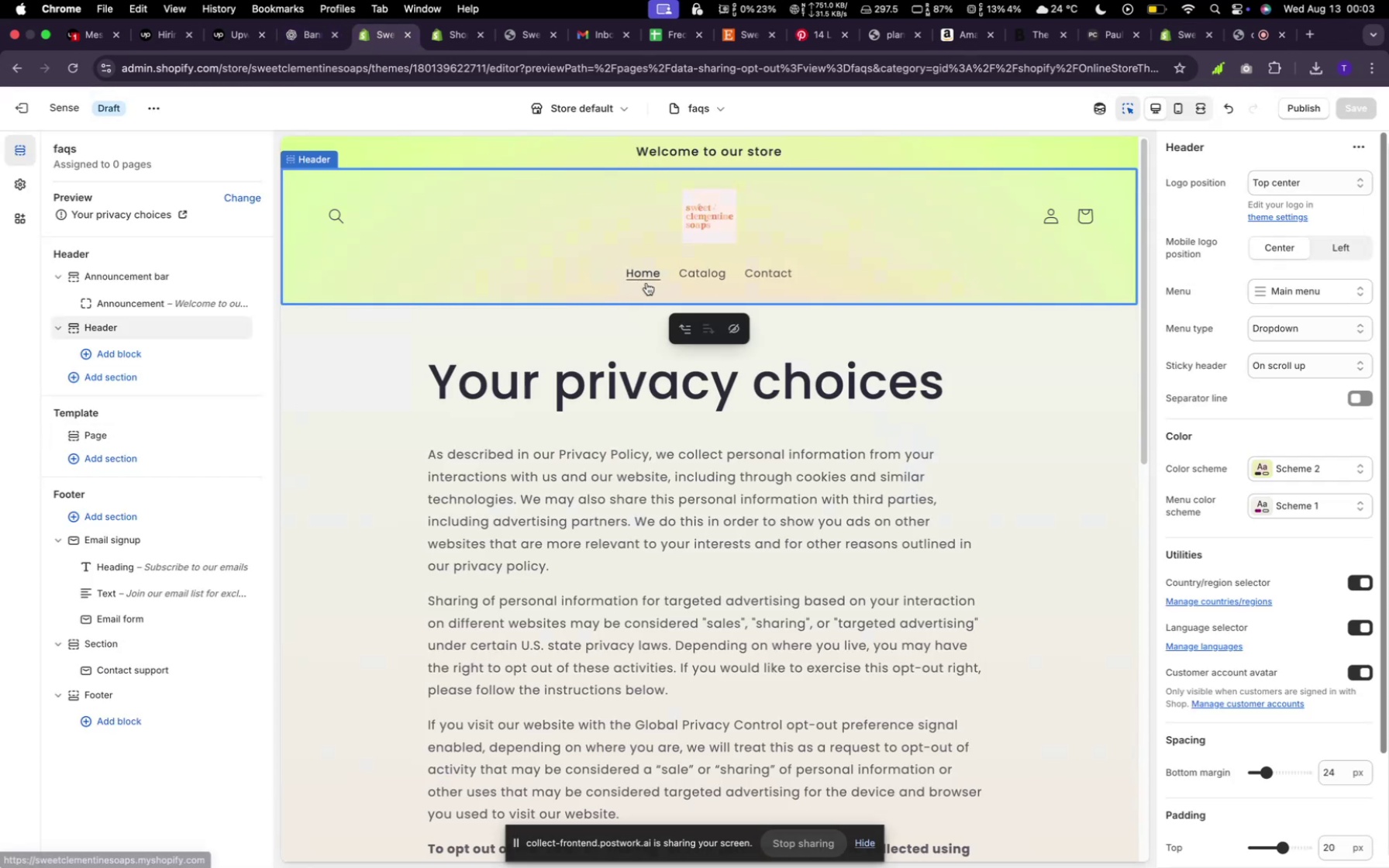 
left_click([646, 283])
 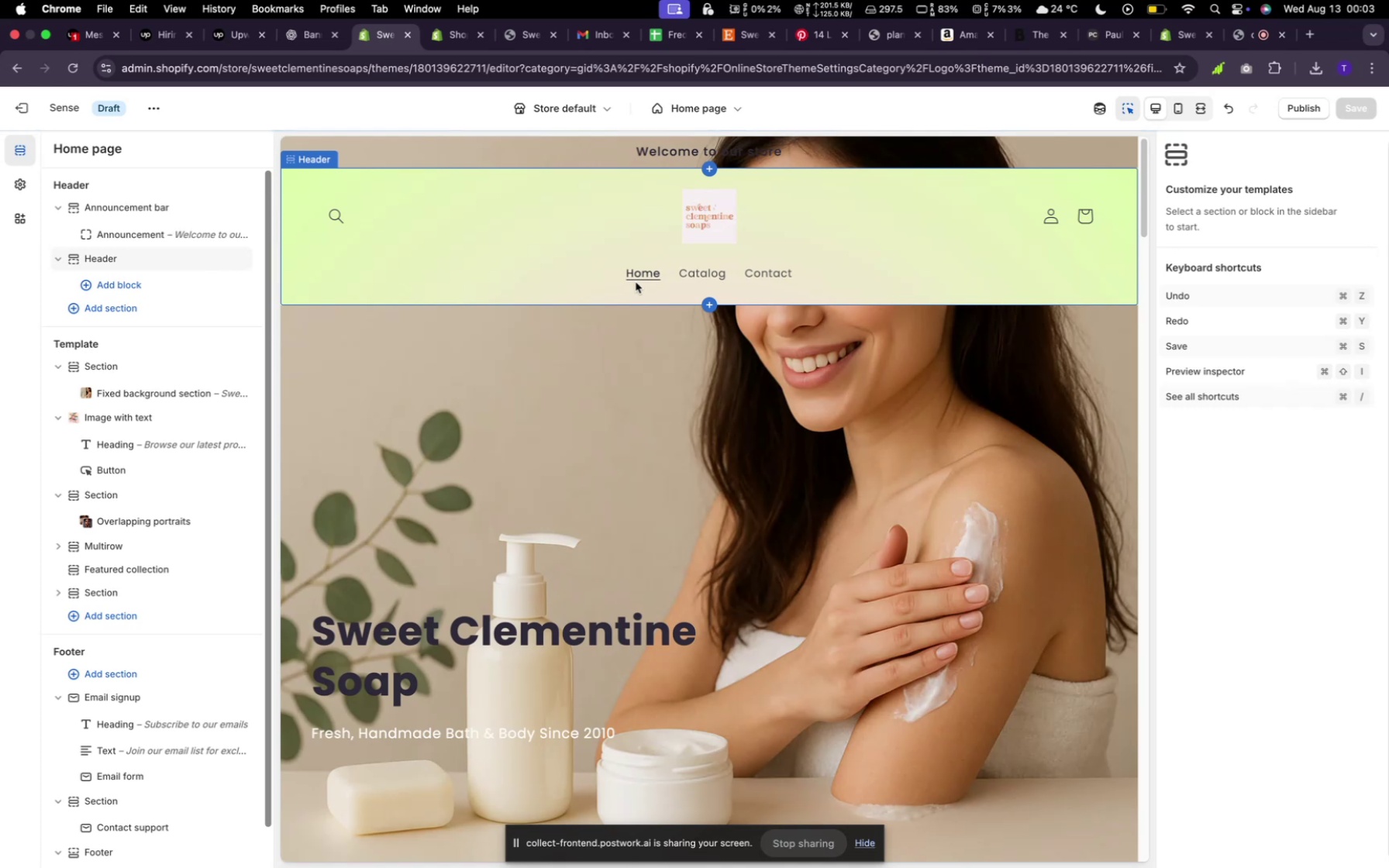 
wait(12.18)
 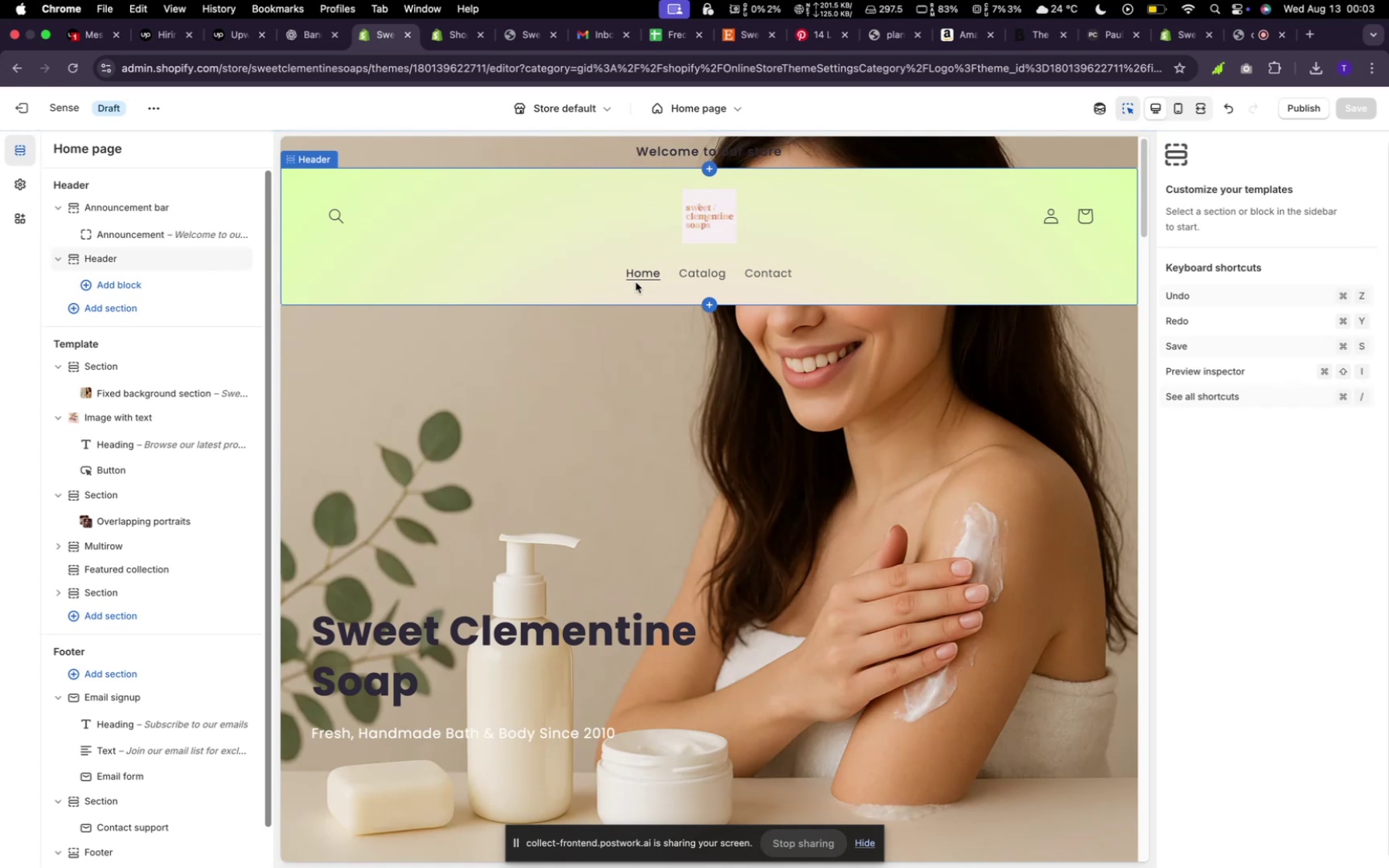 
scroll: coordinate [788, 591], scroll_direction: up, amount: 3.0
 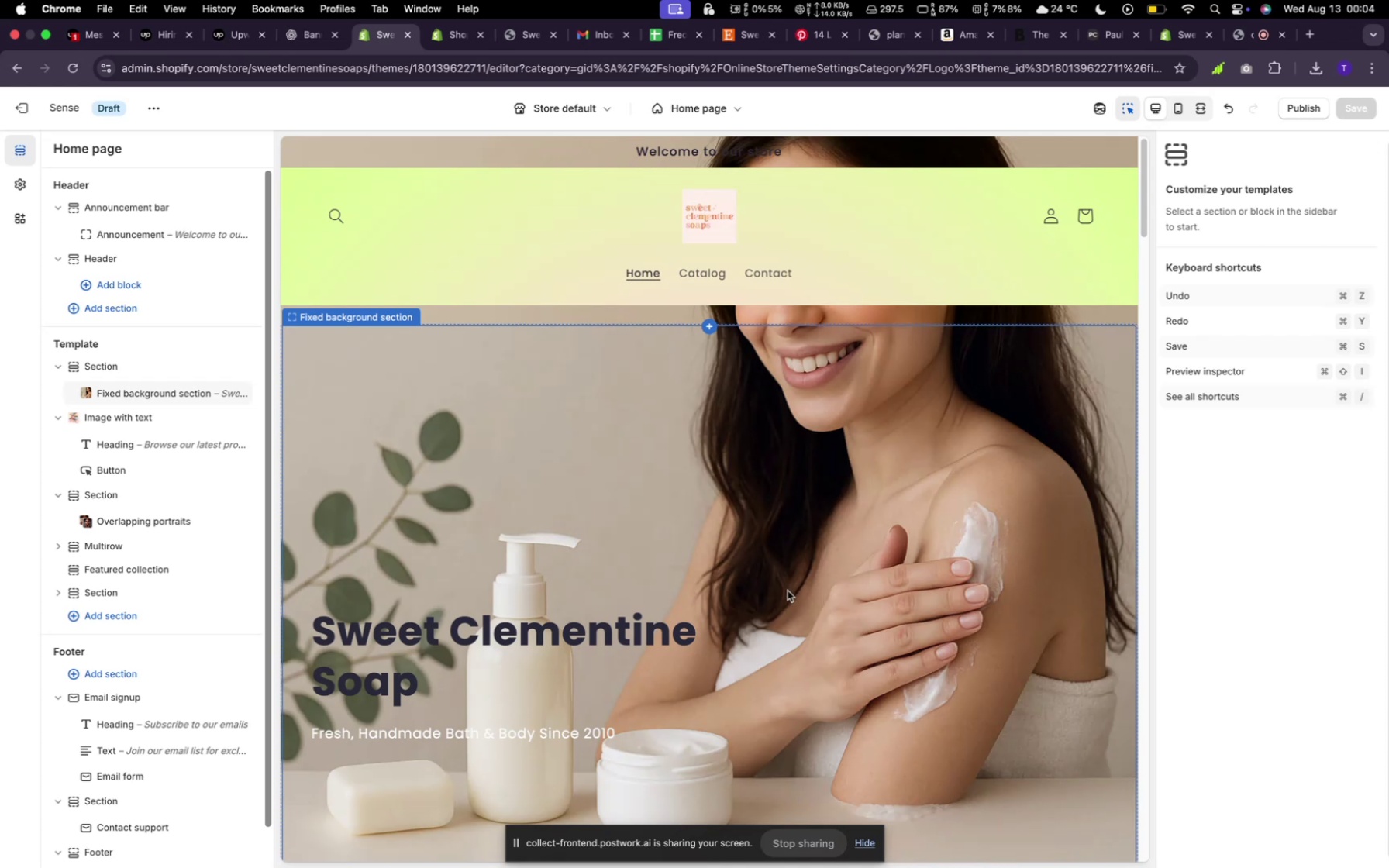 
scroll: coordinate [969, 586], scroll_direction: down, amount: 12.0
 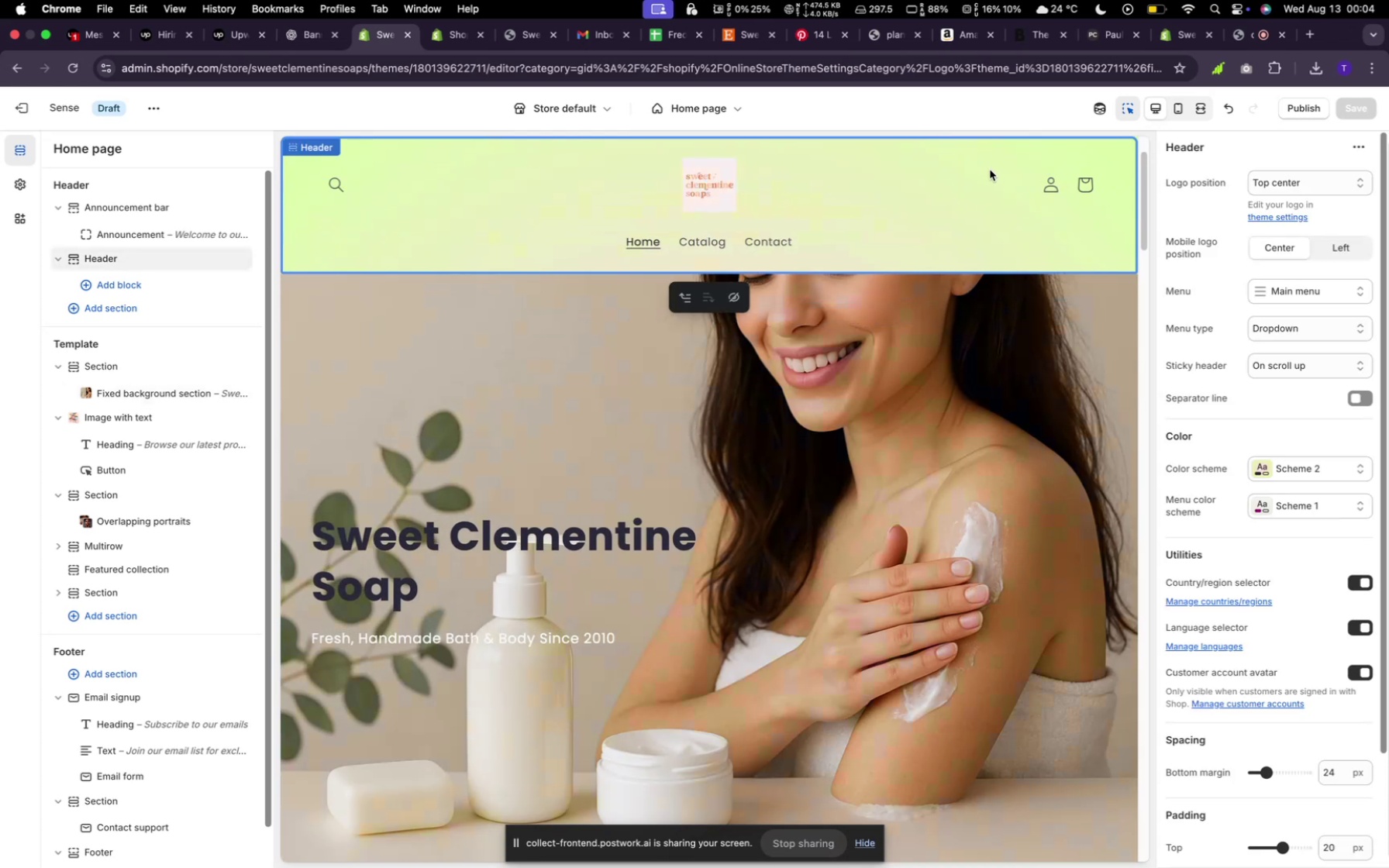 
left_click([1324, 287])
 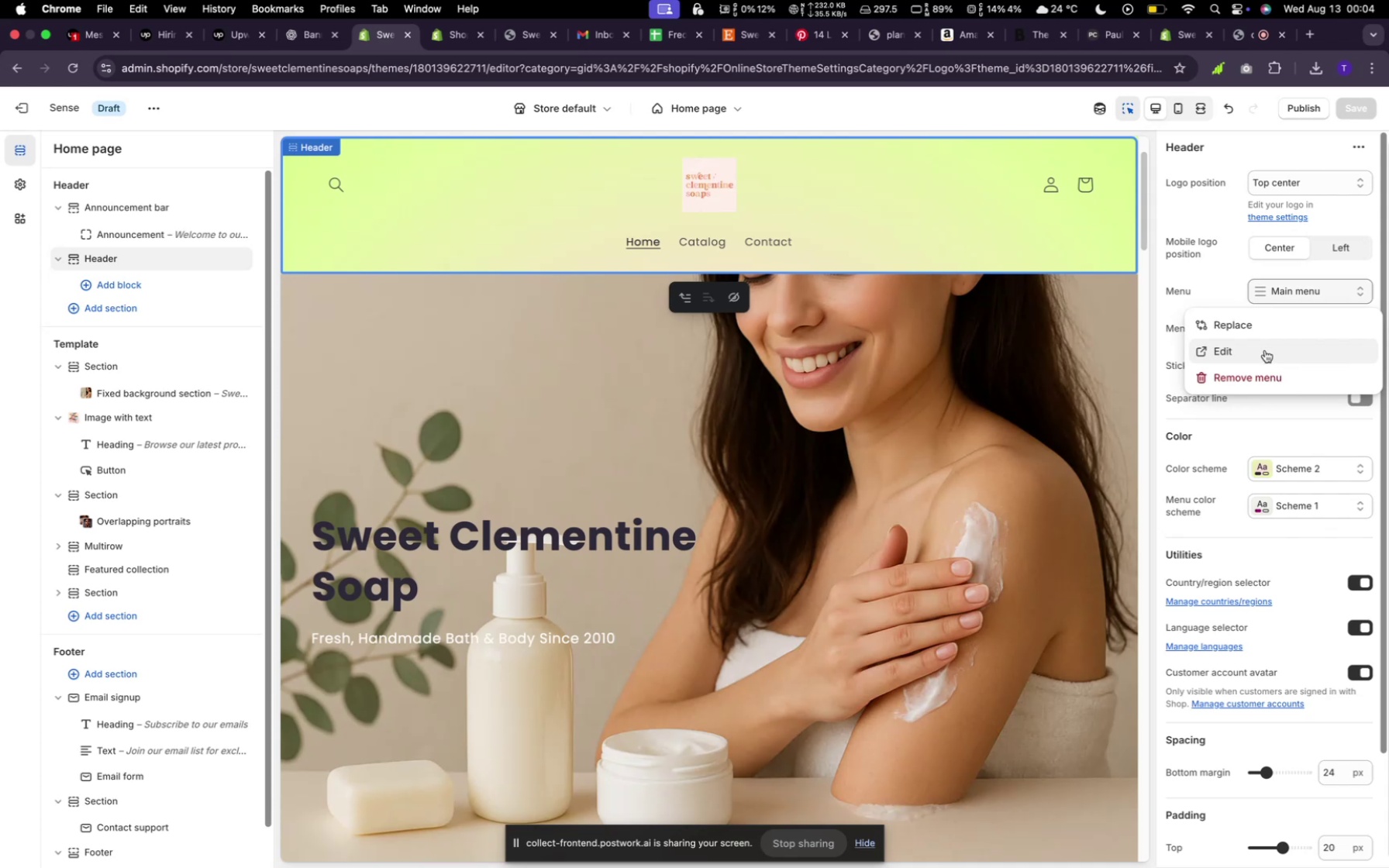 
left_click([1265, 350])
 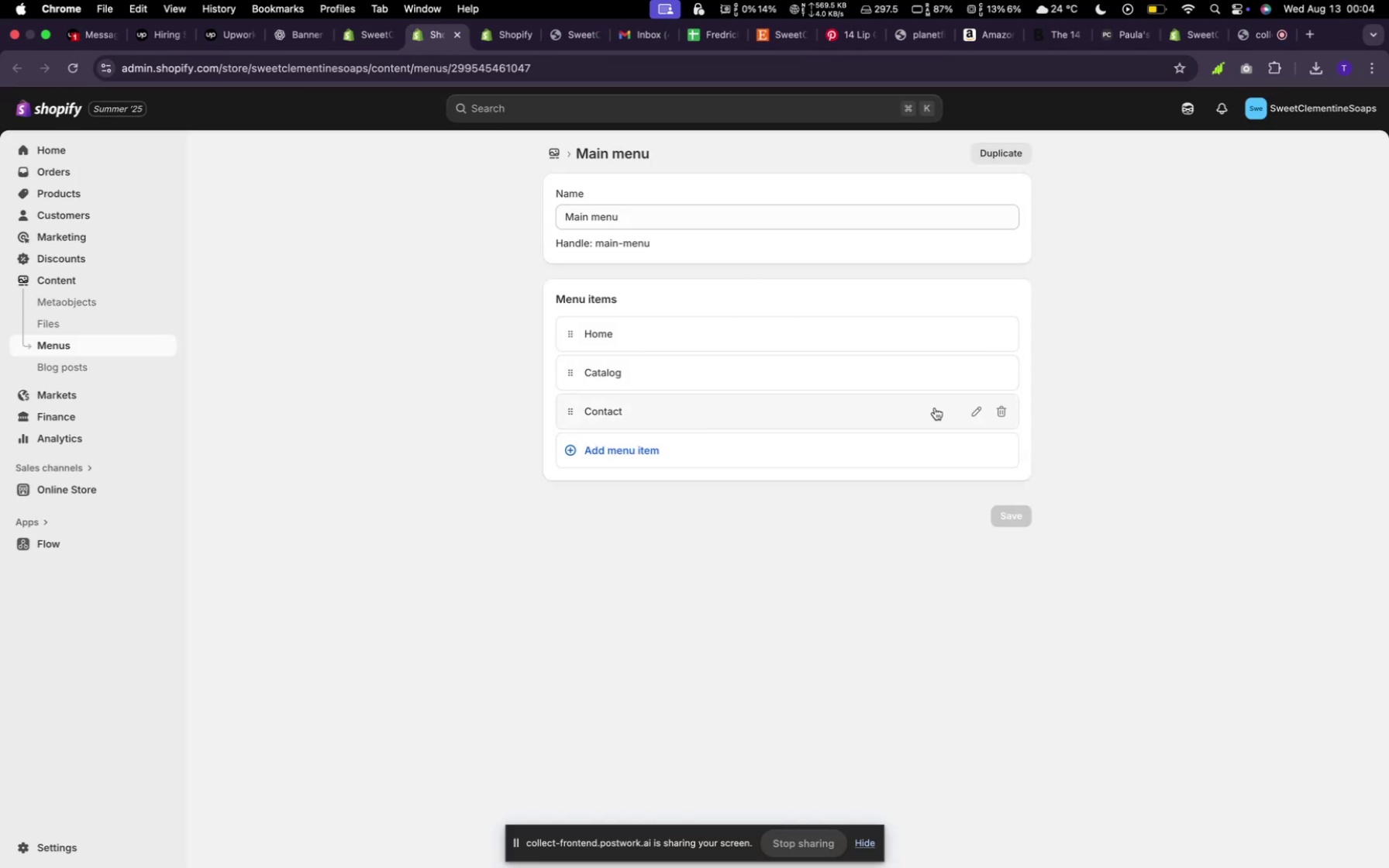 
wait(5.73)
 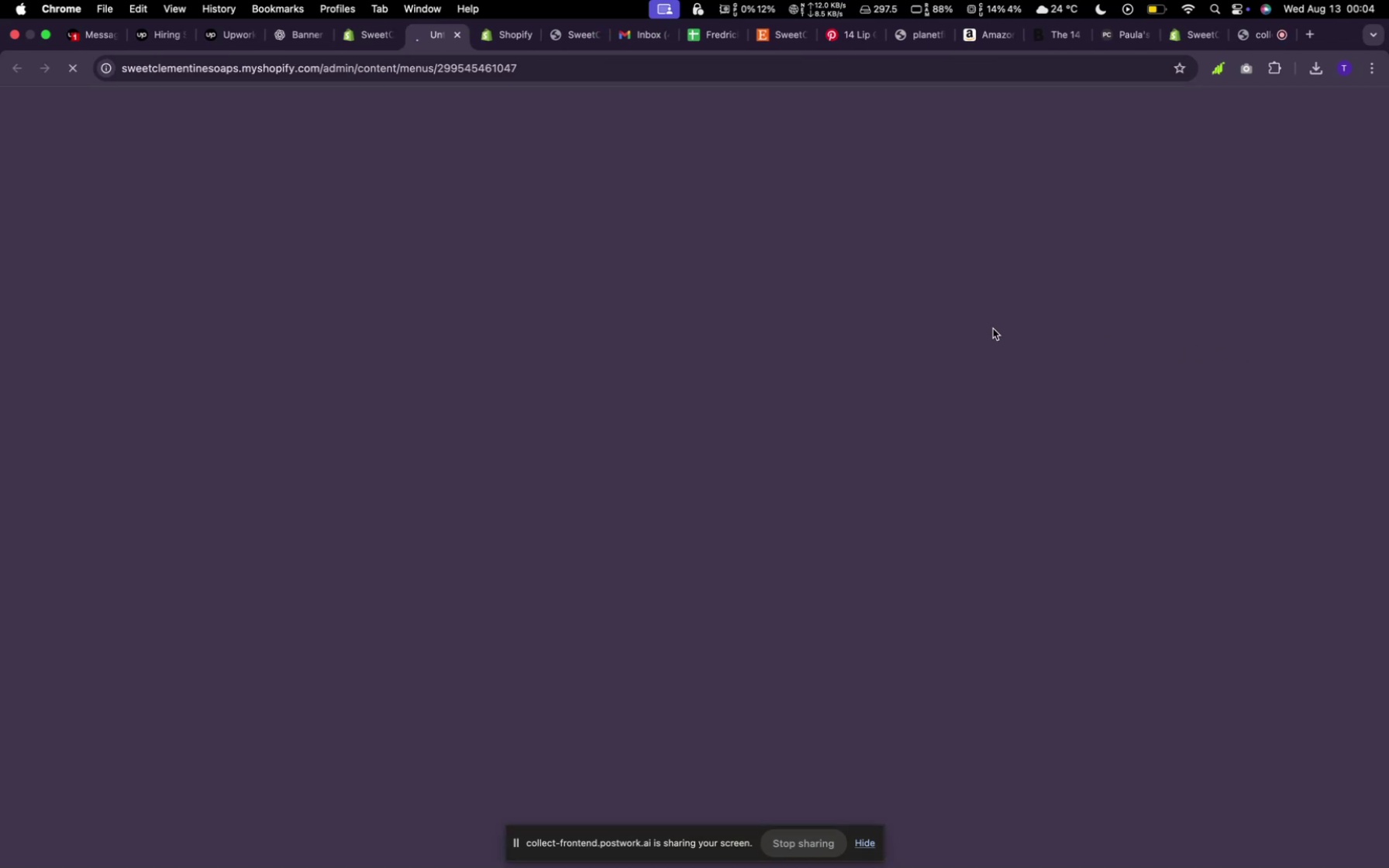 
left_click([824, 446])
 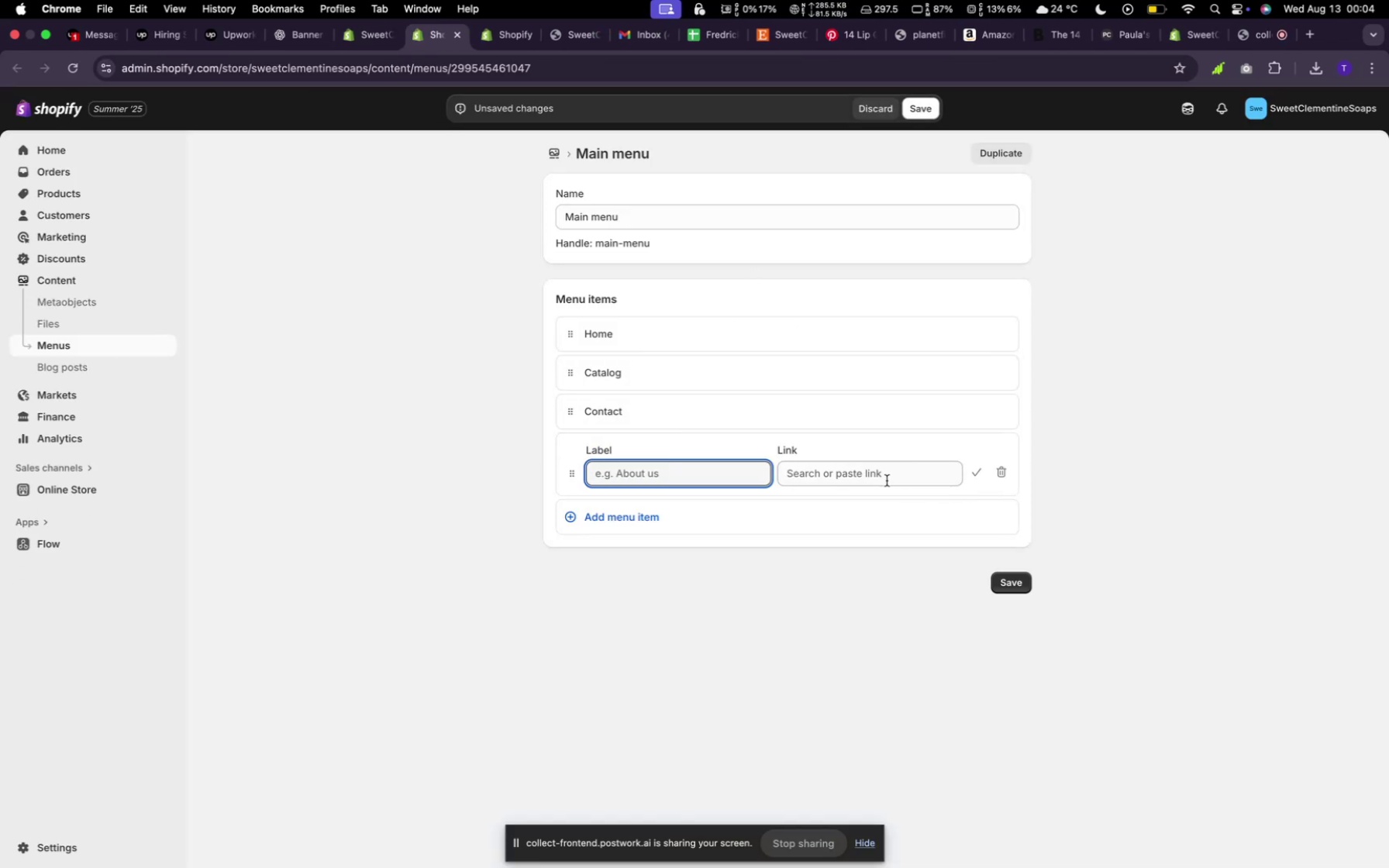 
left_click([877, 480])
 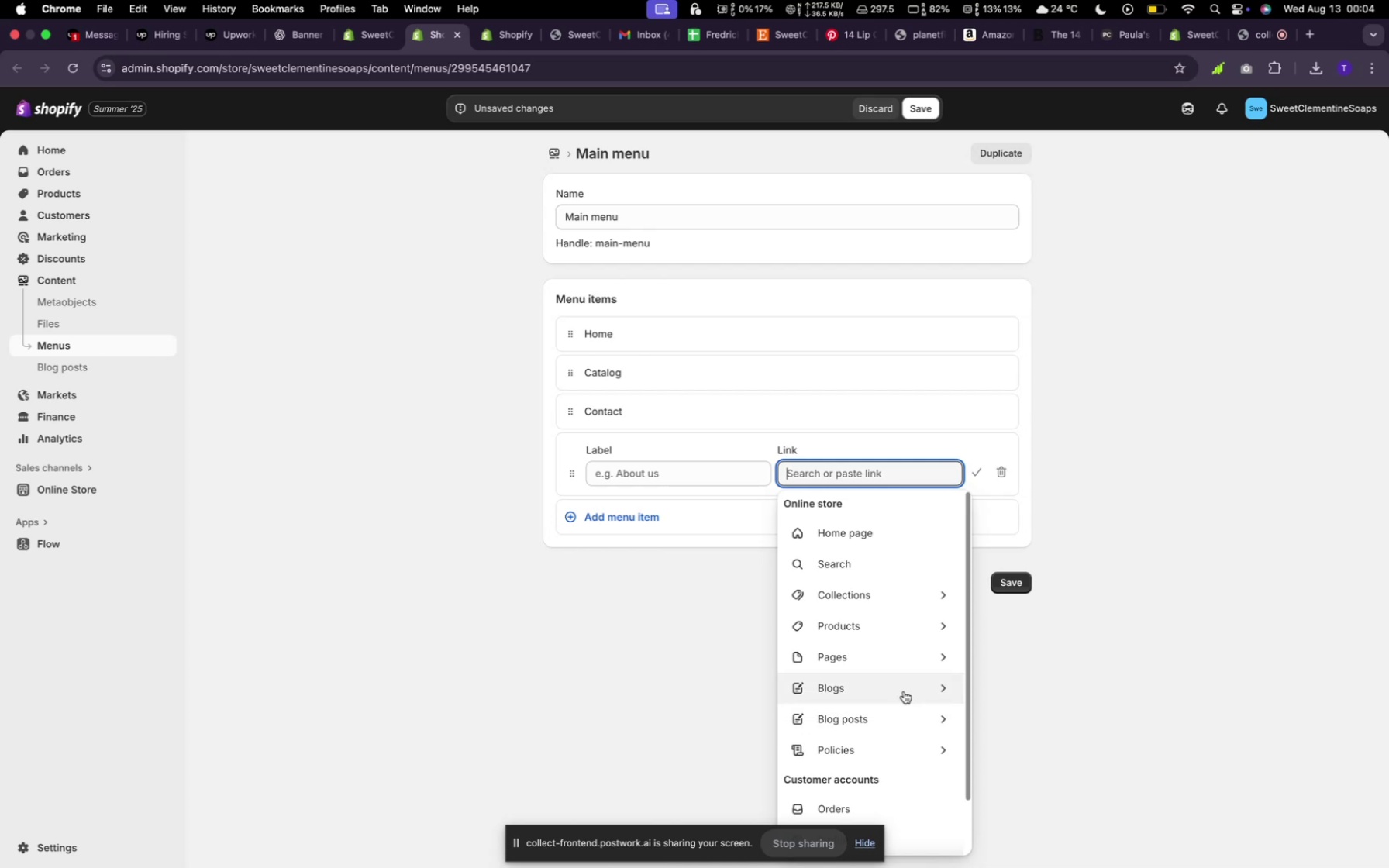 
left_click([898, 657])
 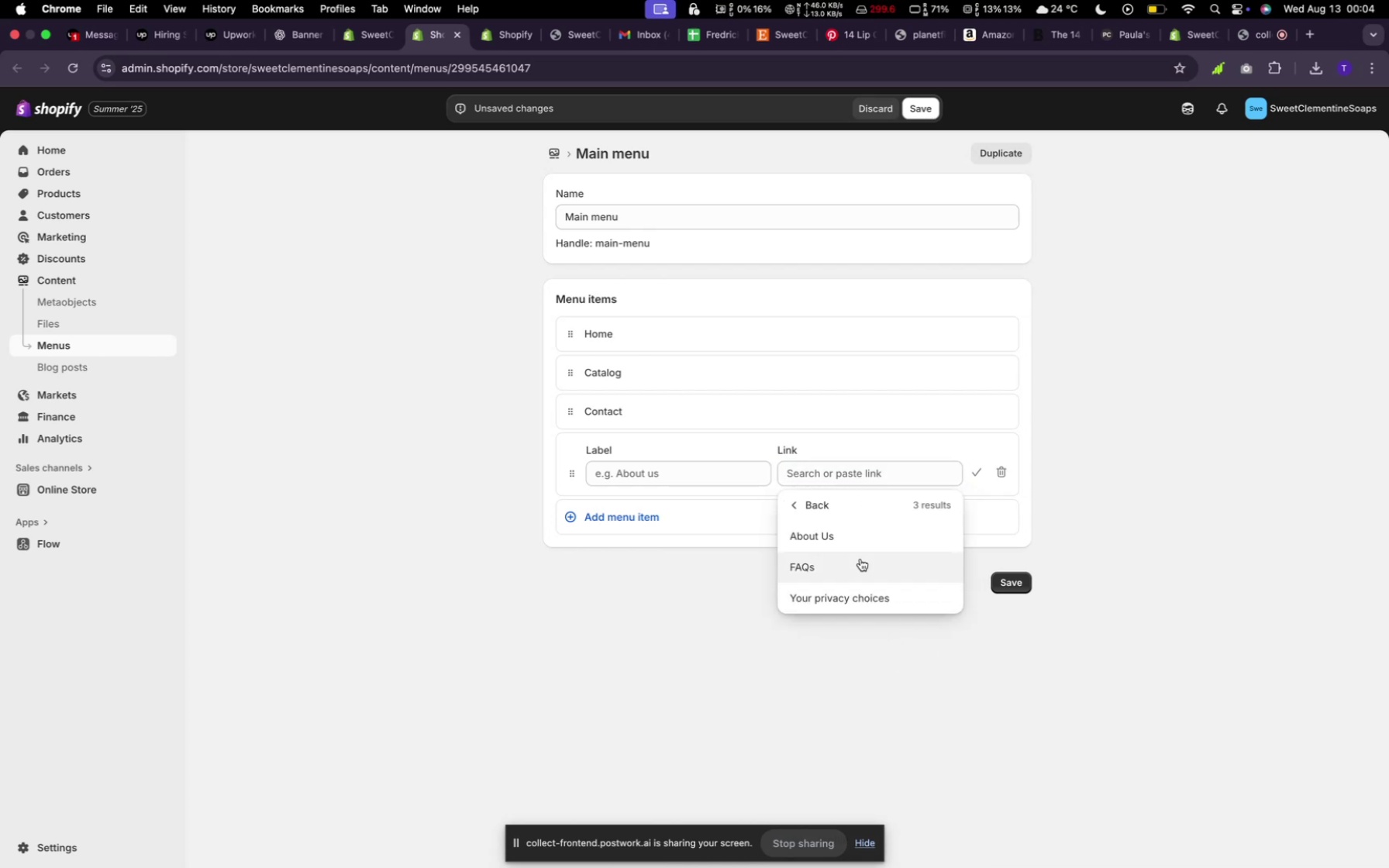 
left_click([847, 529])
 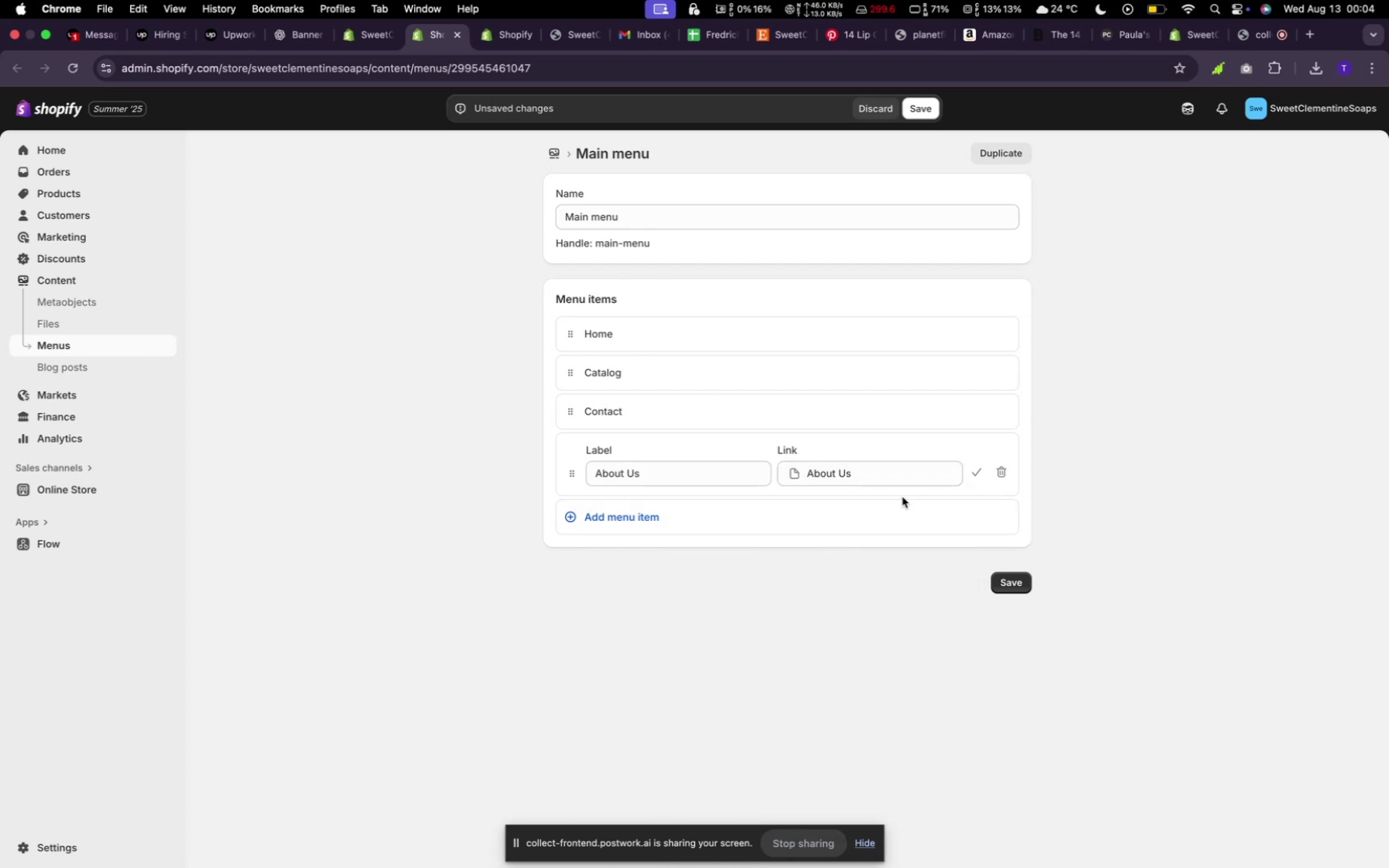 
left_click([908, 515])
 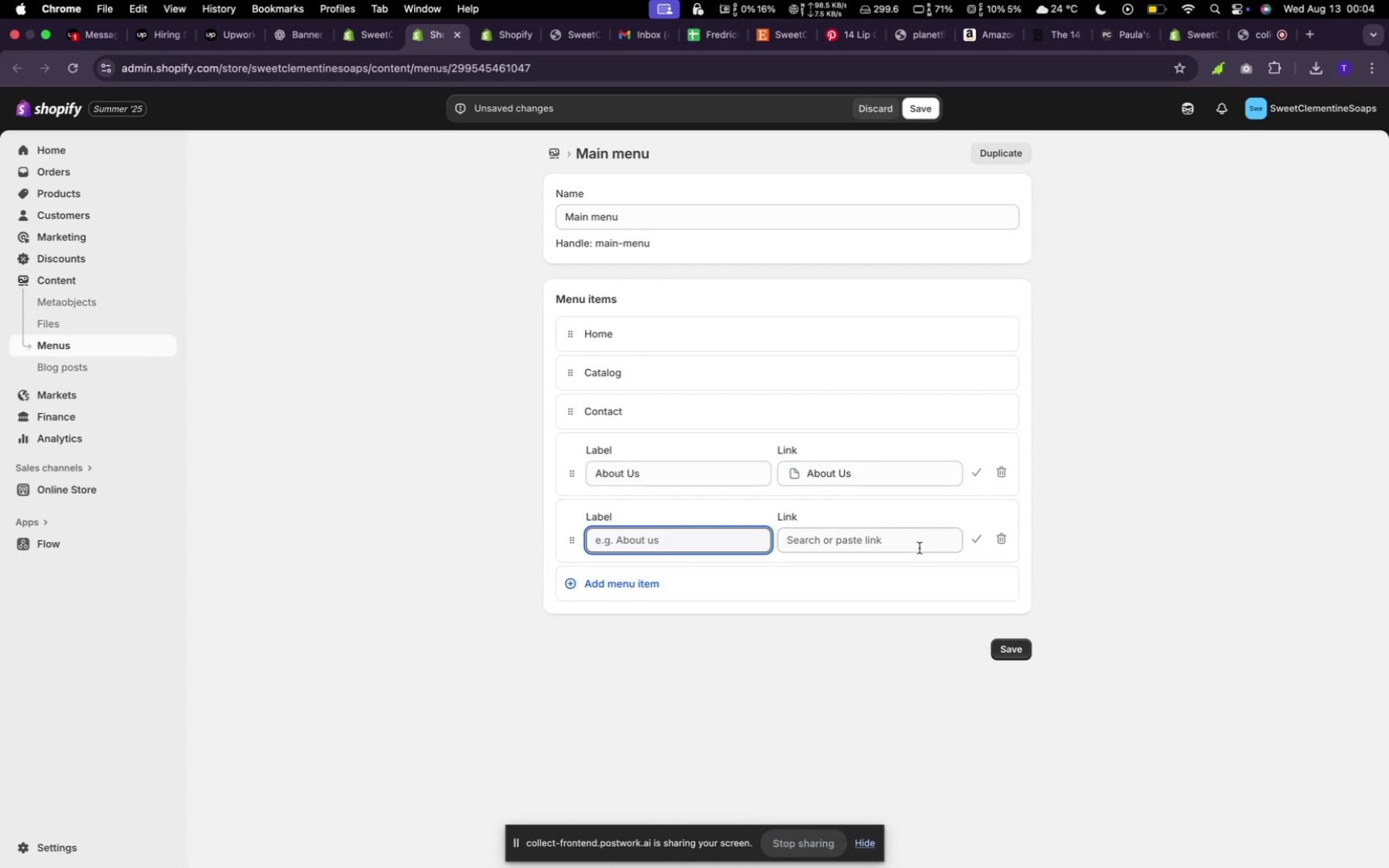 
left_click([922, 550])
 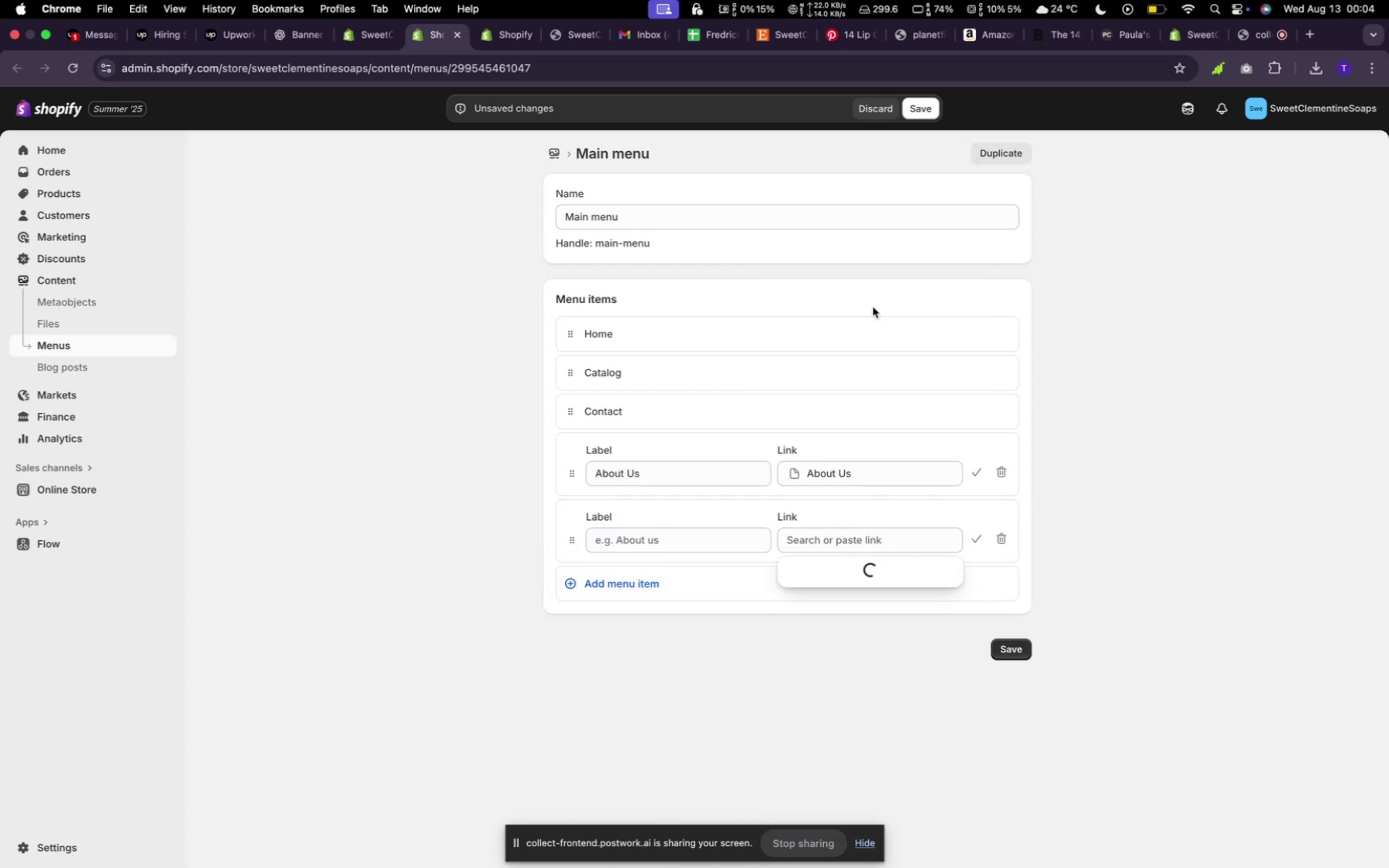 
left_click([903, 621])
 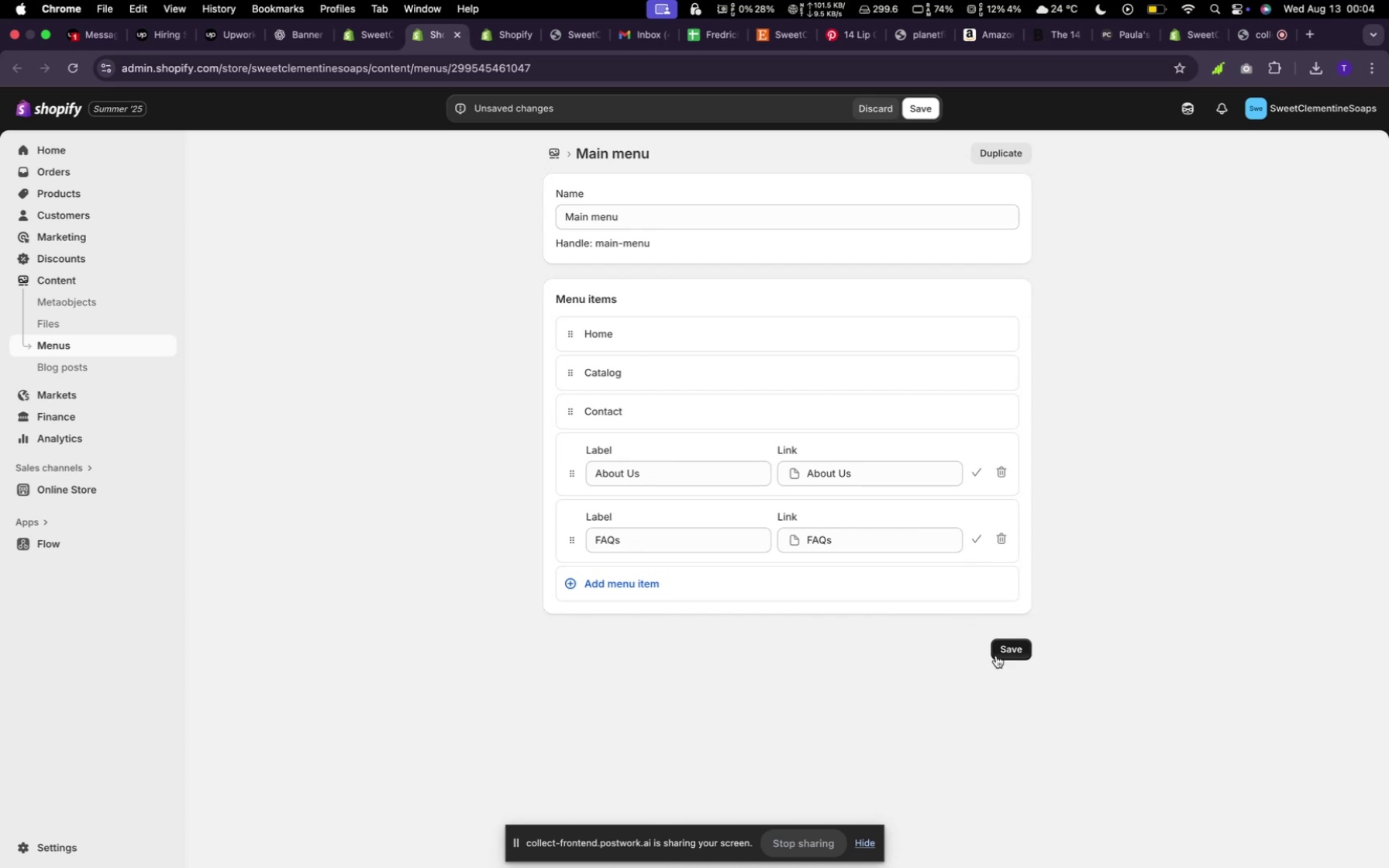 
left_click([1001, 656])
 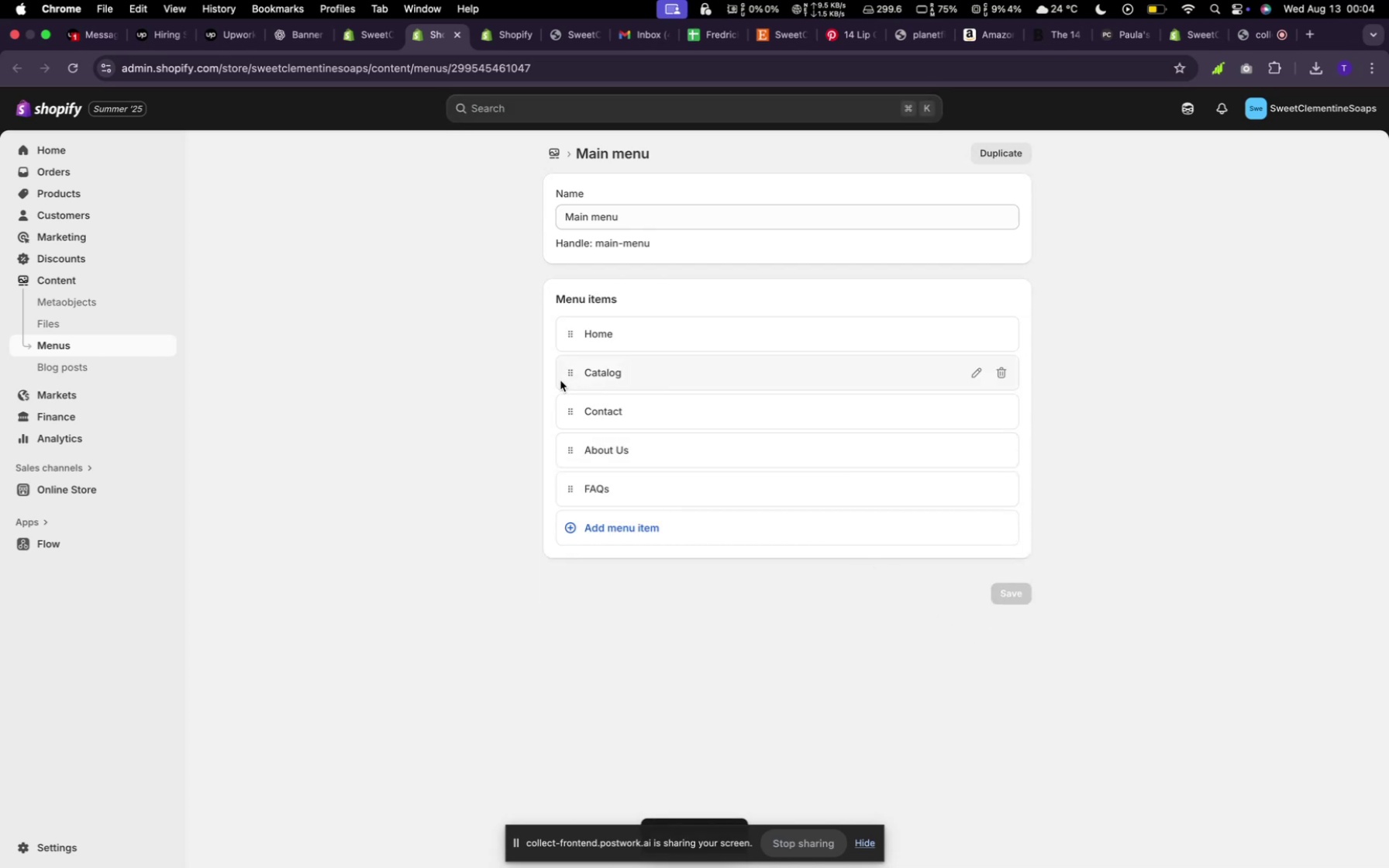 
wait(10.1)
 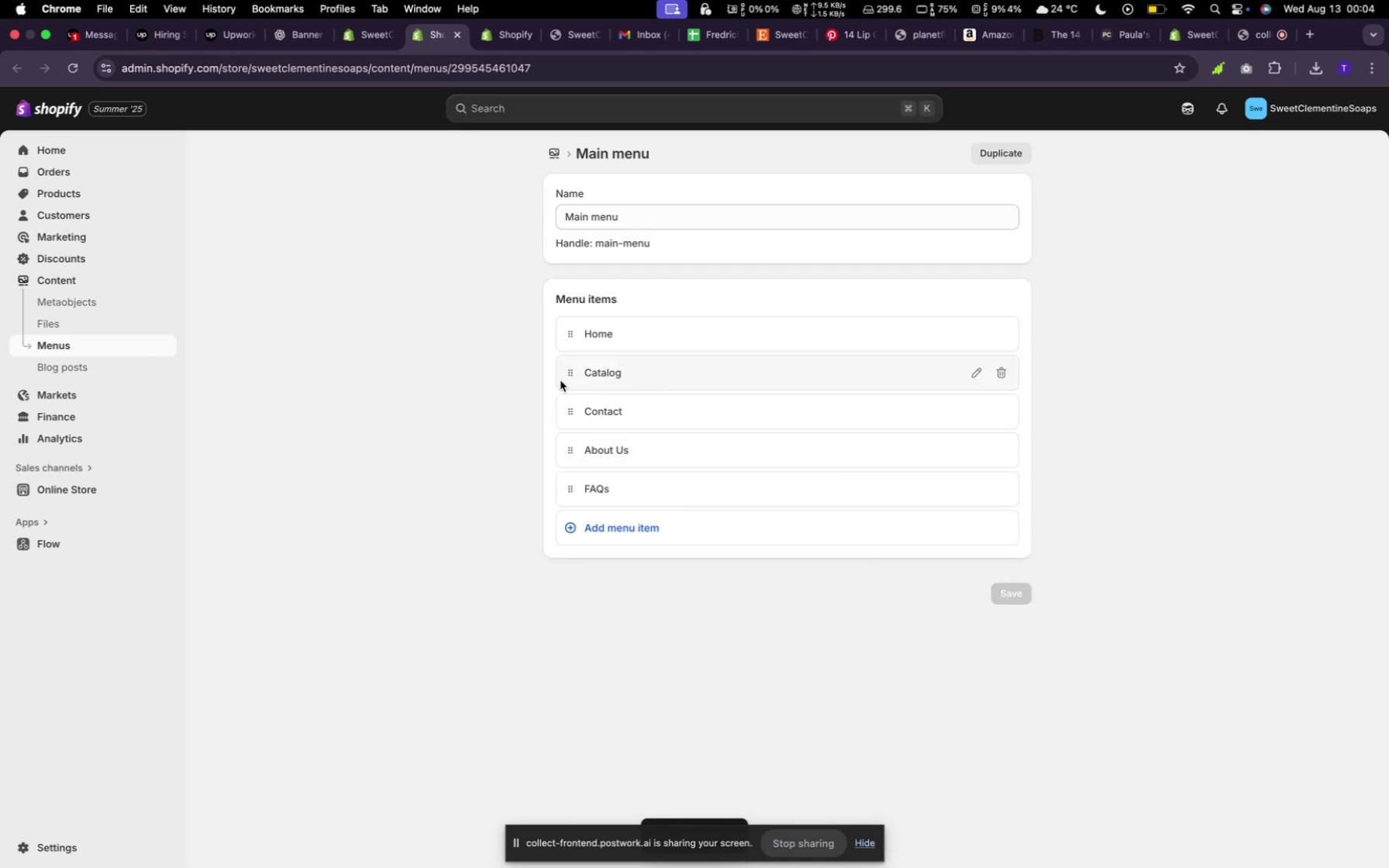 
left_click([645, 521])
 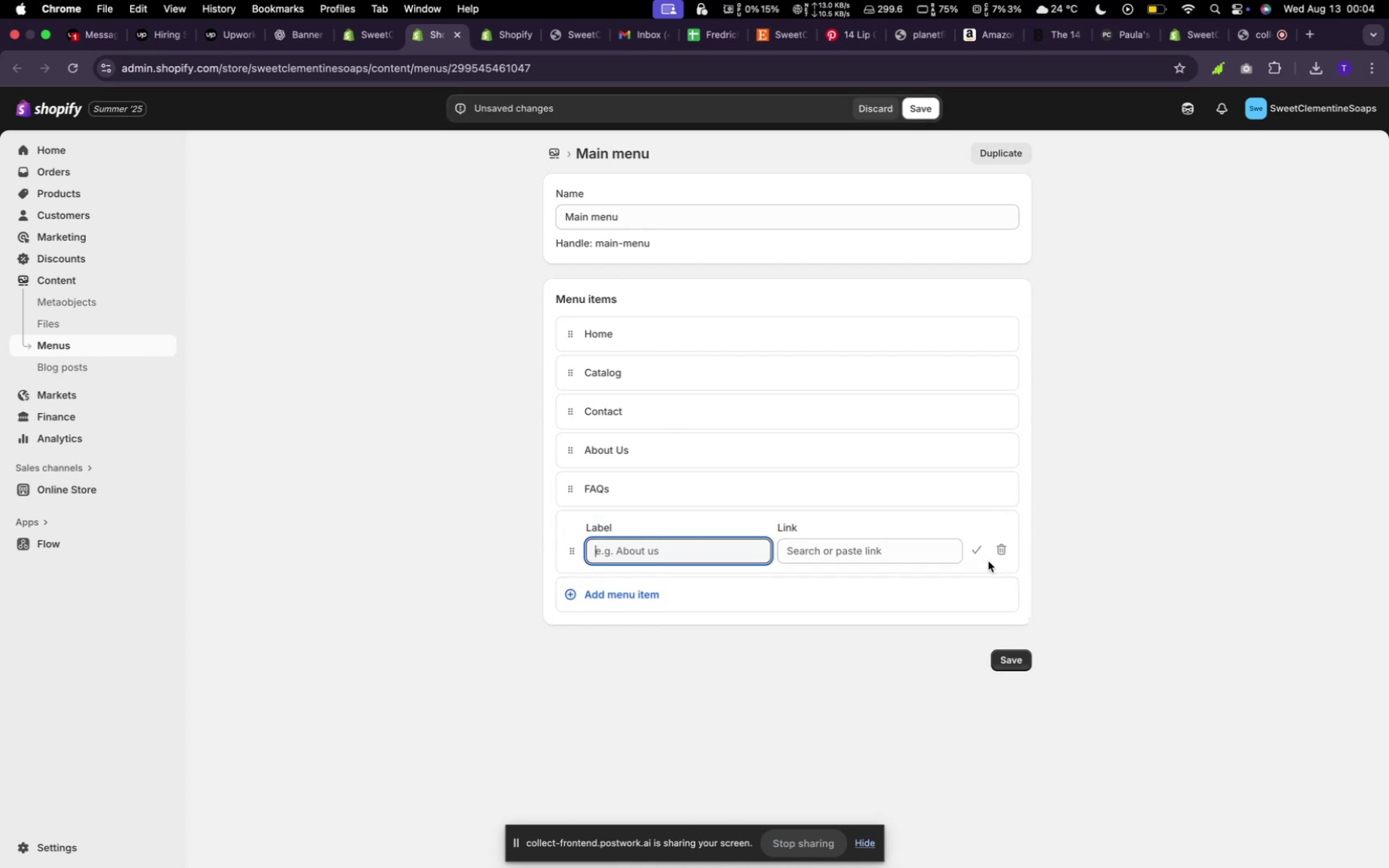 
left_click([935, 547])
 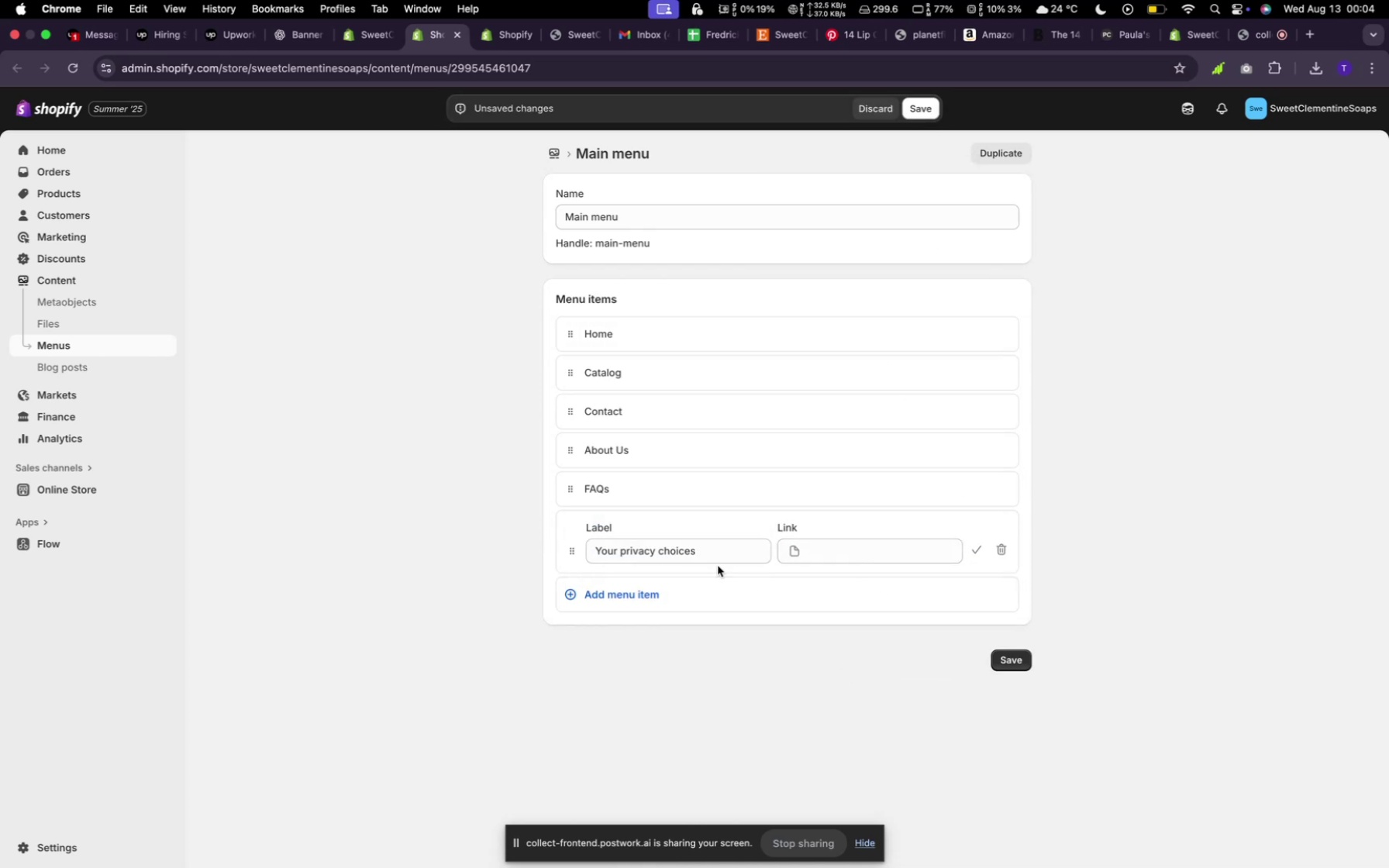 
wait(6.29)
 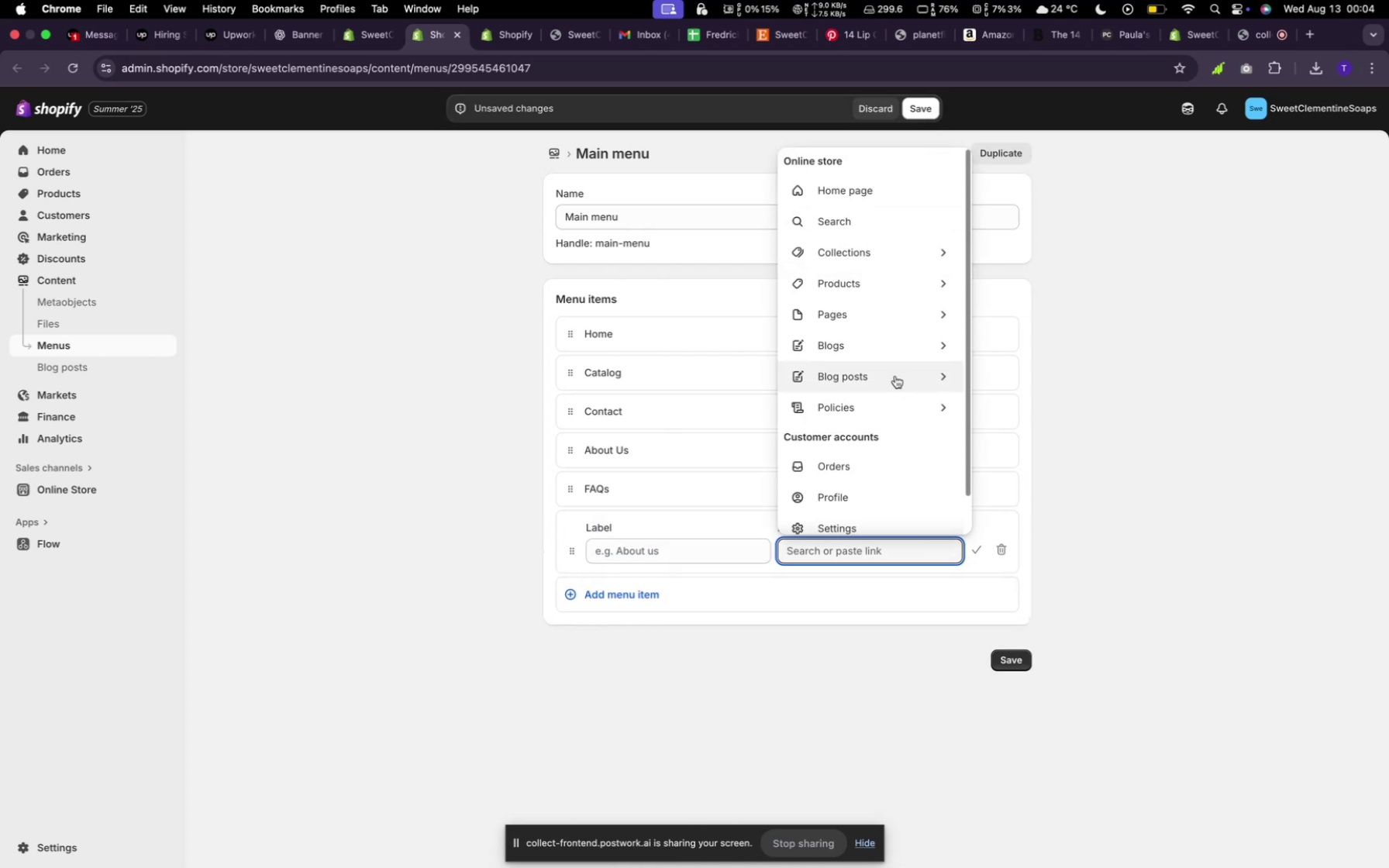 
left_click([698, 554])
 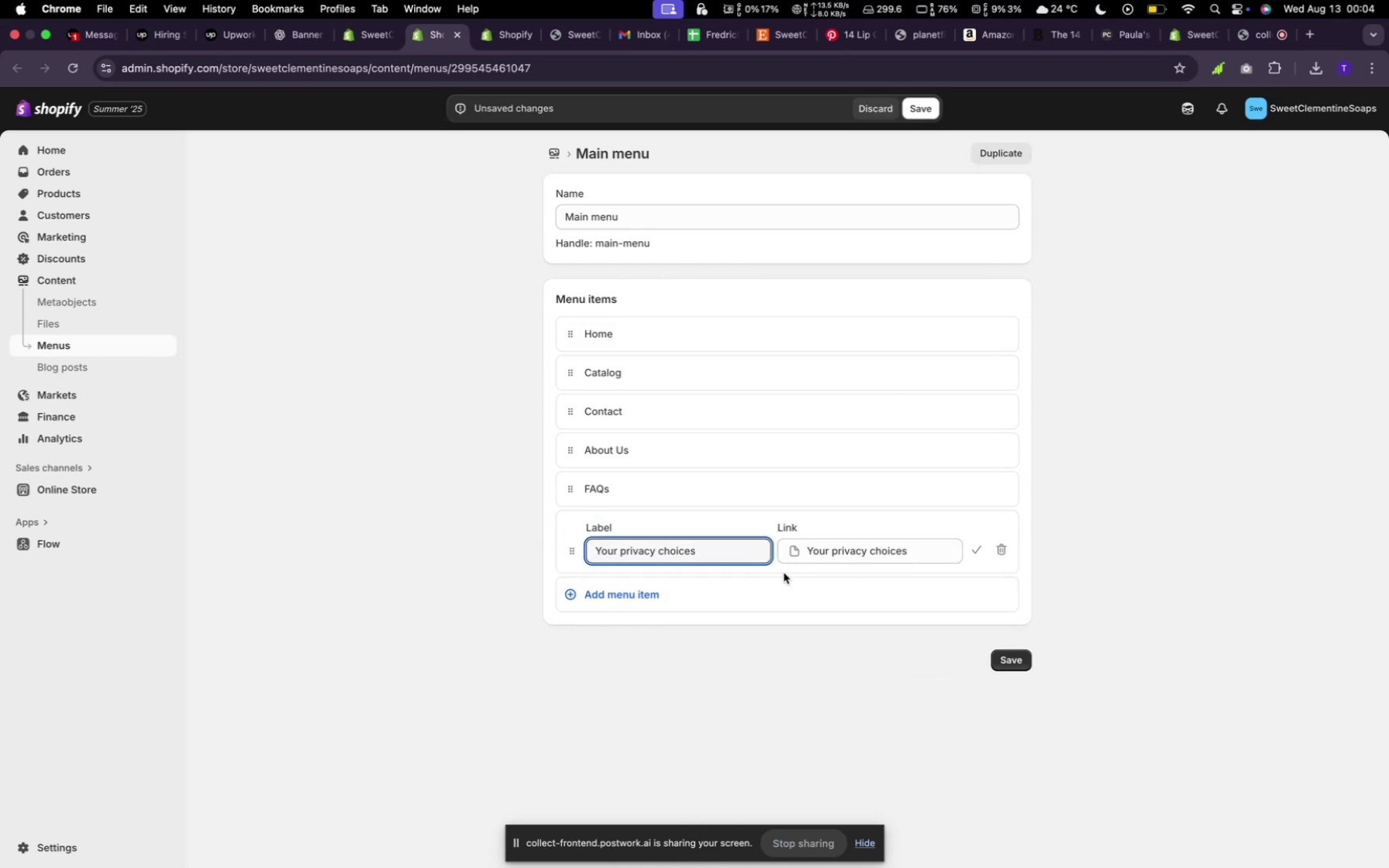 
hold_key(key=Backspace, duration=1.5)
 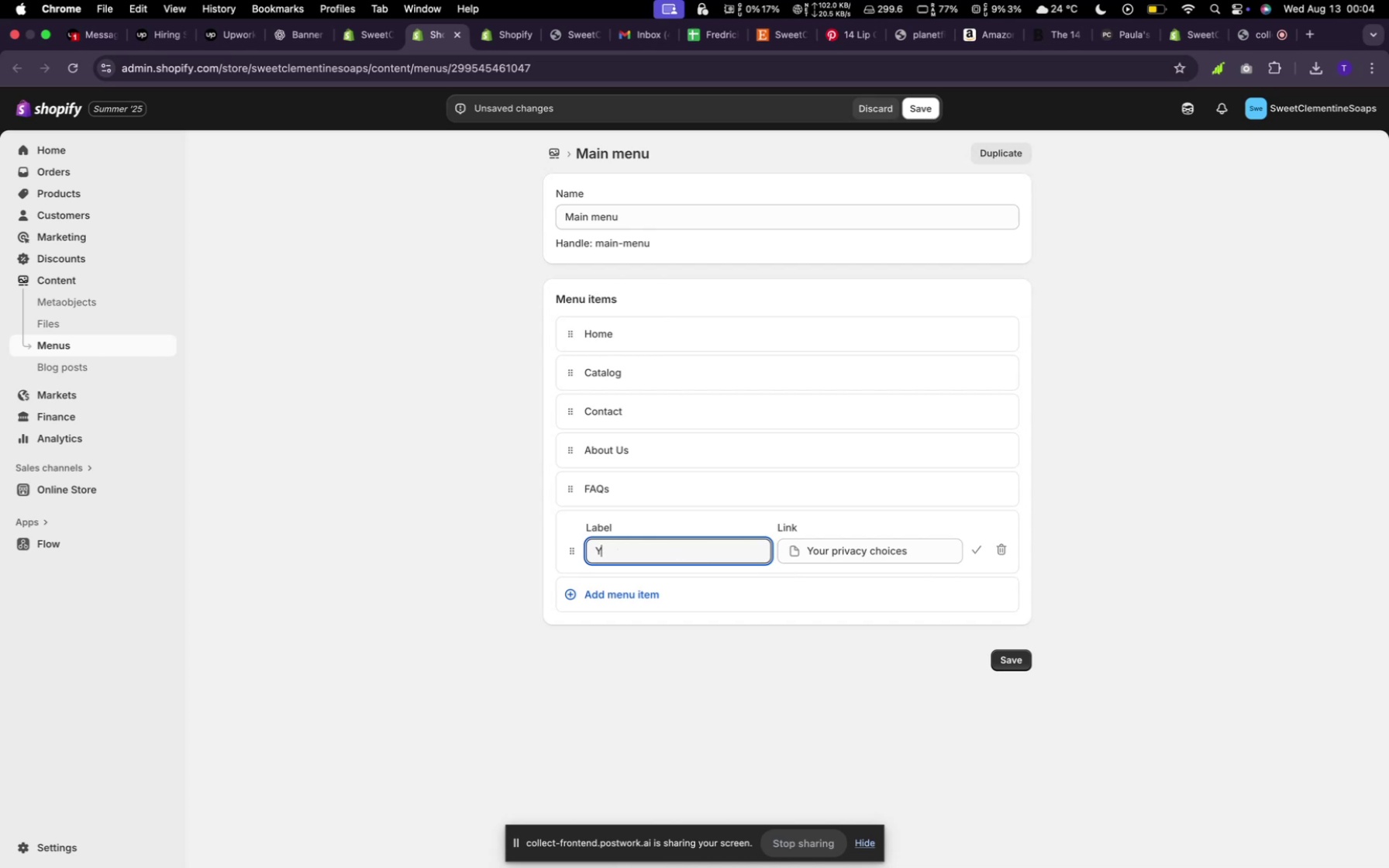 
hold_key(key=Backspace, duration=0.76)
 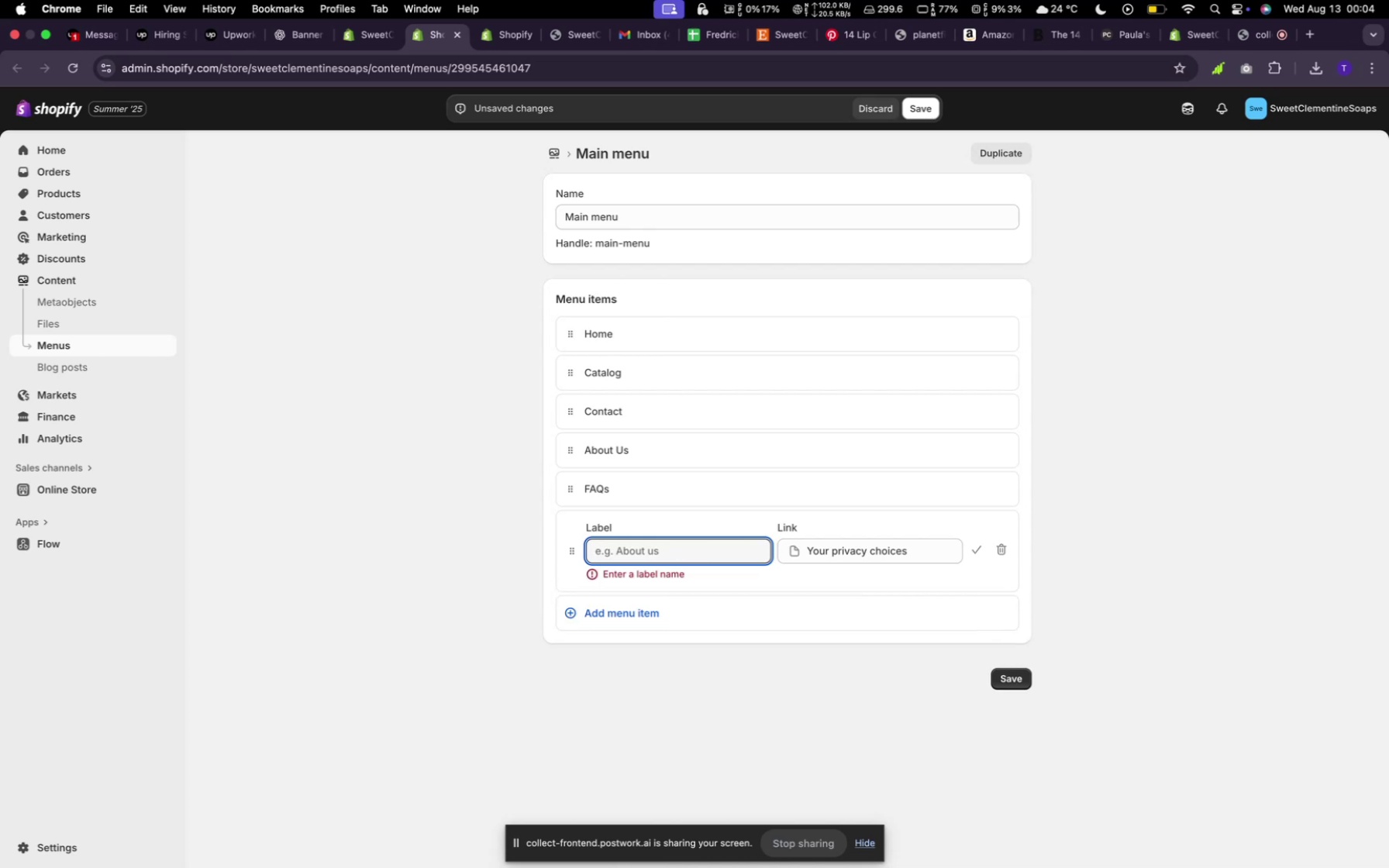 
type(Privacy)
 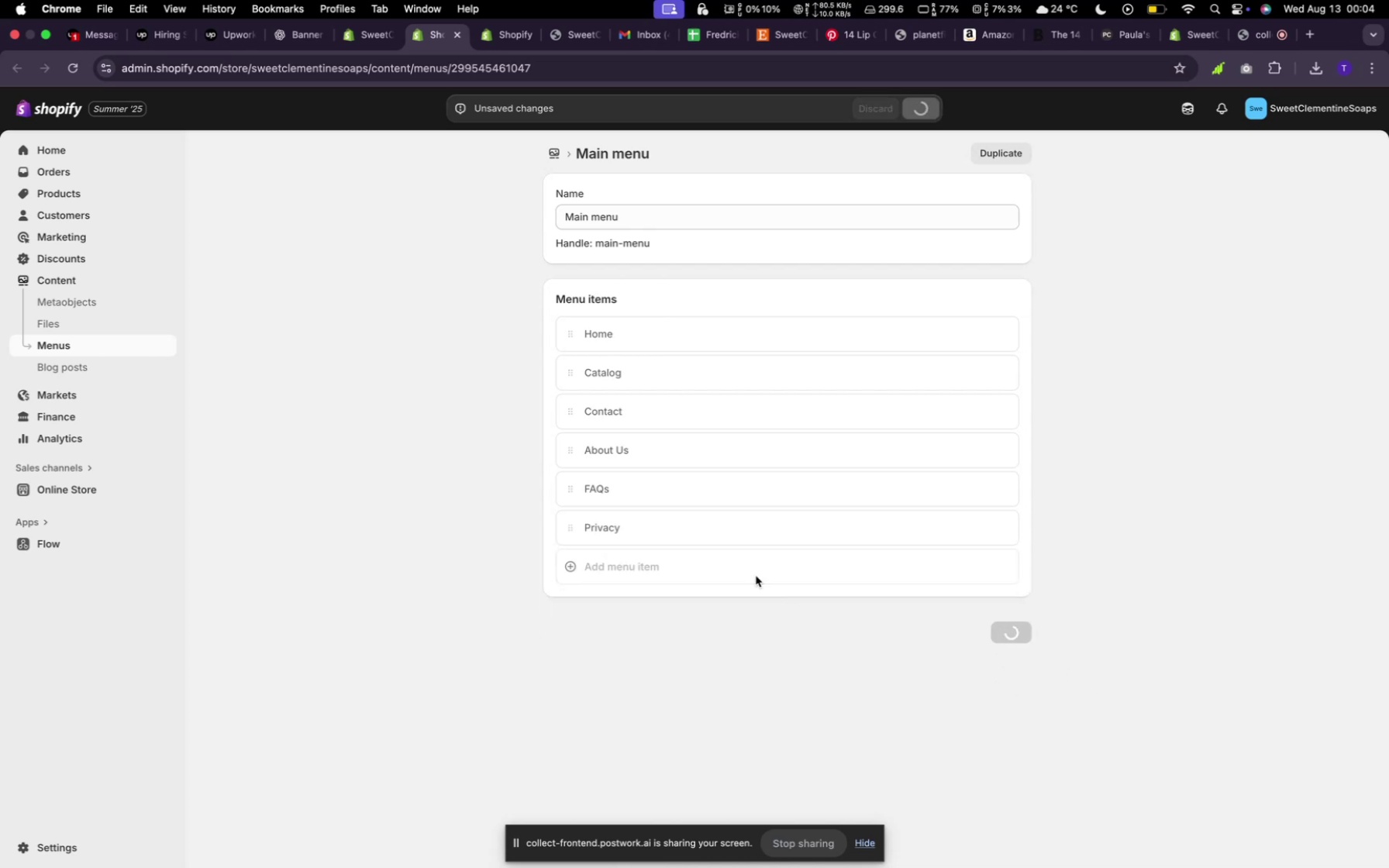 
left_click([671, 372])
 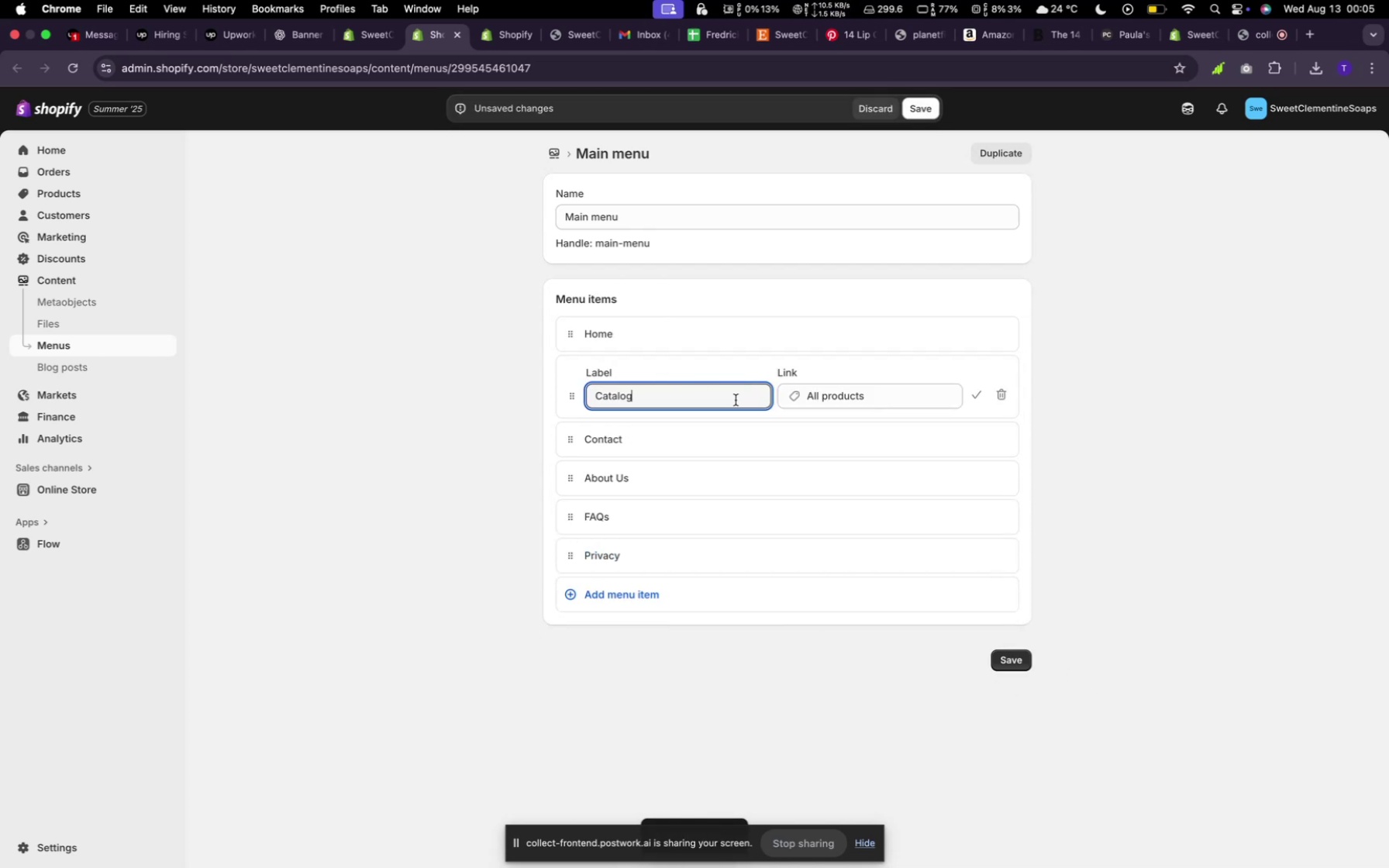 
hold_key(key=Backspace, duration=1.26)
 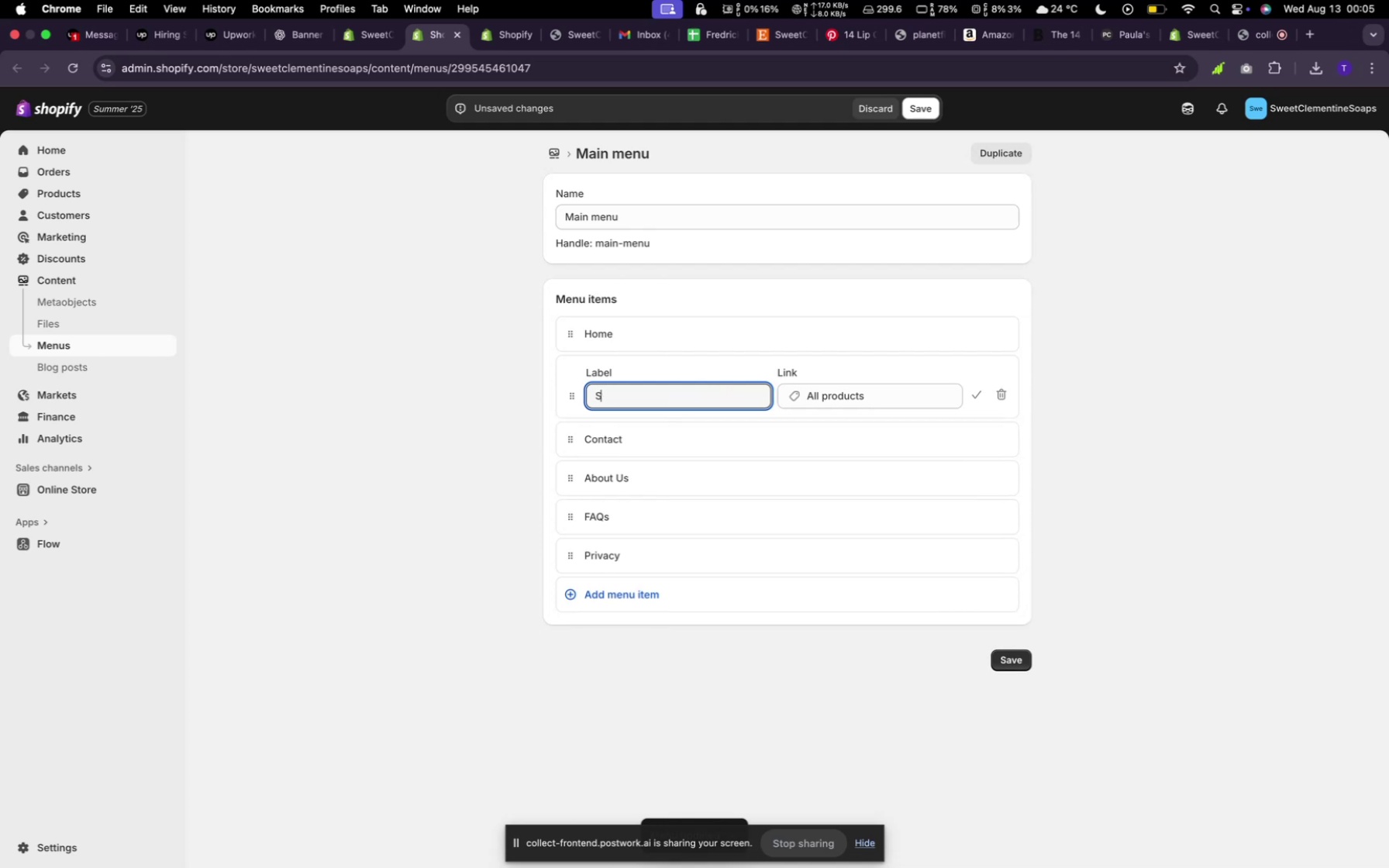 
type(Shop)
 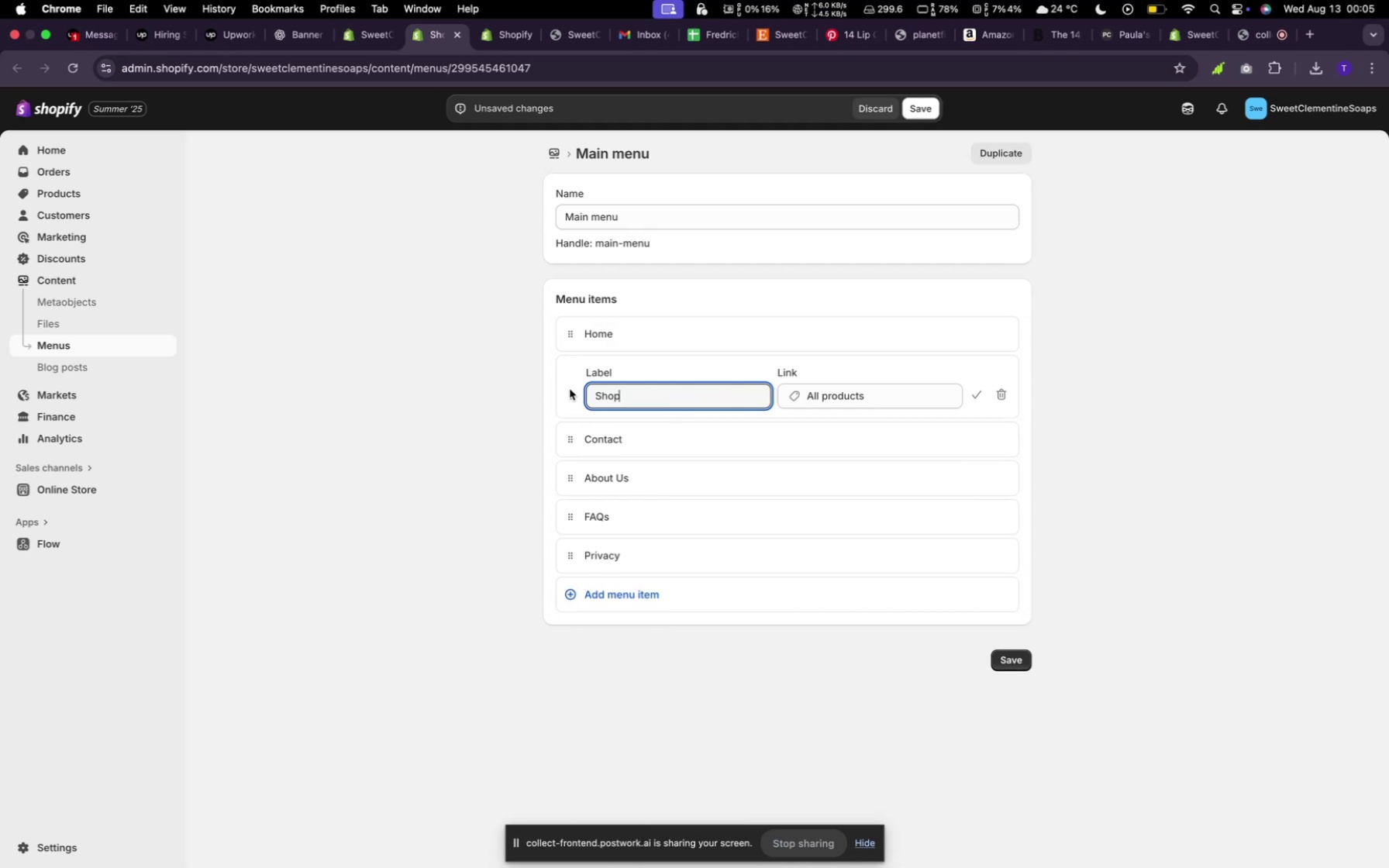 
left_click([572, 394])
 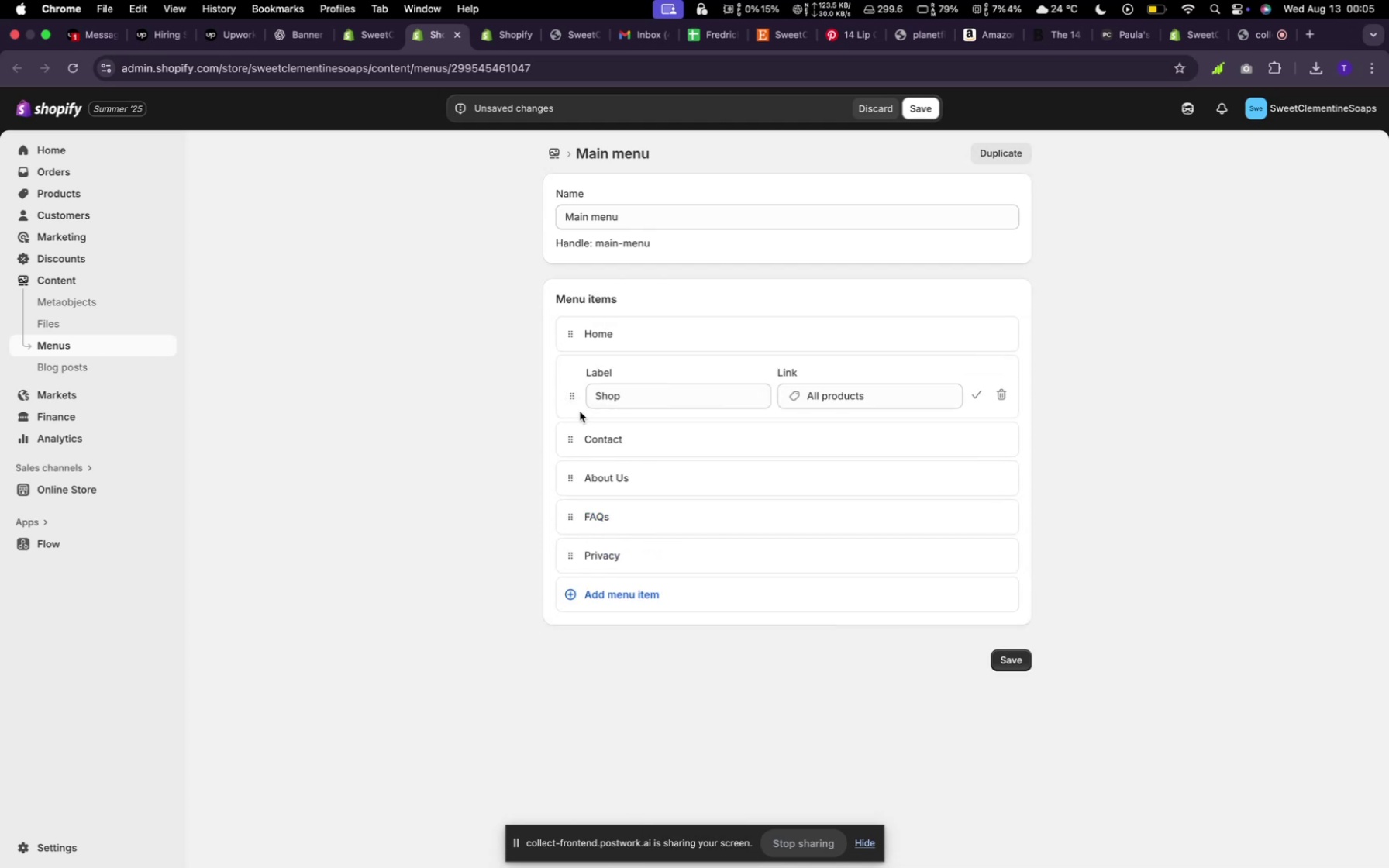 
left_click([575, 402])
 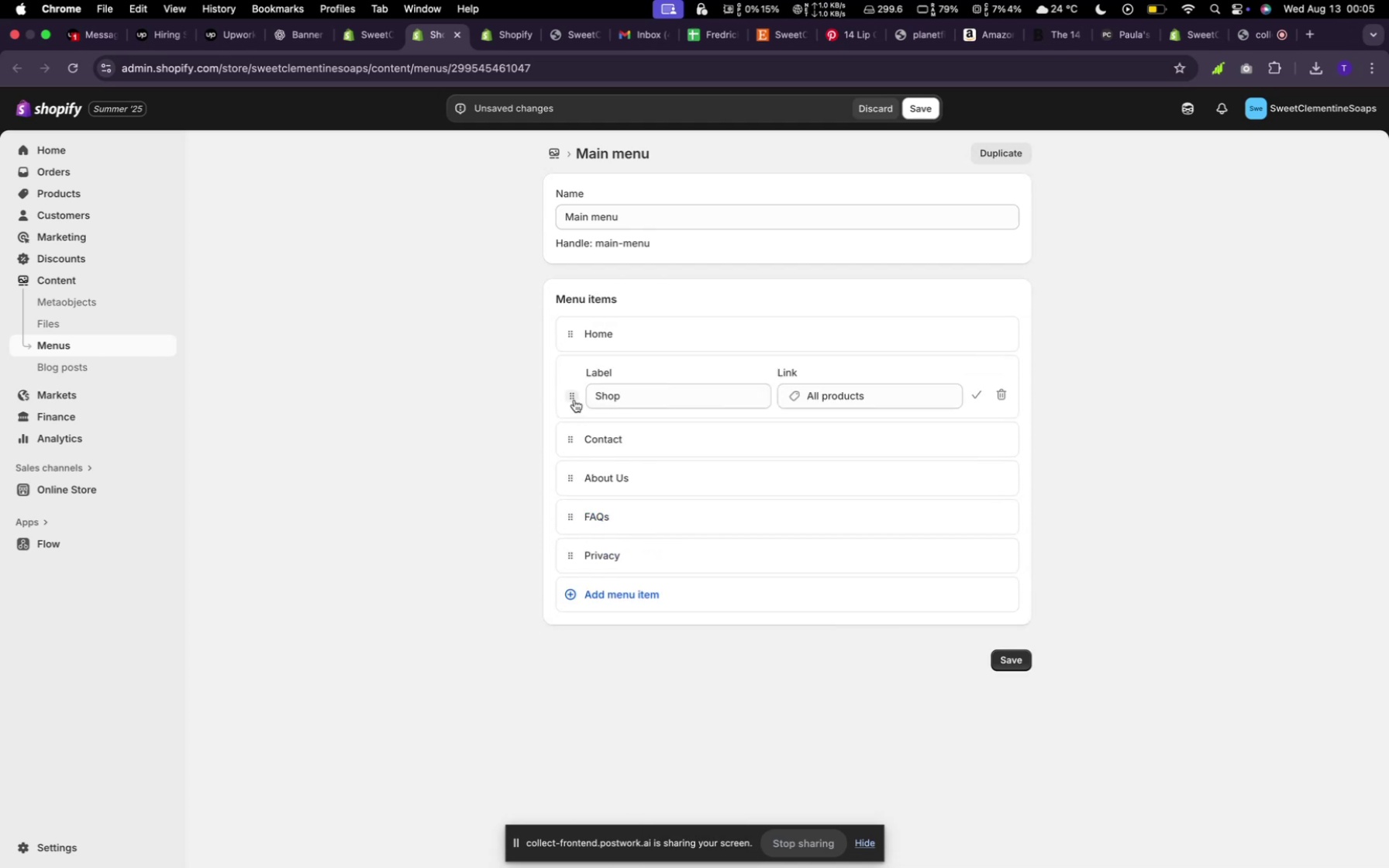 
left_click([574, 400])
 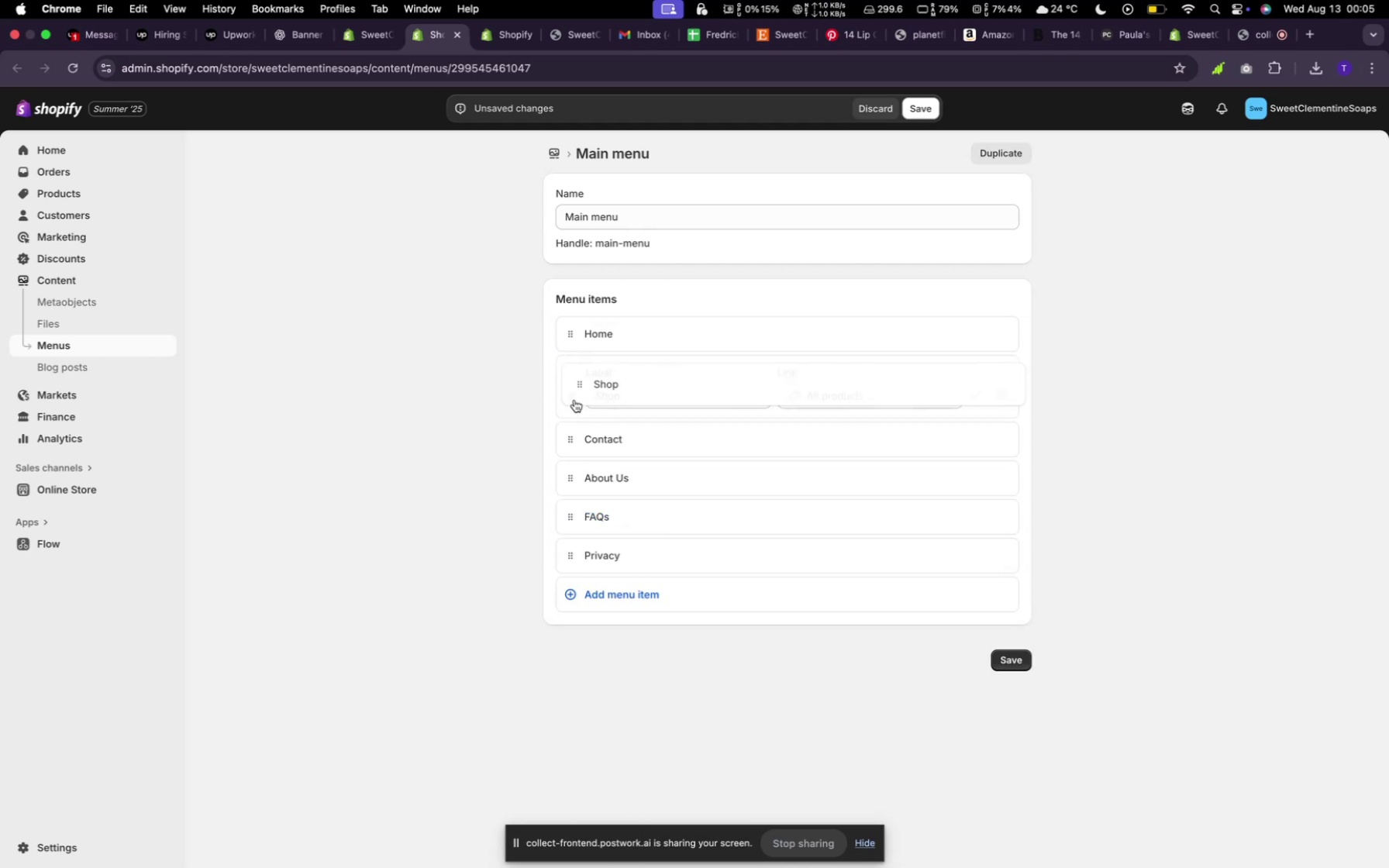 
left_click([574, 400])
 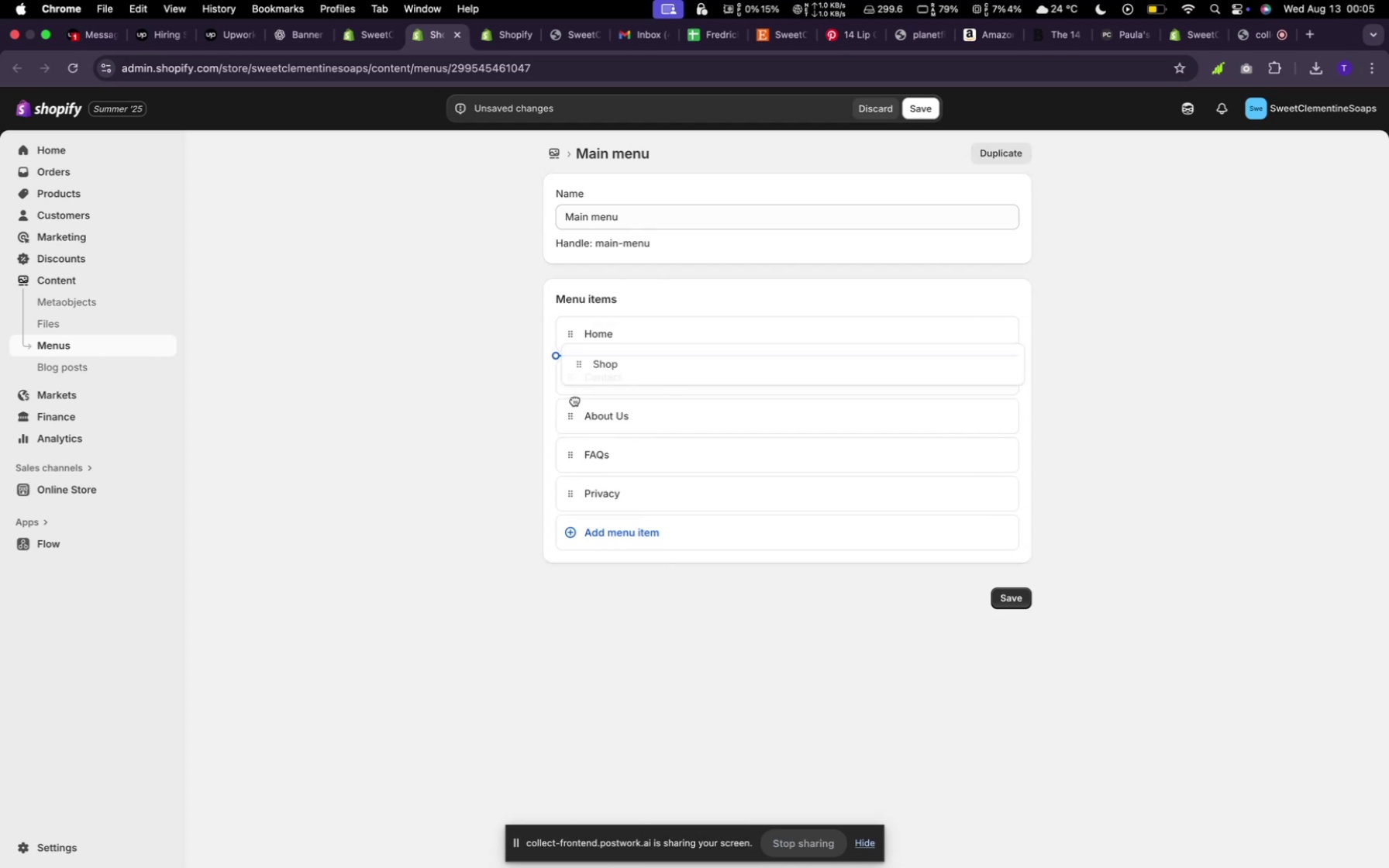 
double_click([574, 400])
 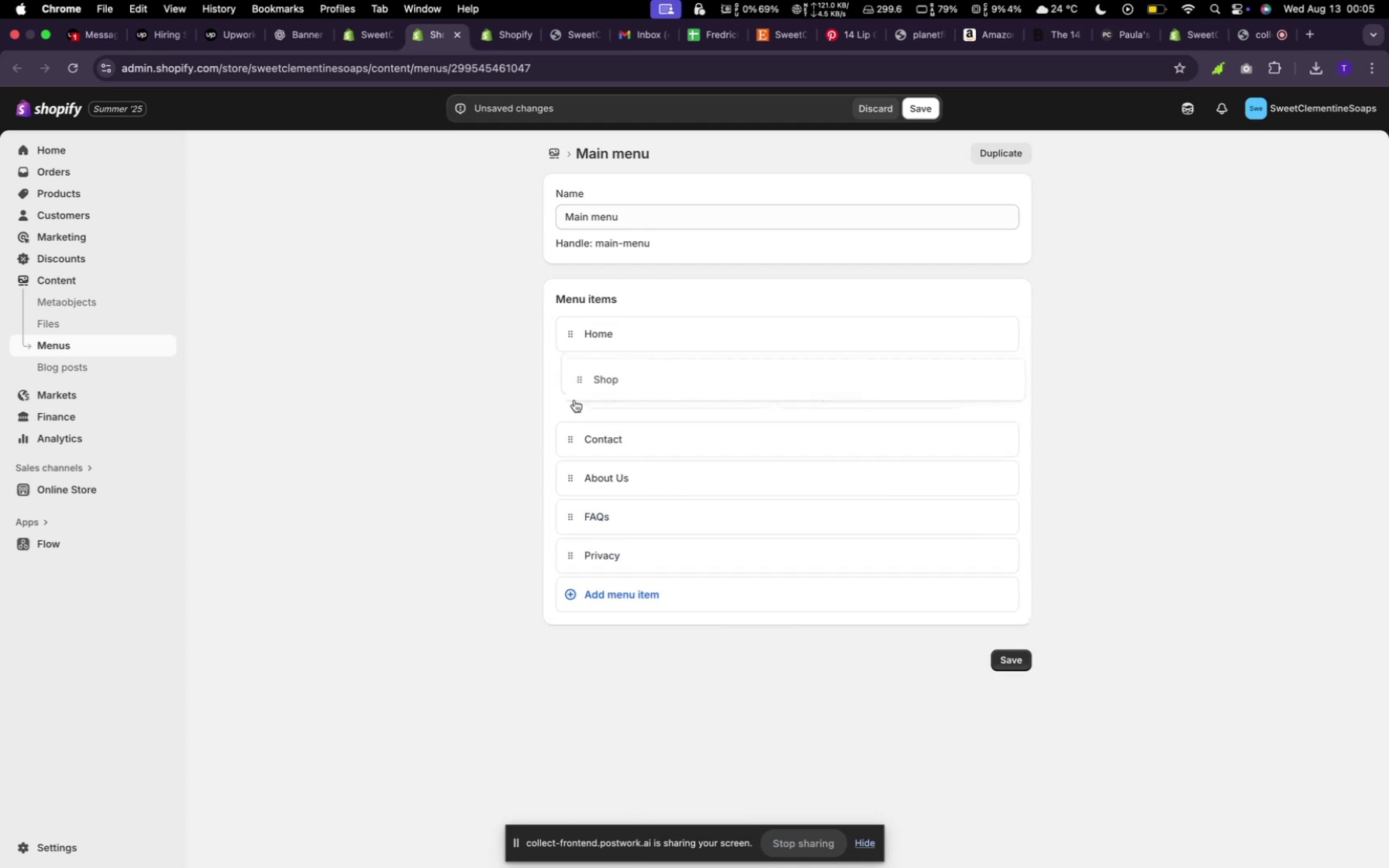 
triple_click([574, 400])
 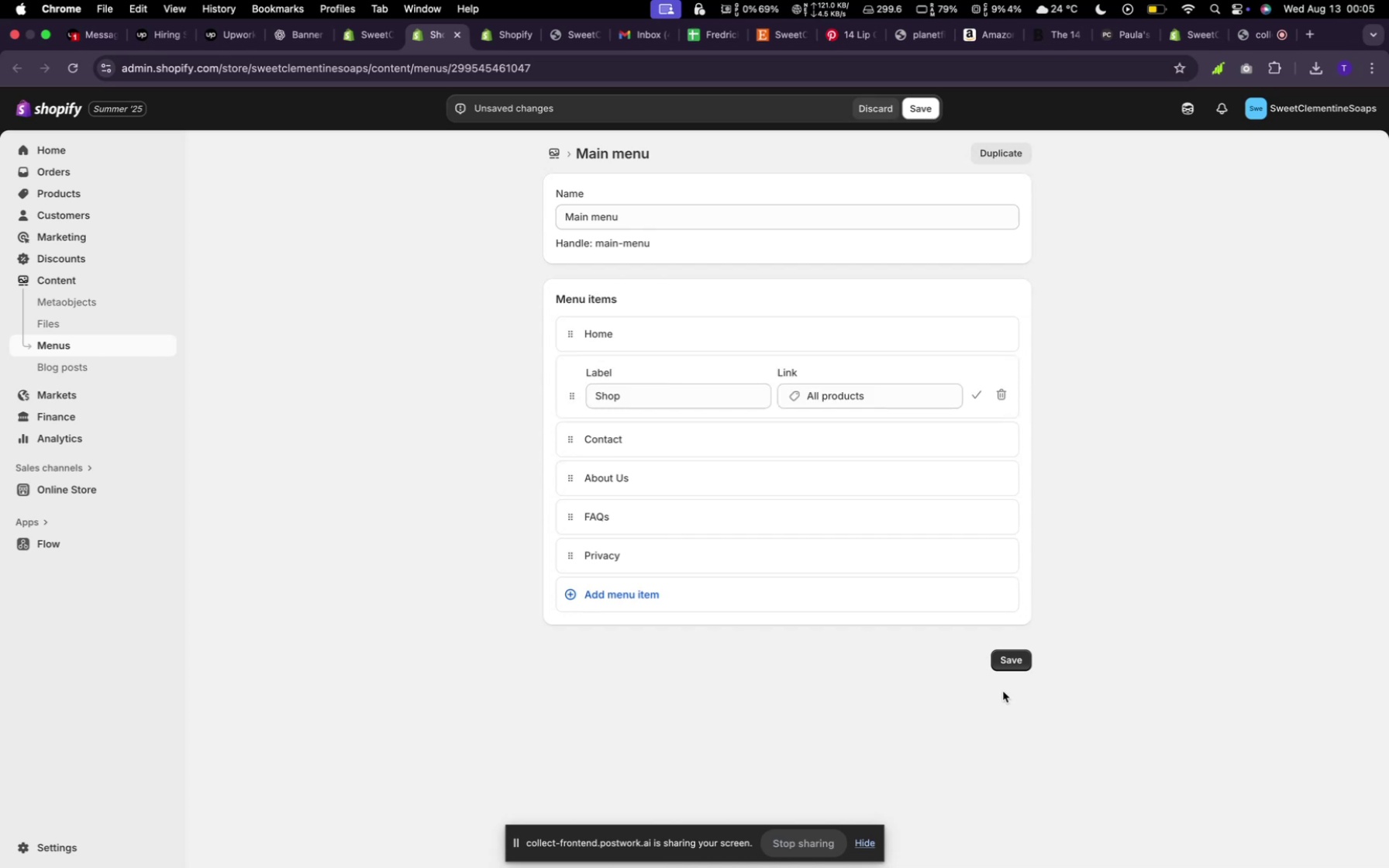 
left_click([1025, 666])
 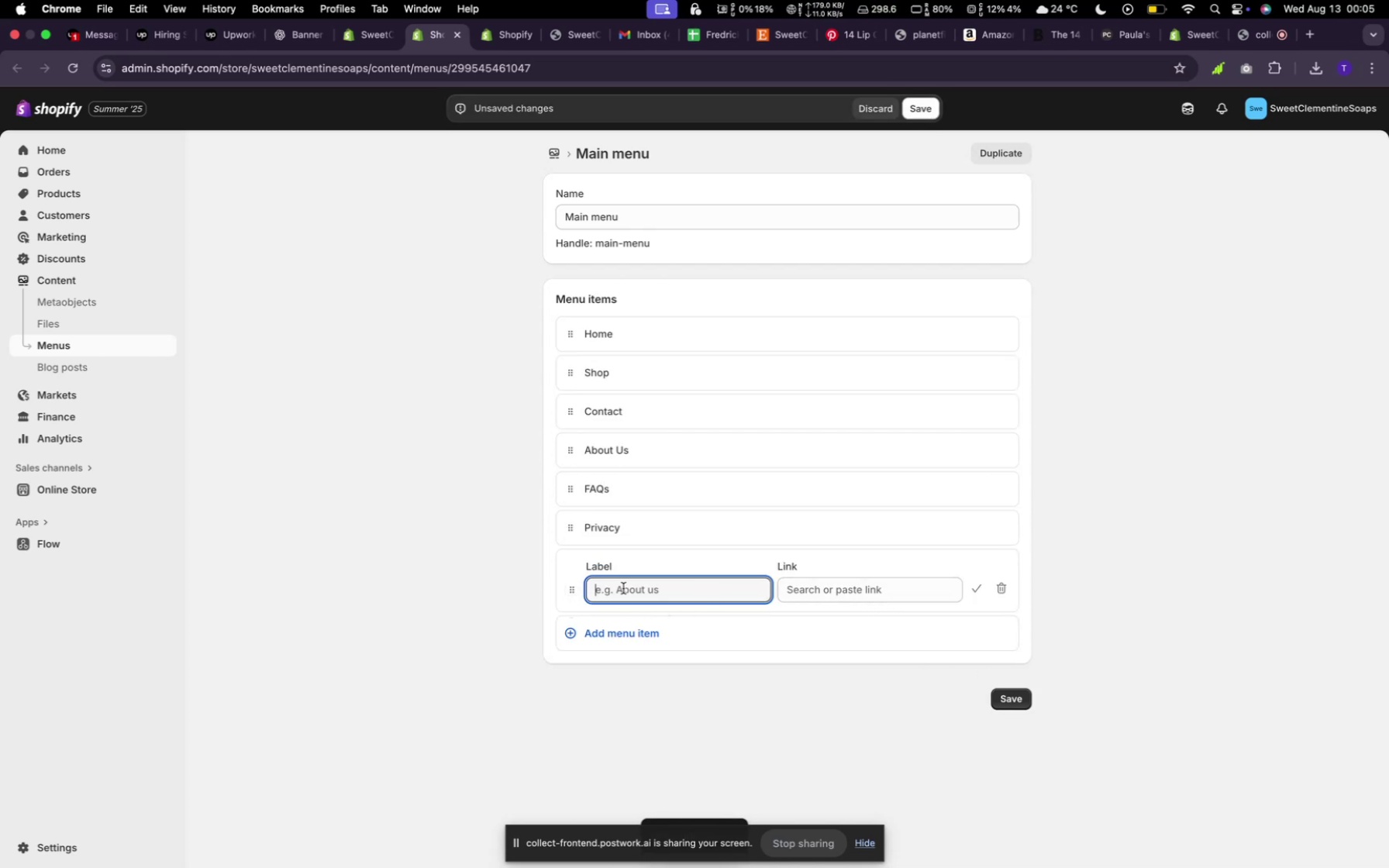 
wait(6.22)
 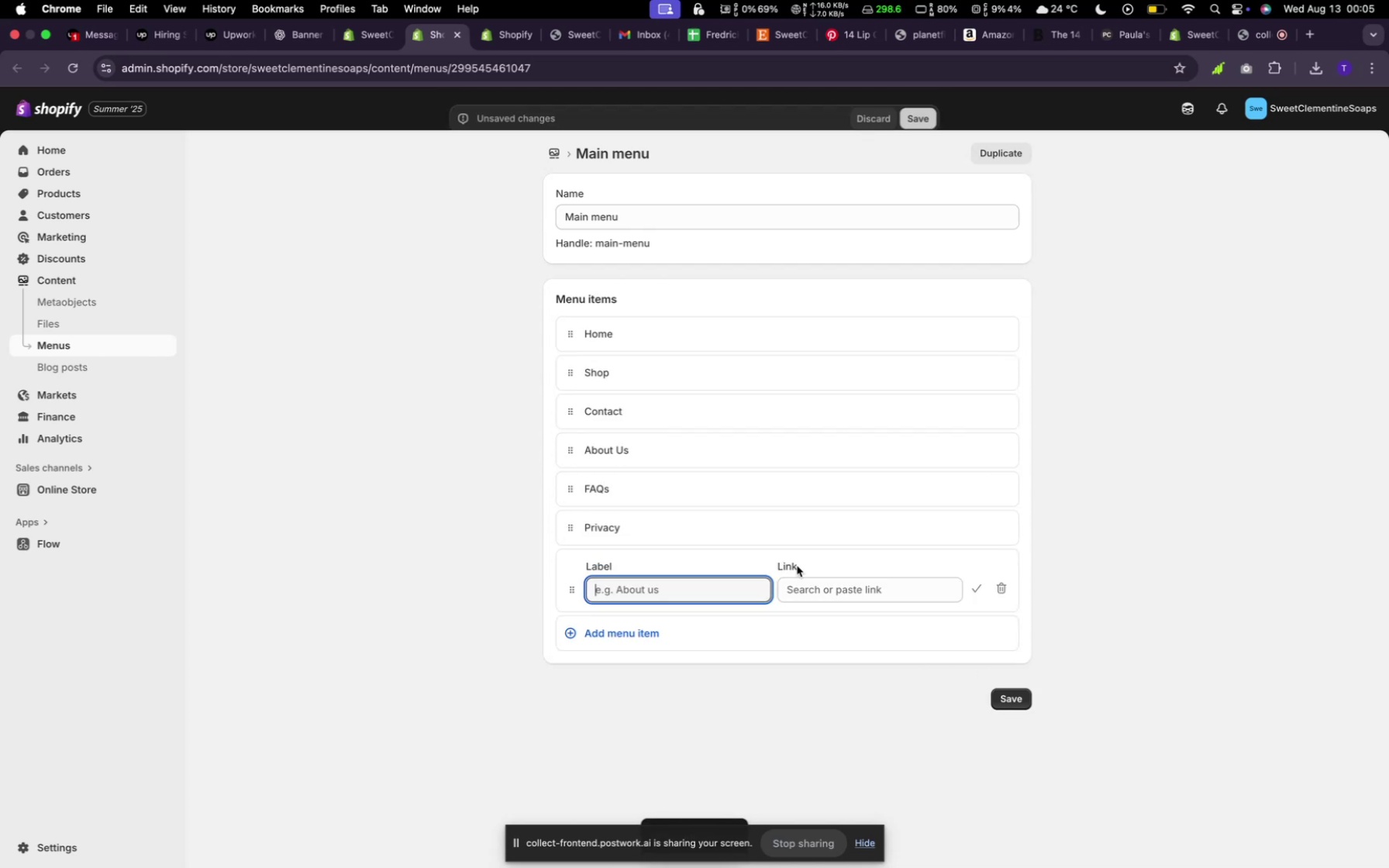 
left_click_drag(start_coordinate=[567, 594], to_coordinate=[659, 440])
 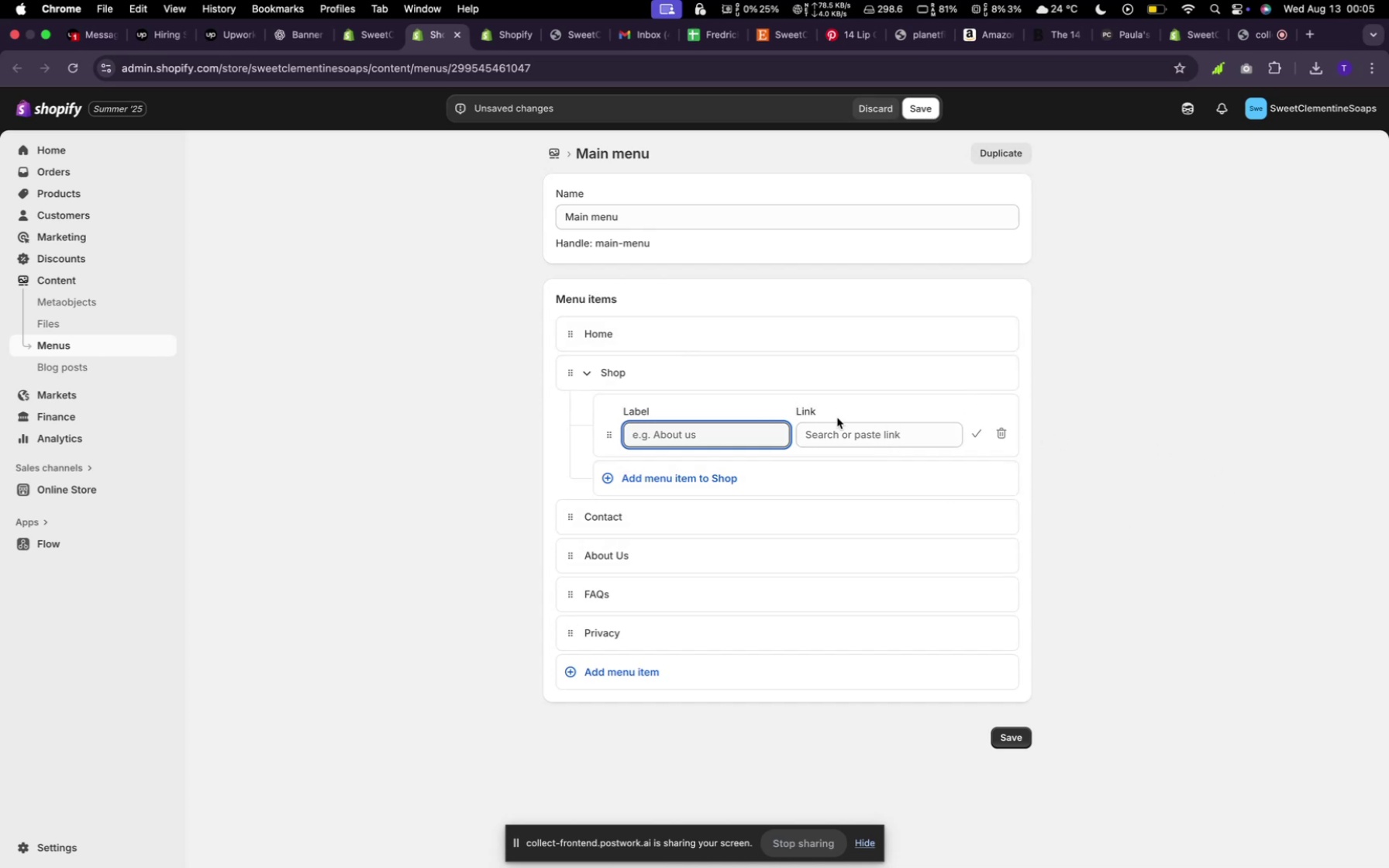 
wait(19.25)
 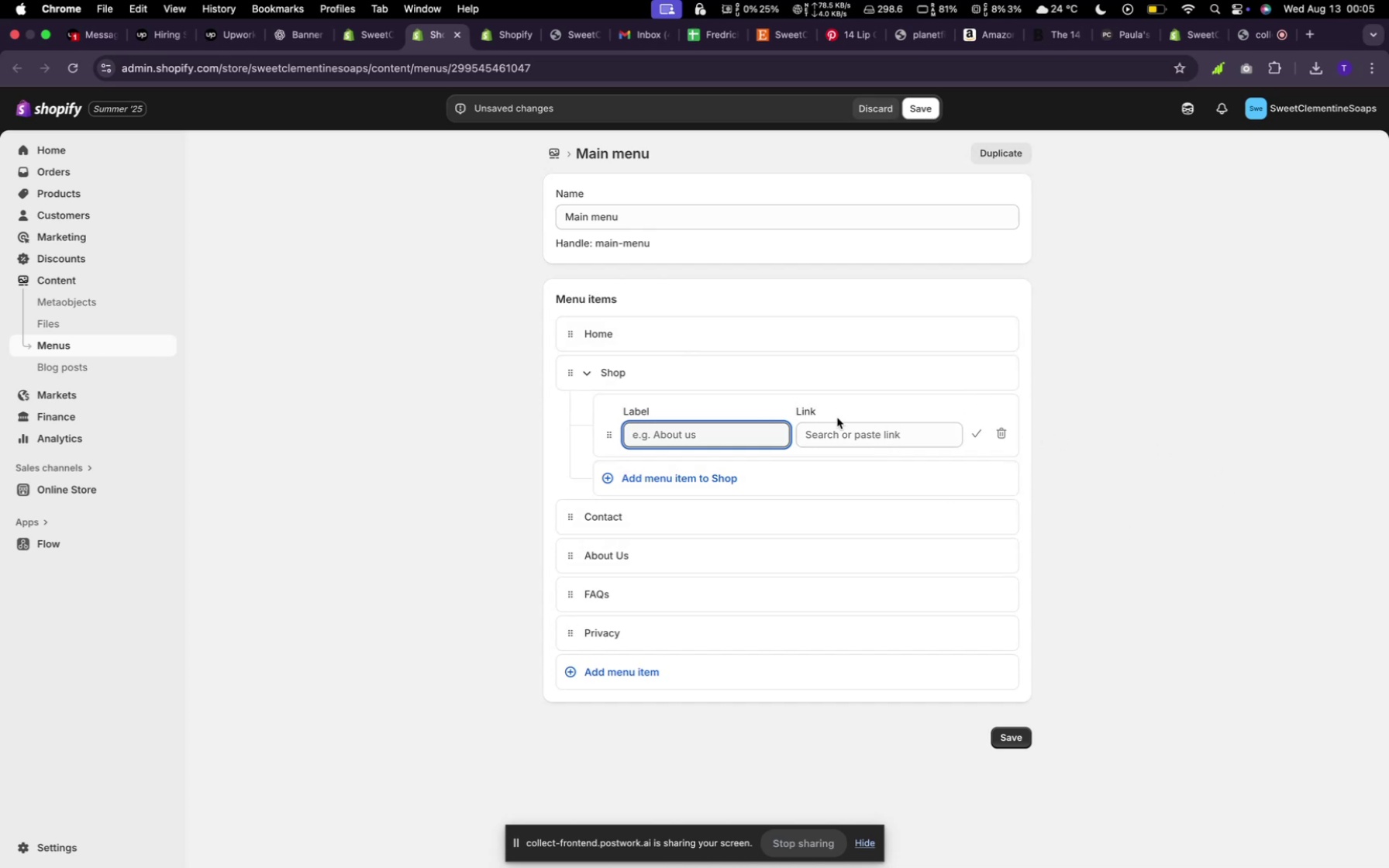 
scroll: coordinate [603, 286], scroll_direction: up, amount: 8.0
 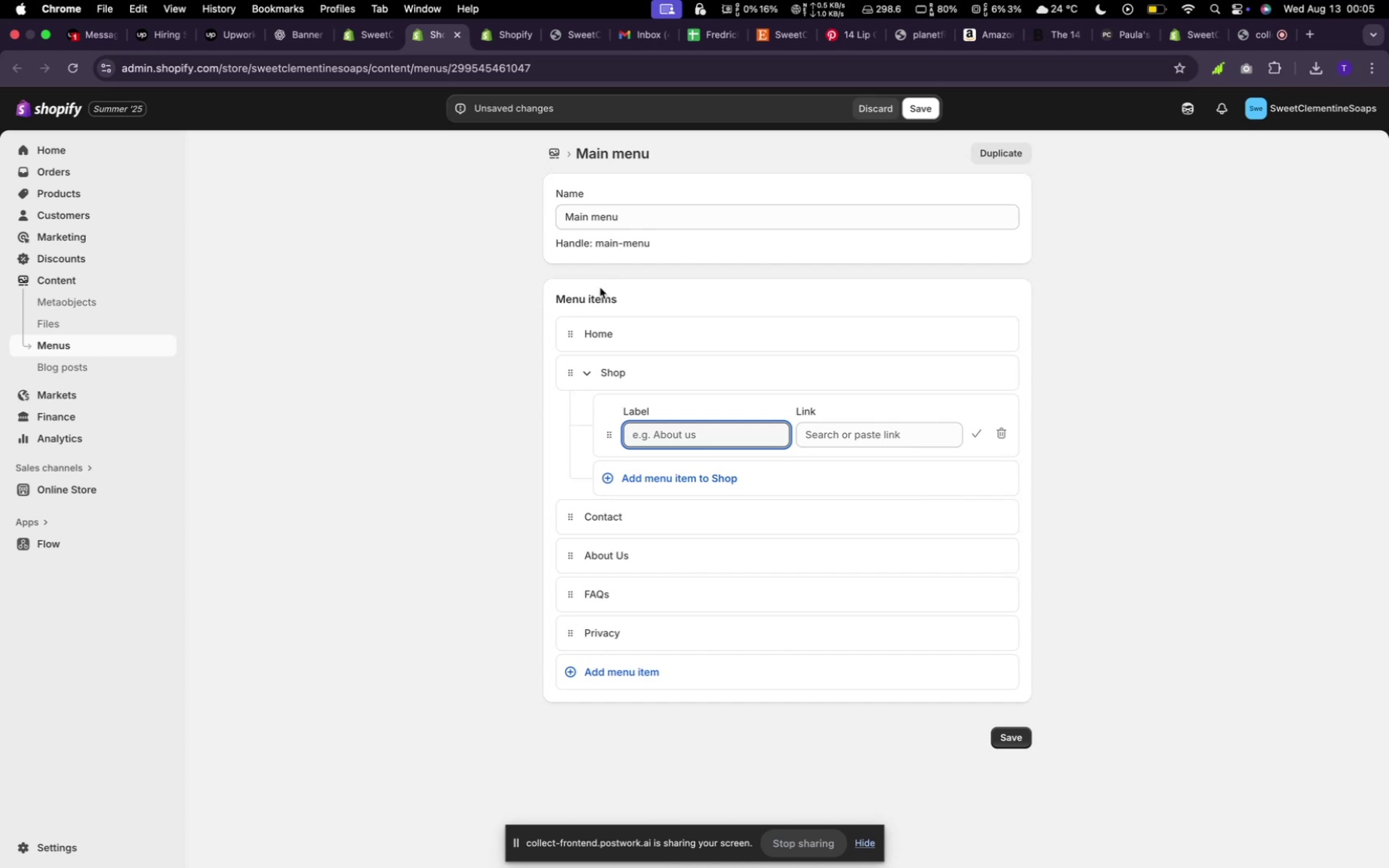 
scroll: coordinate [599, 288], scroll_direction: down, amount: 1.0
 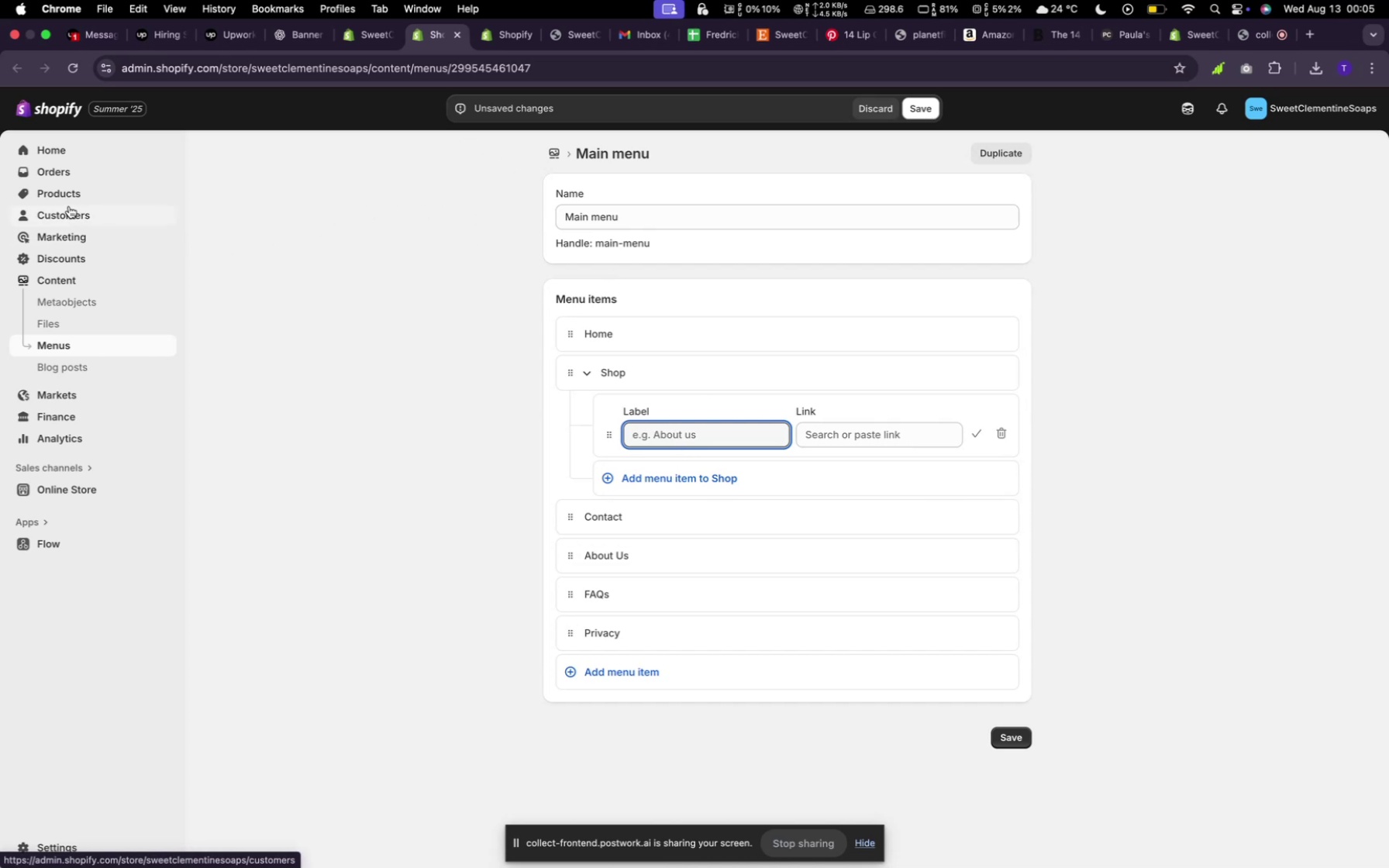 
wait(10.32)
 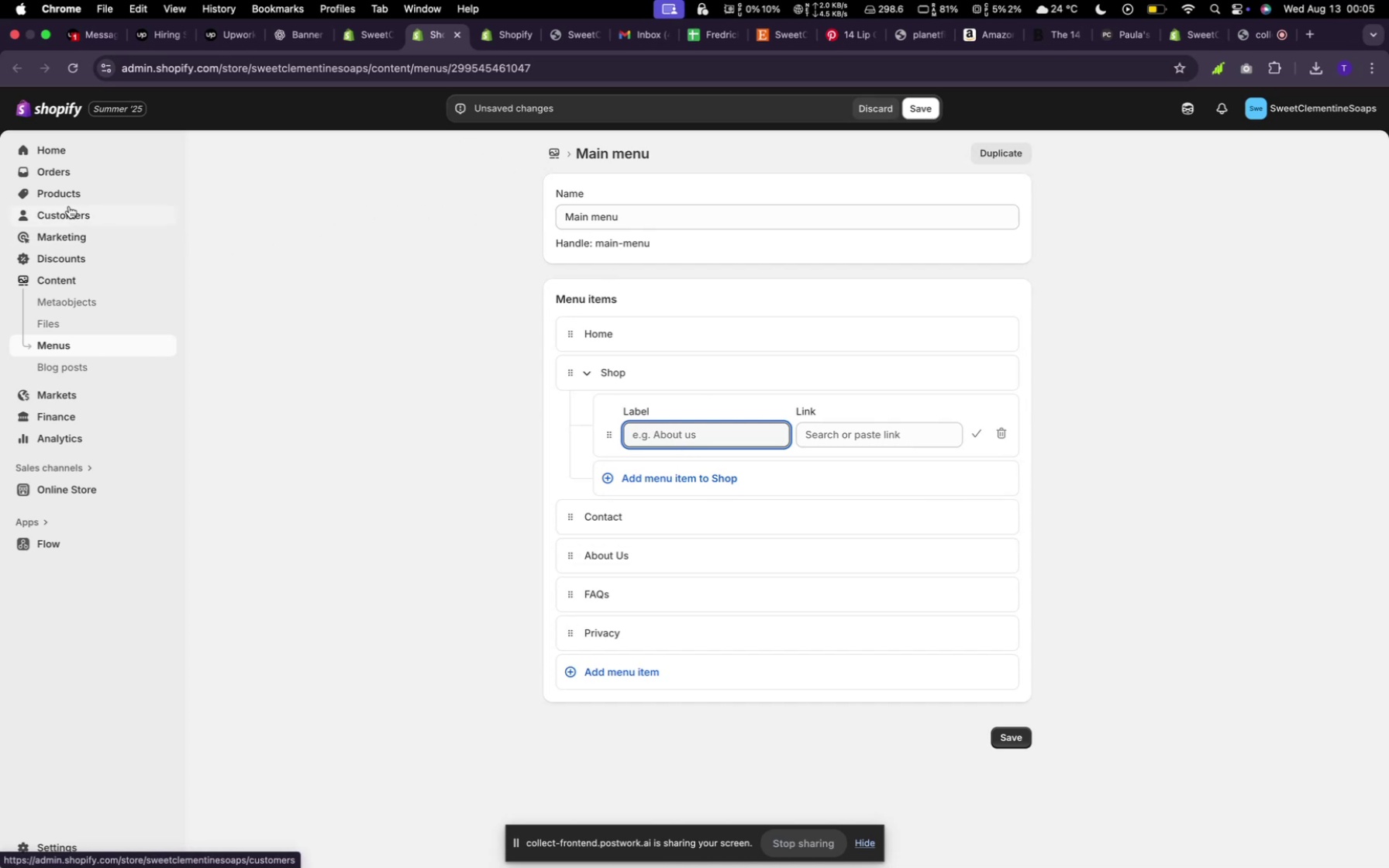 
mouse_move([815, 516])
 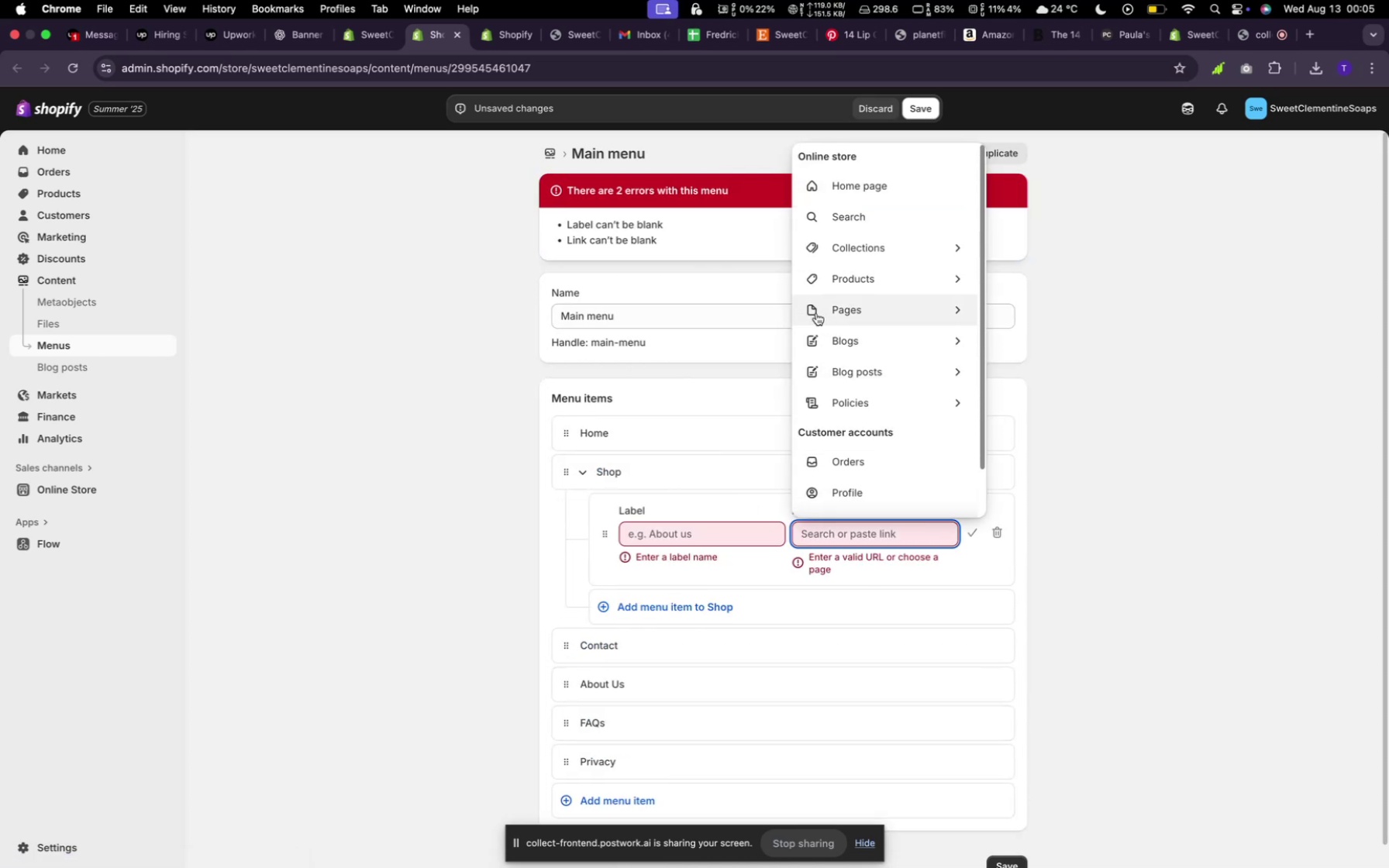 
left_click([816, 313])
 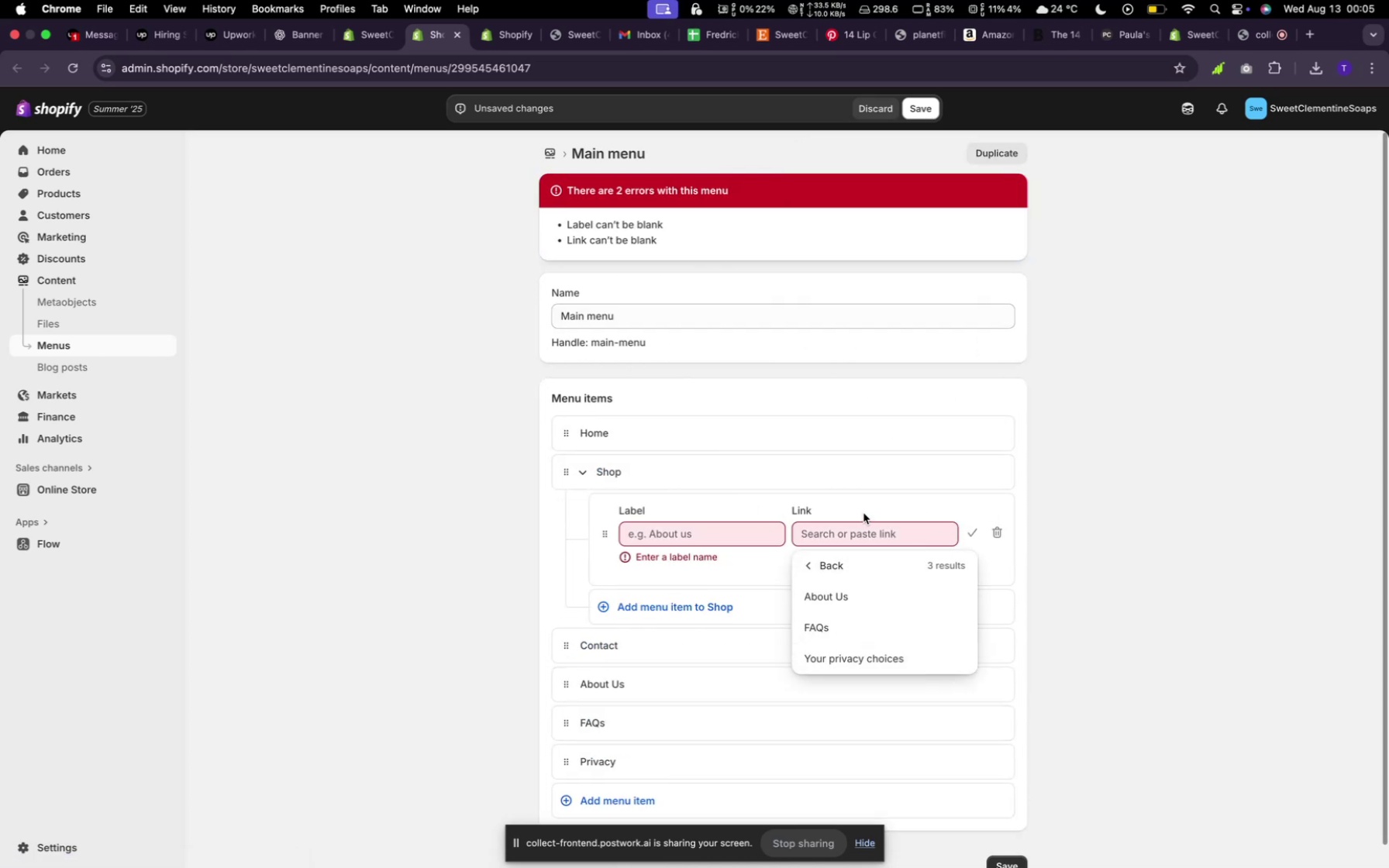 
left_click([865, 525])
 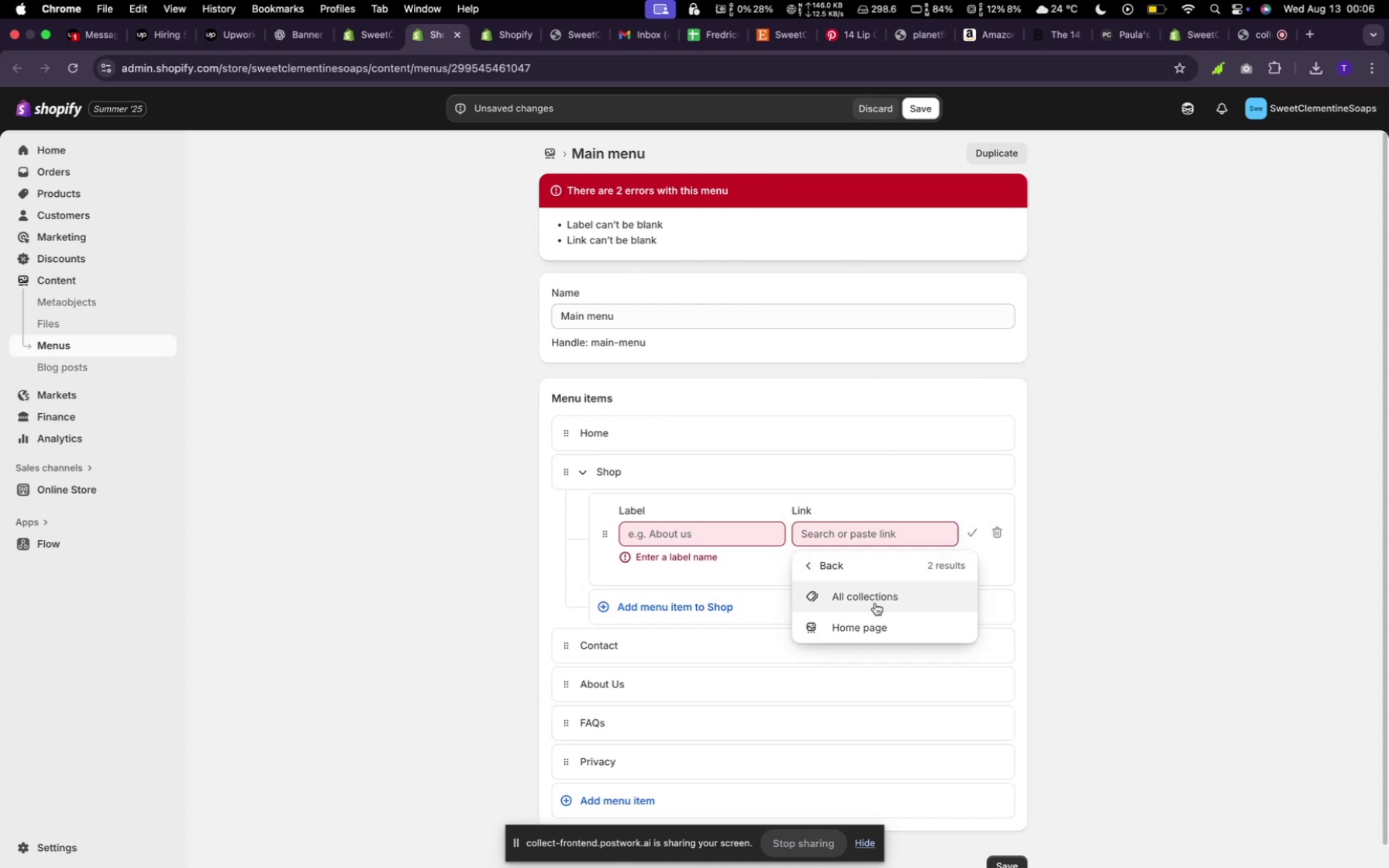 
left_click([867, 593])
 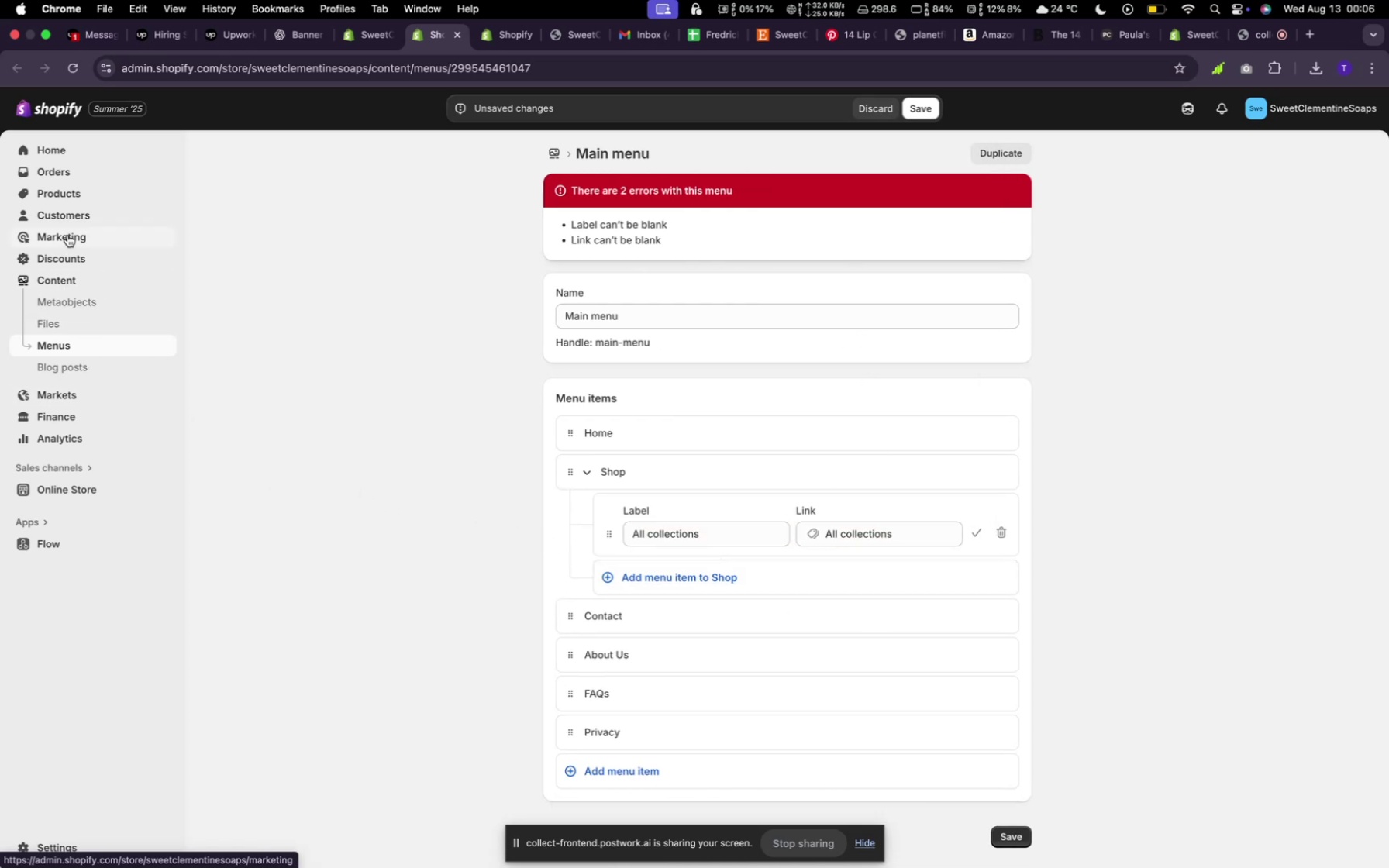 
left_click([80, 195])
 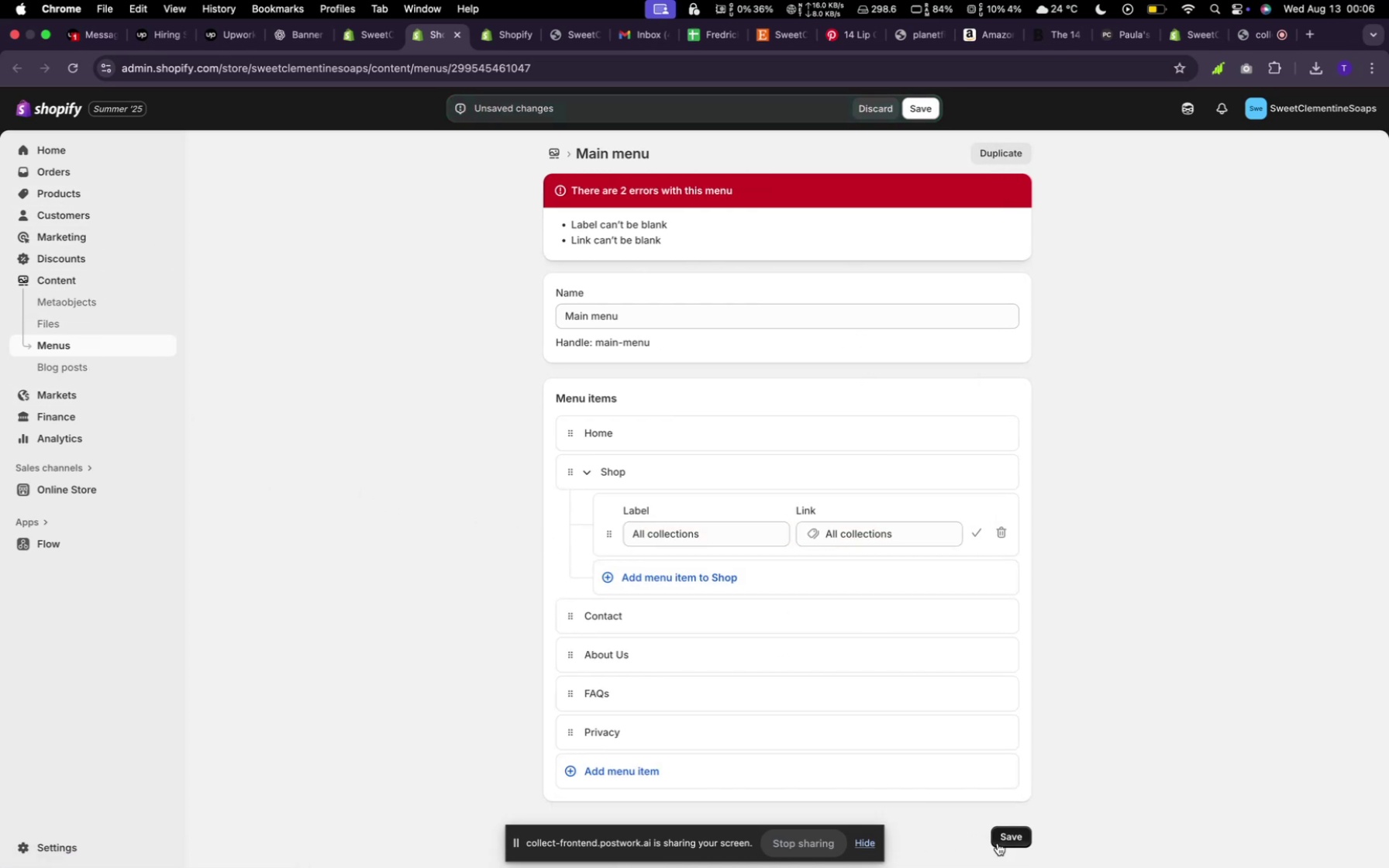 
left_click([1021, 835])
 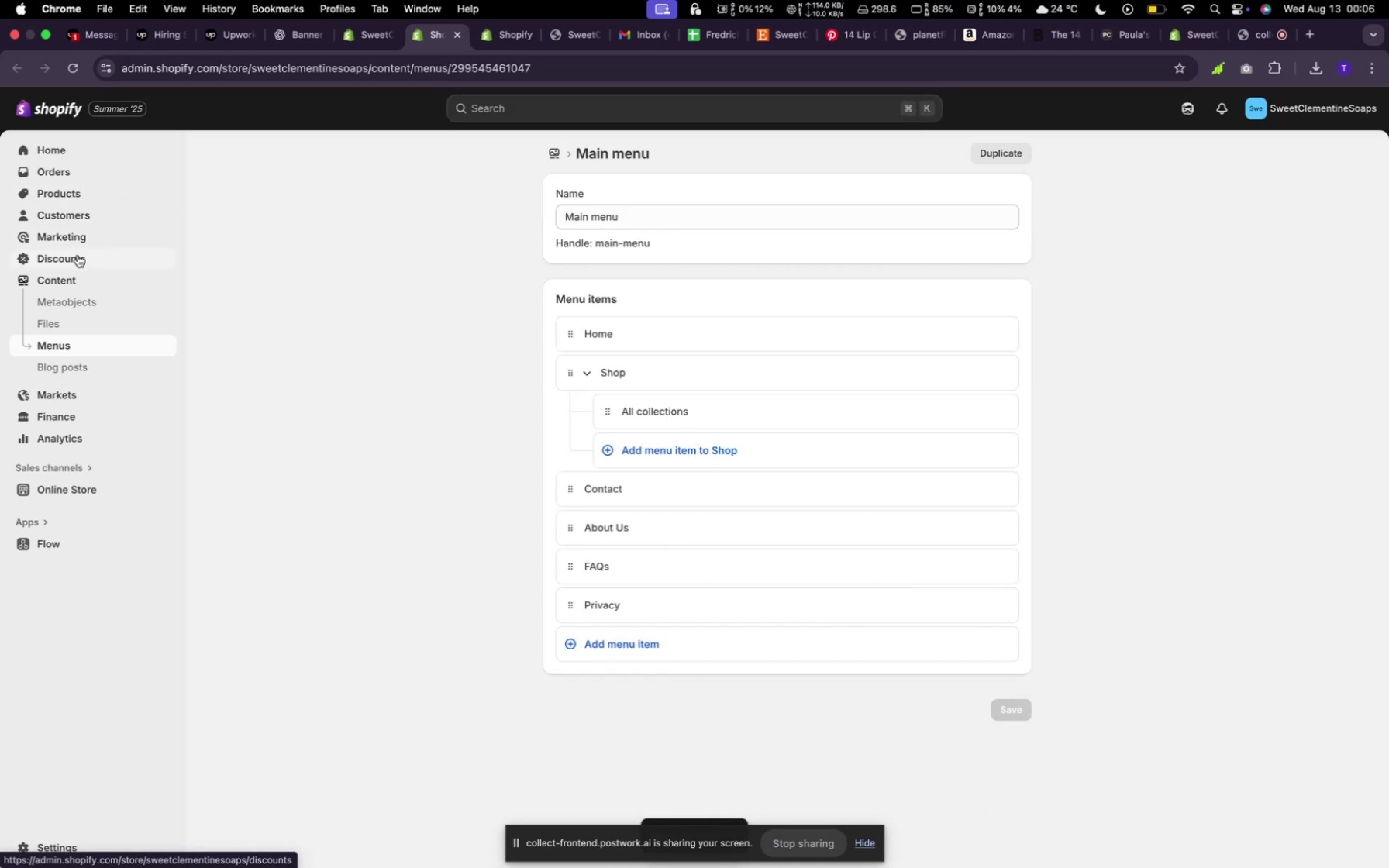 
left_click([67, 221])
 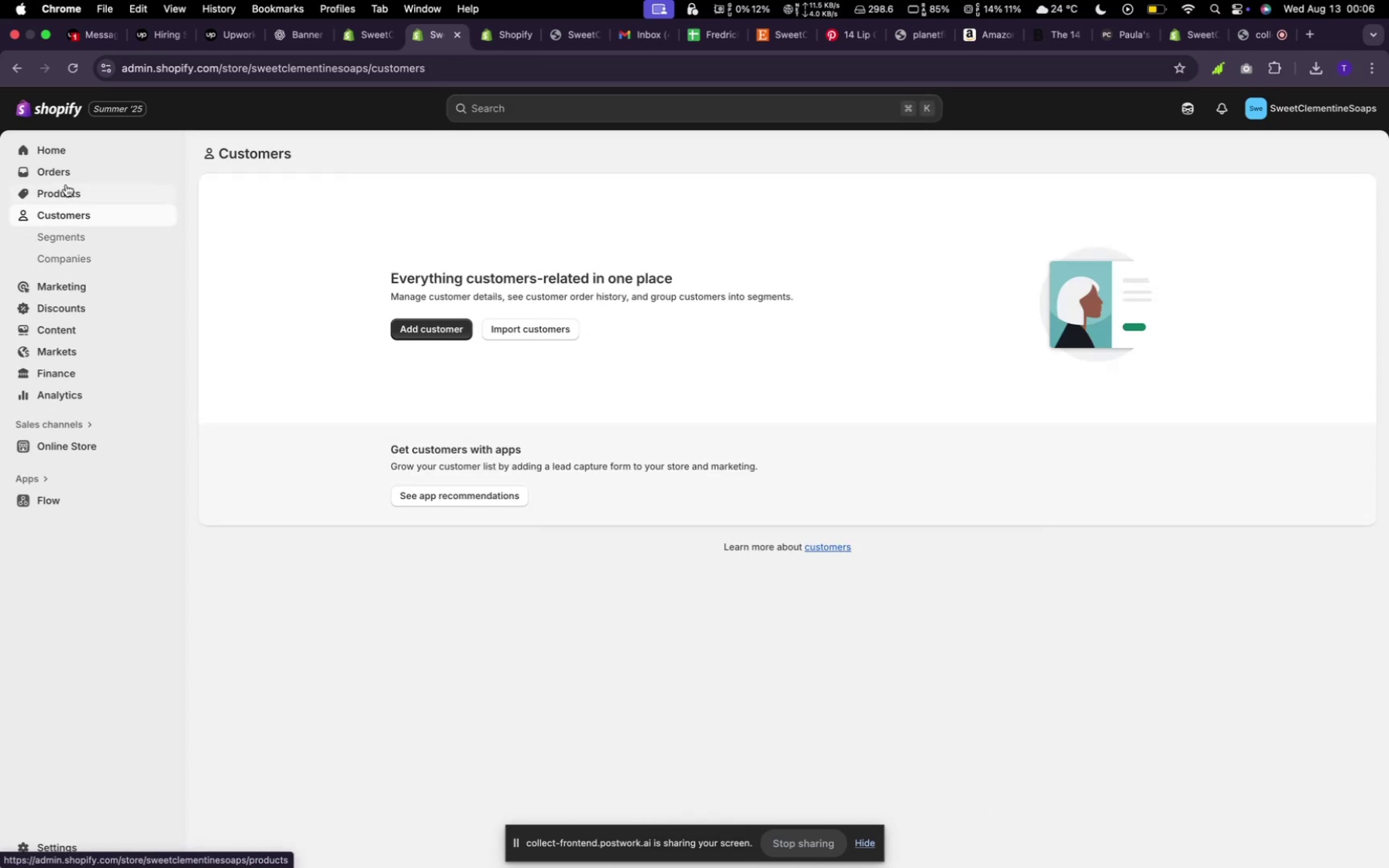 
left_click([69, 200])
 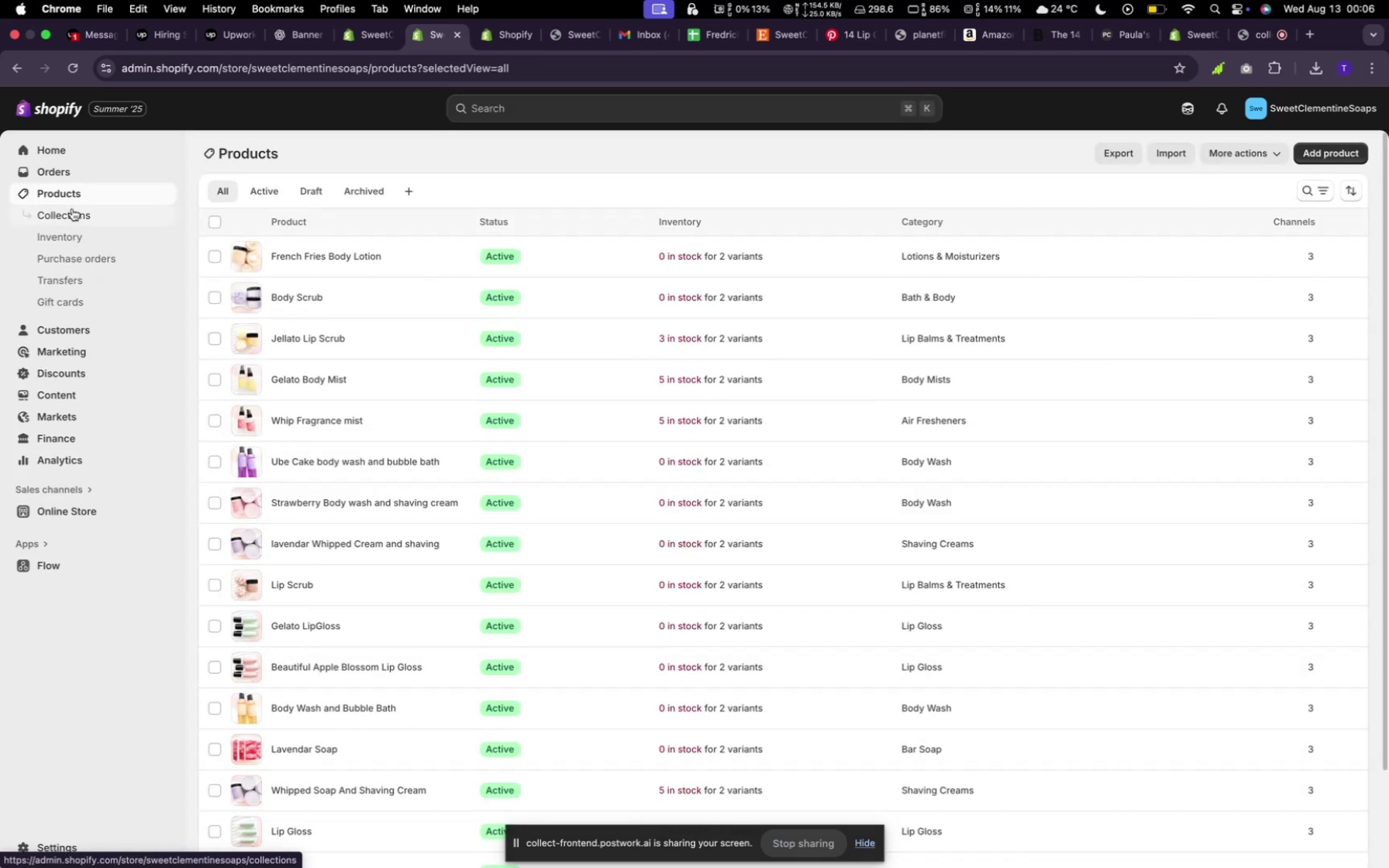 
left_click([74, 212])
 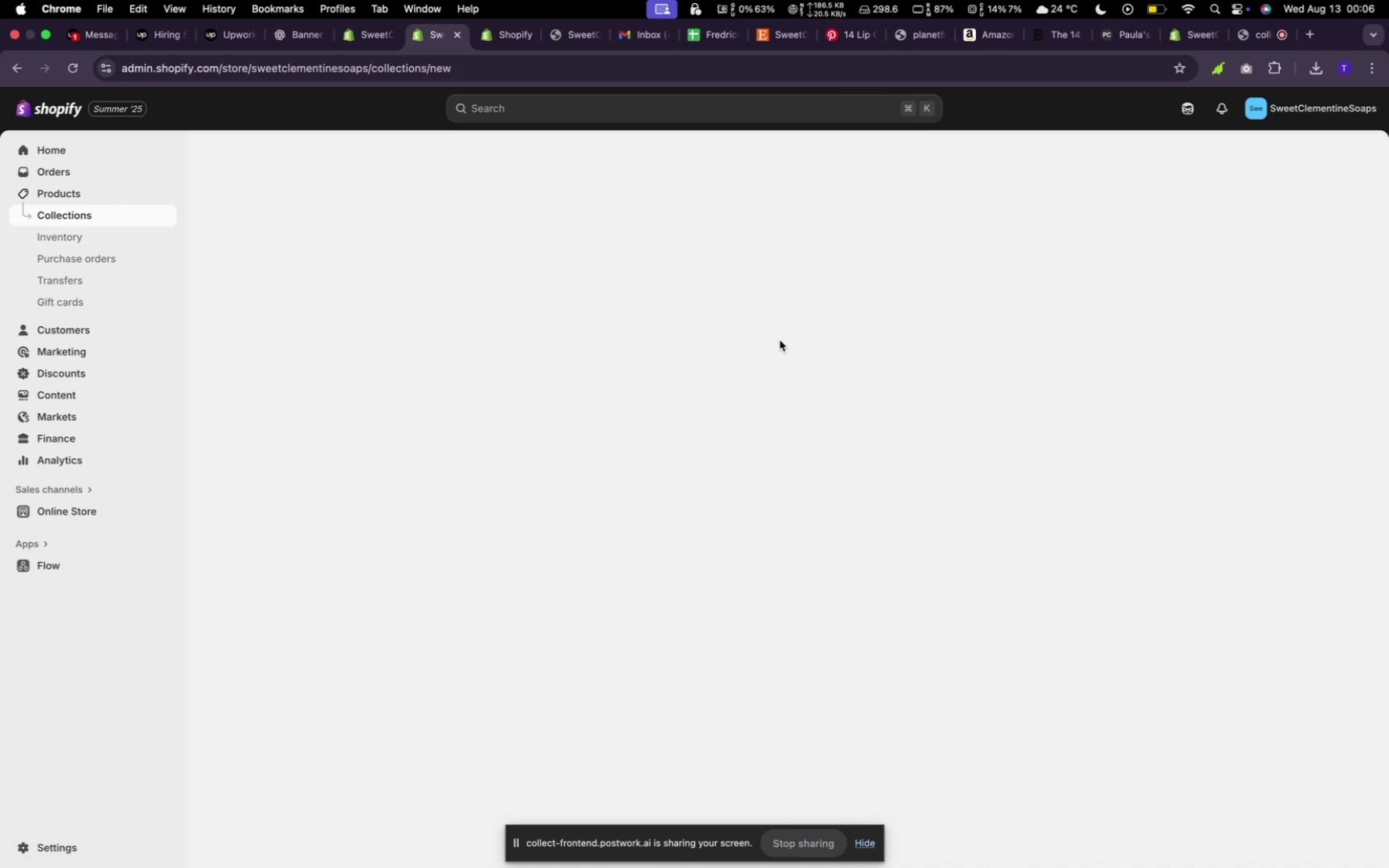 
wait(6.87)
 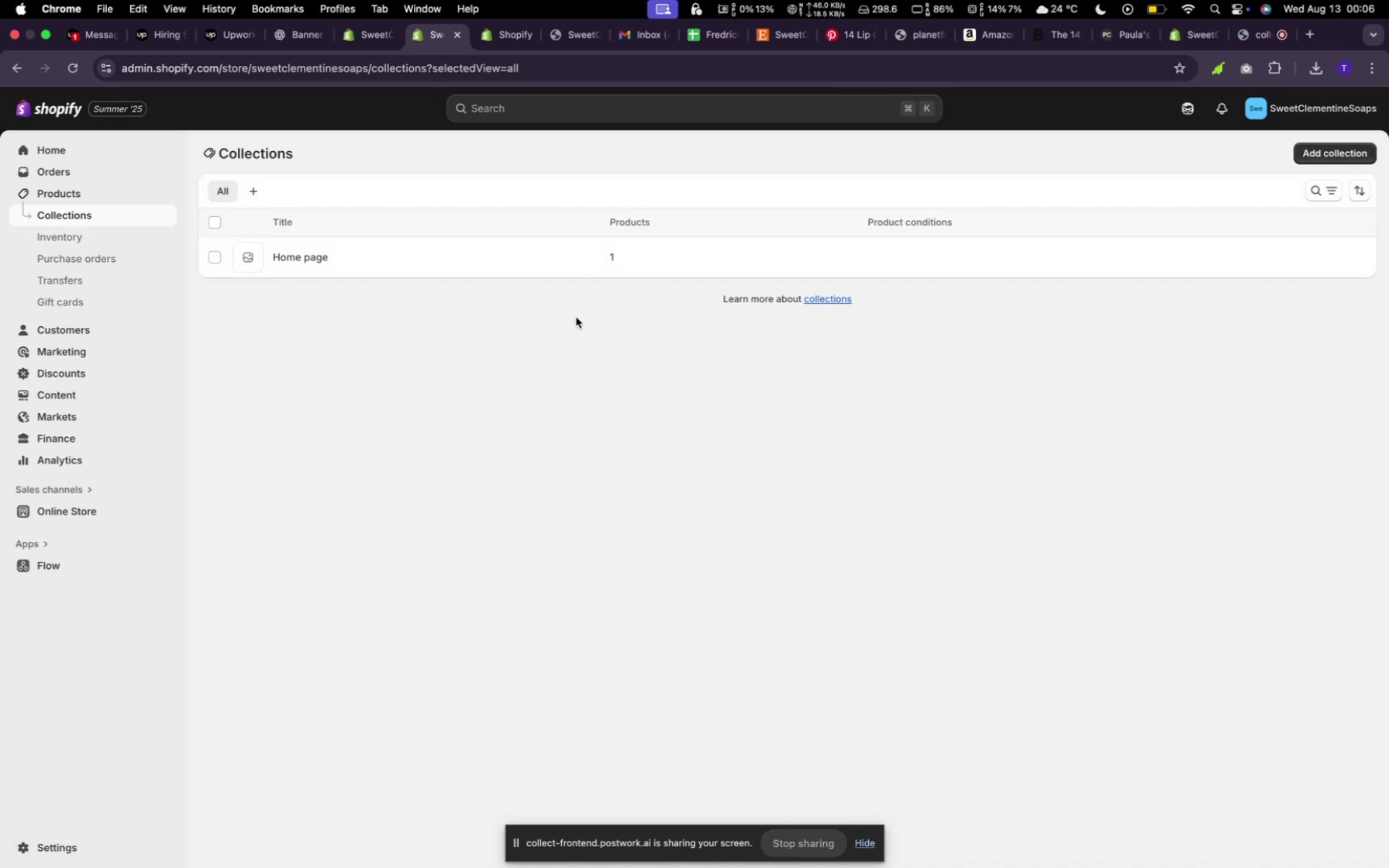 
left_click([520, 212])
 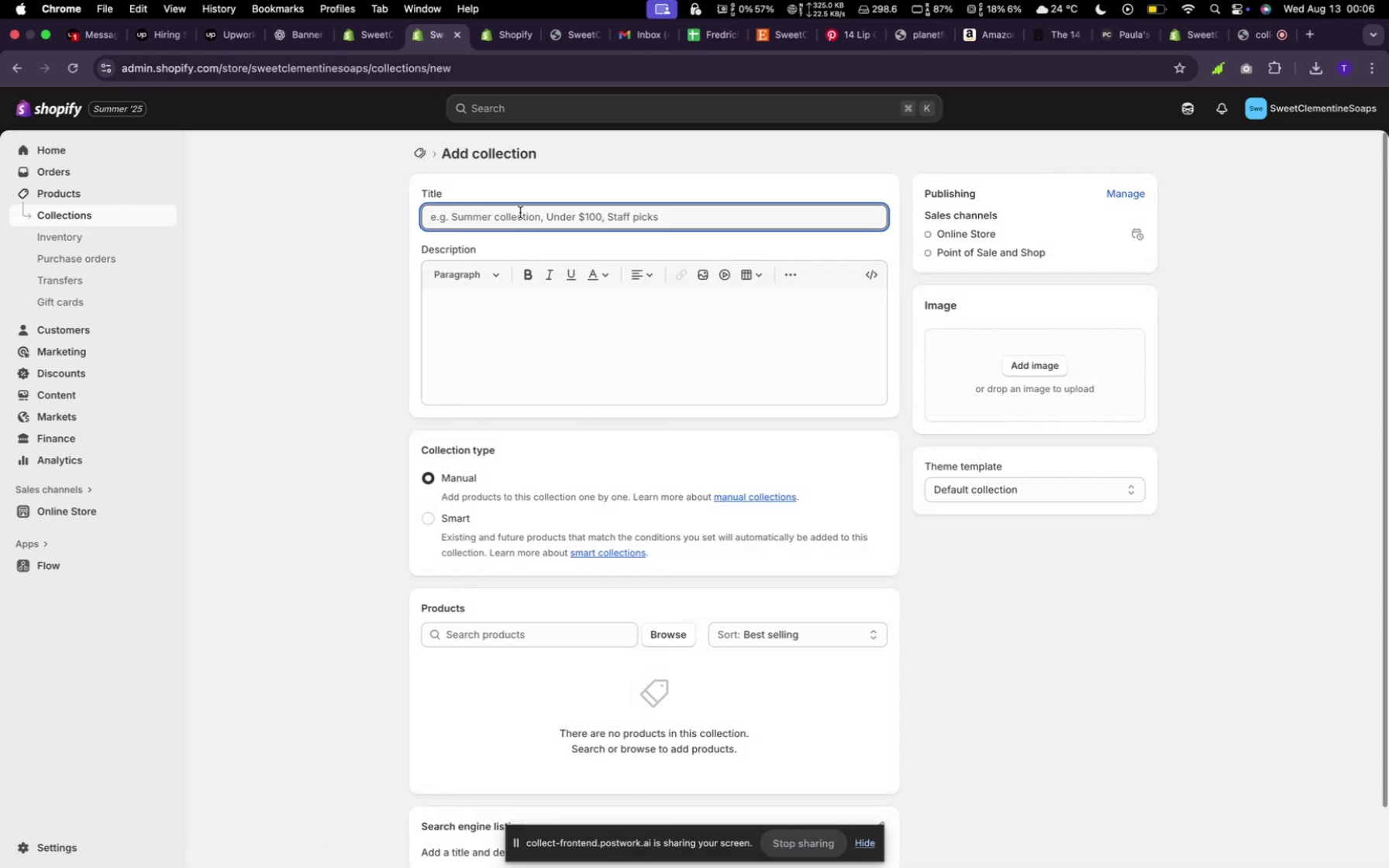 
type(Body Scrubs)
 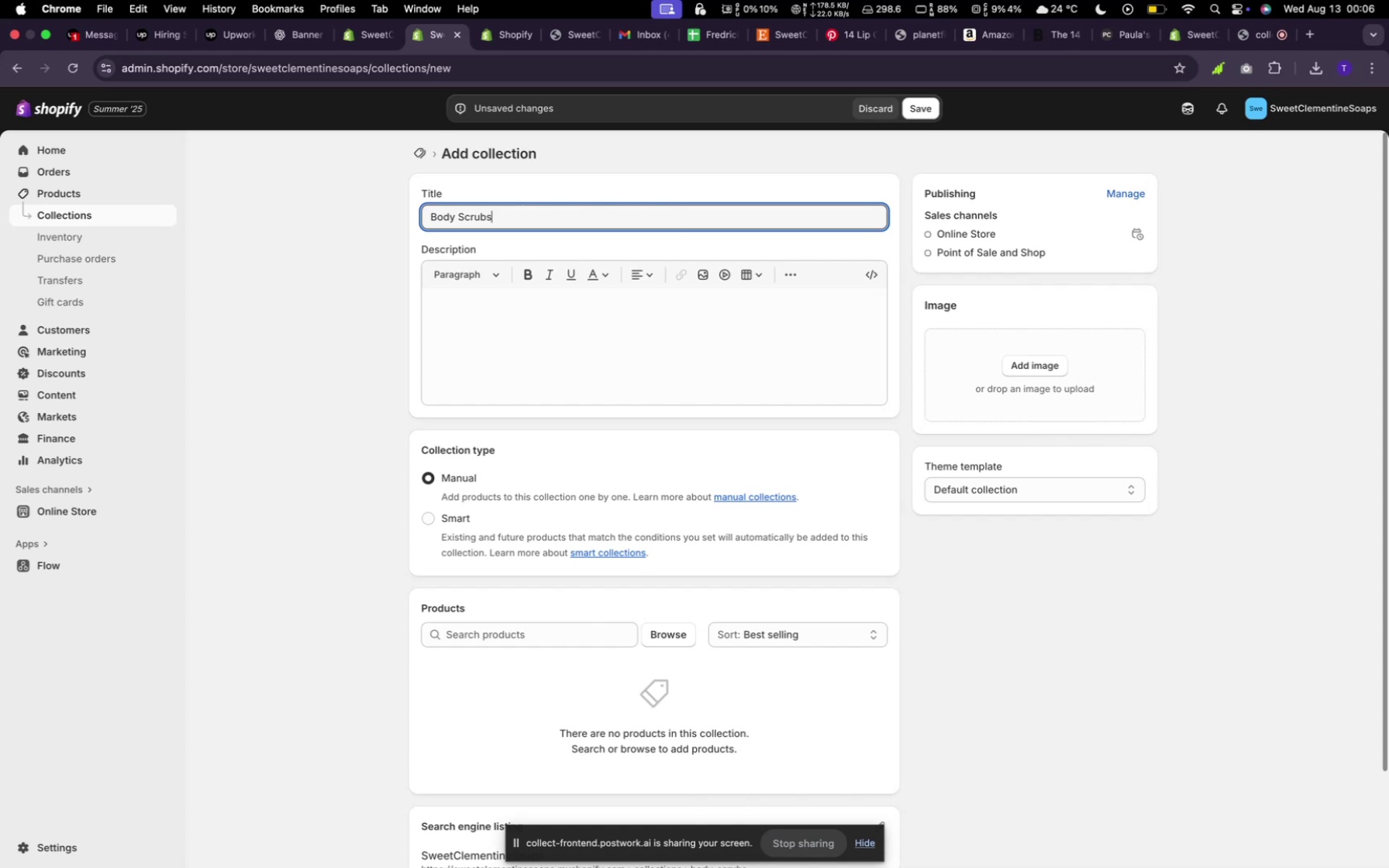 
left_click([791, 37])
 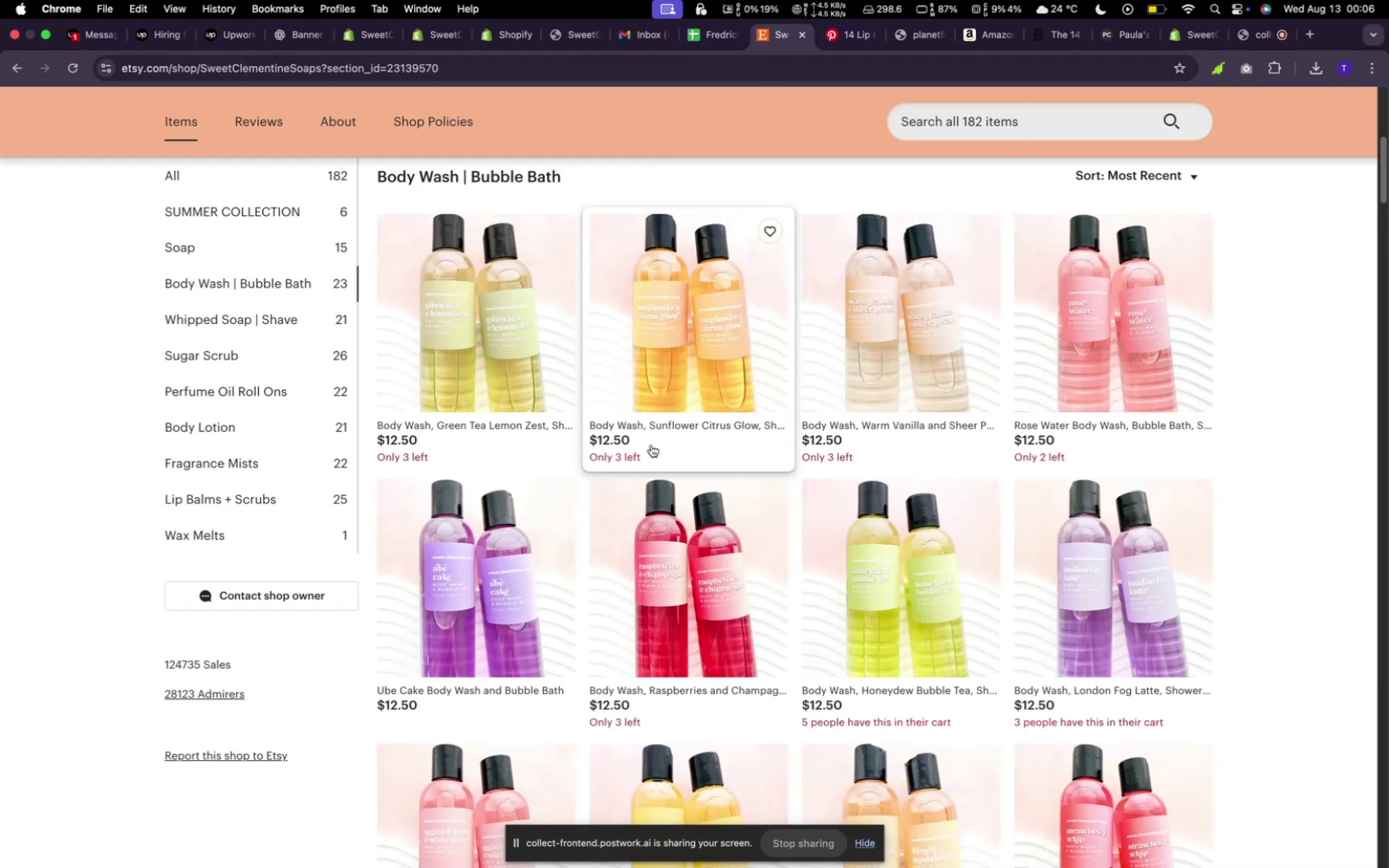 
scroll: coordinate [613, 467], scroll_direction: up, amount: 20.0
 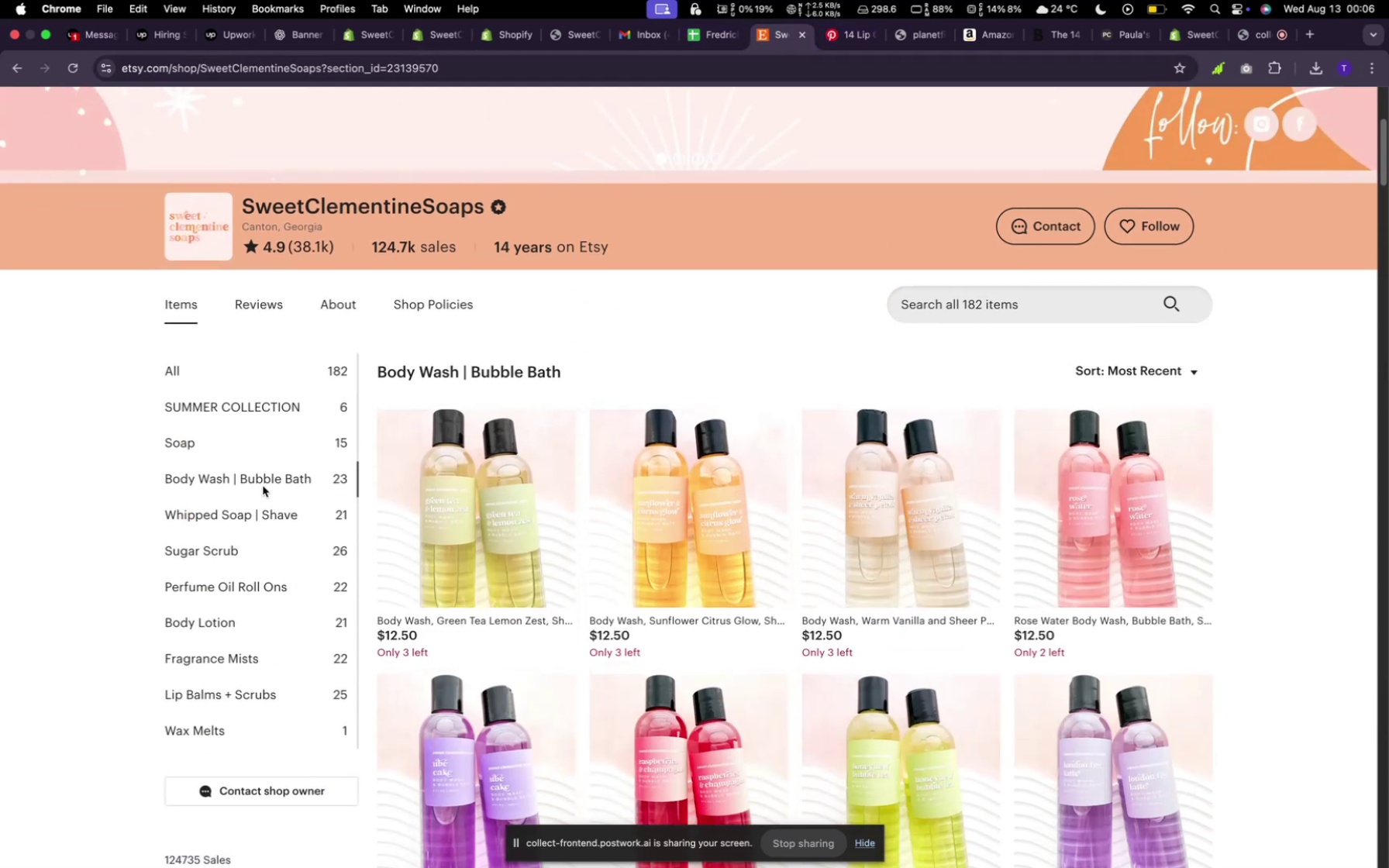 
left_click([266, 478])
 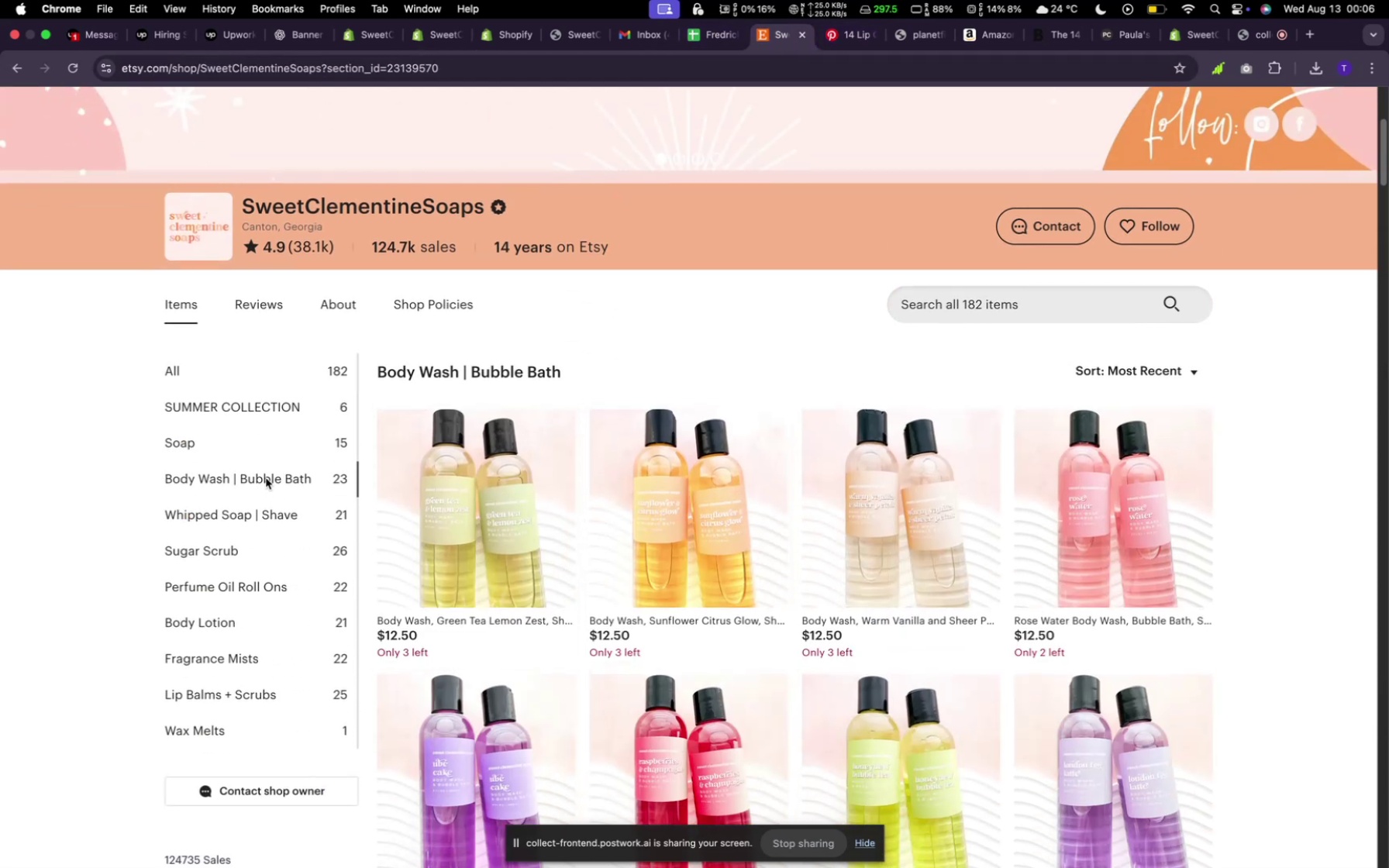 
left_click([266, 478])
 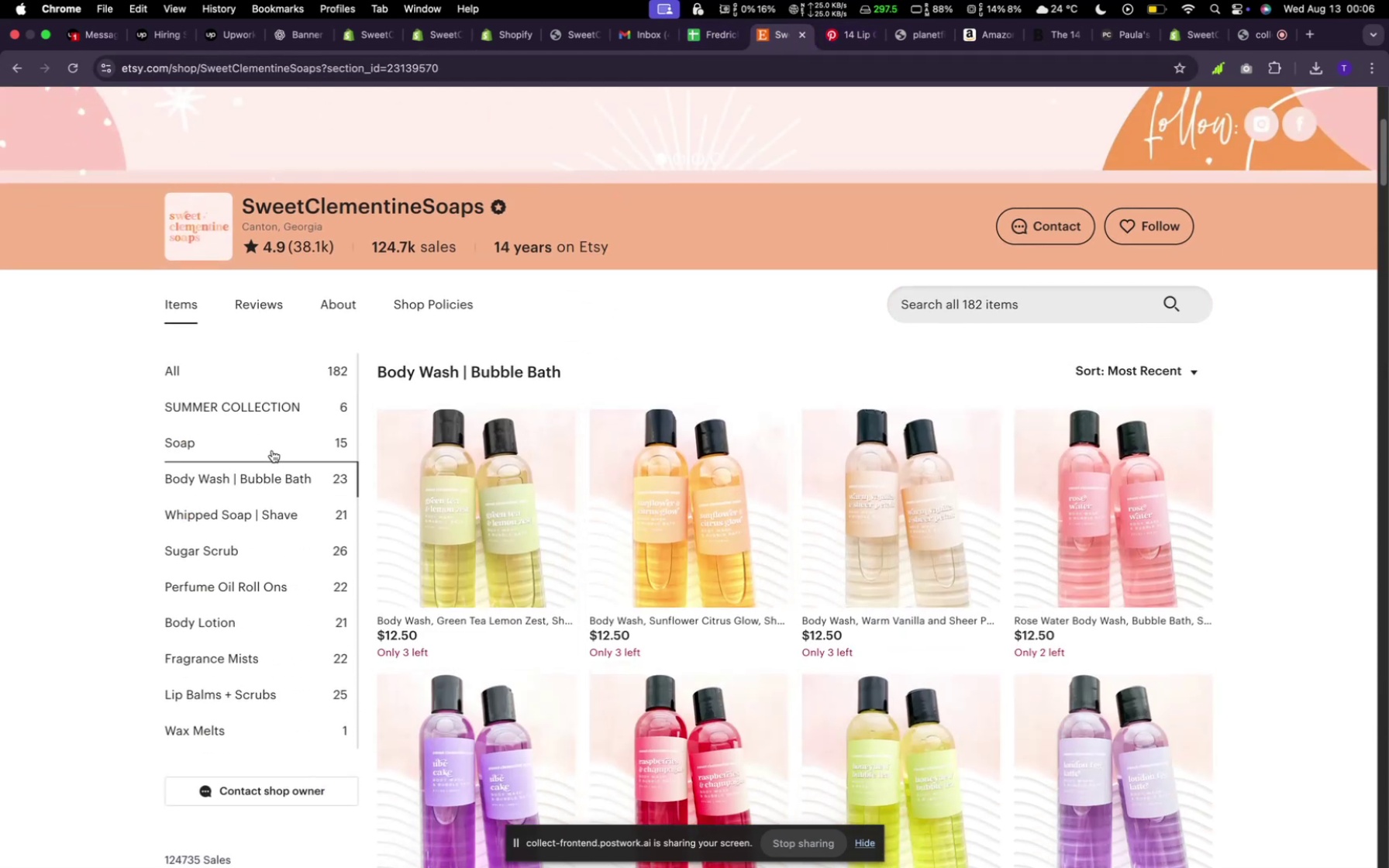 
left_click([272, 450])
 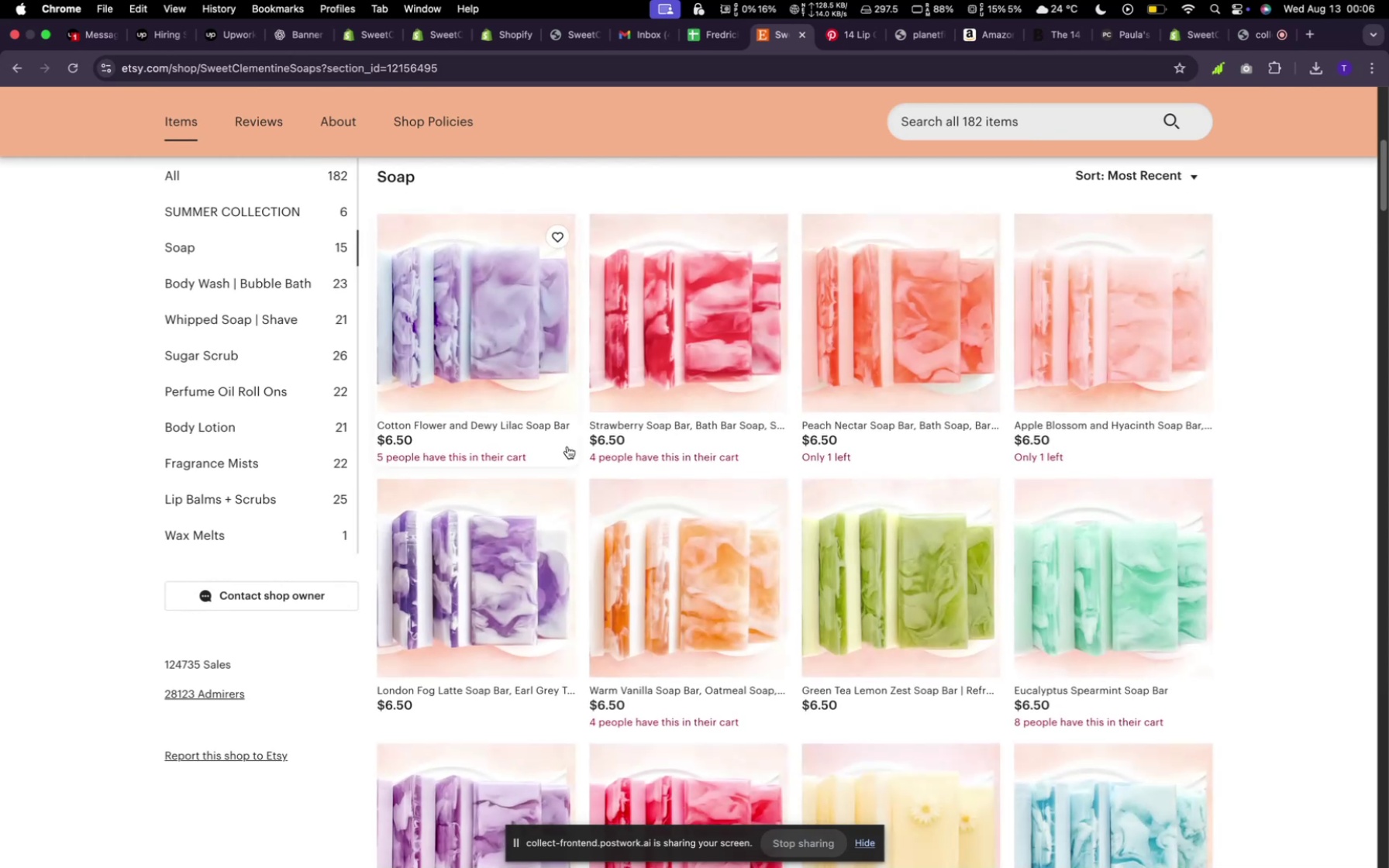 
scroll: coordinate [798, 513], scroll_direction: down, amount: 15.0
 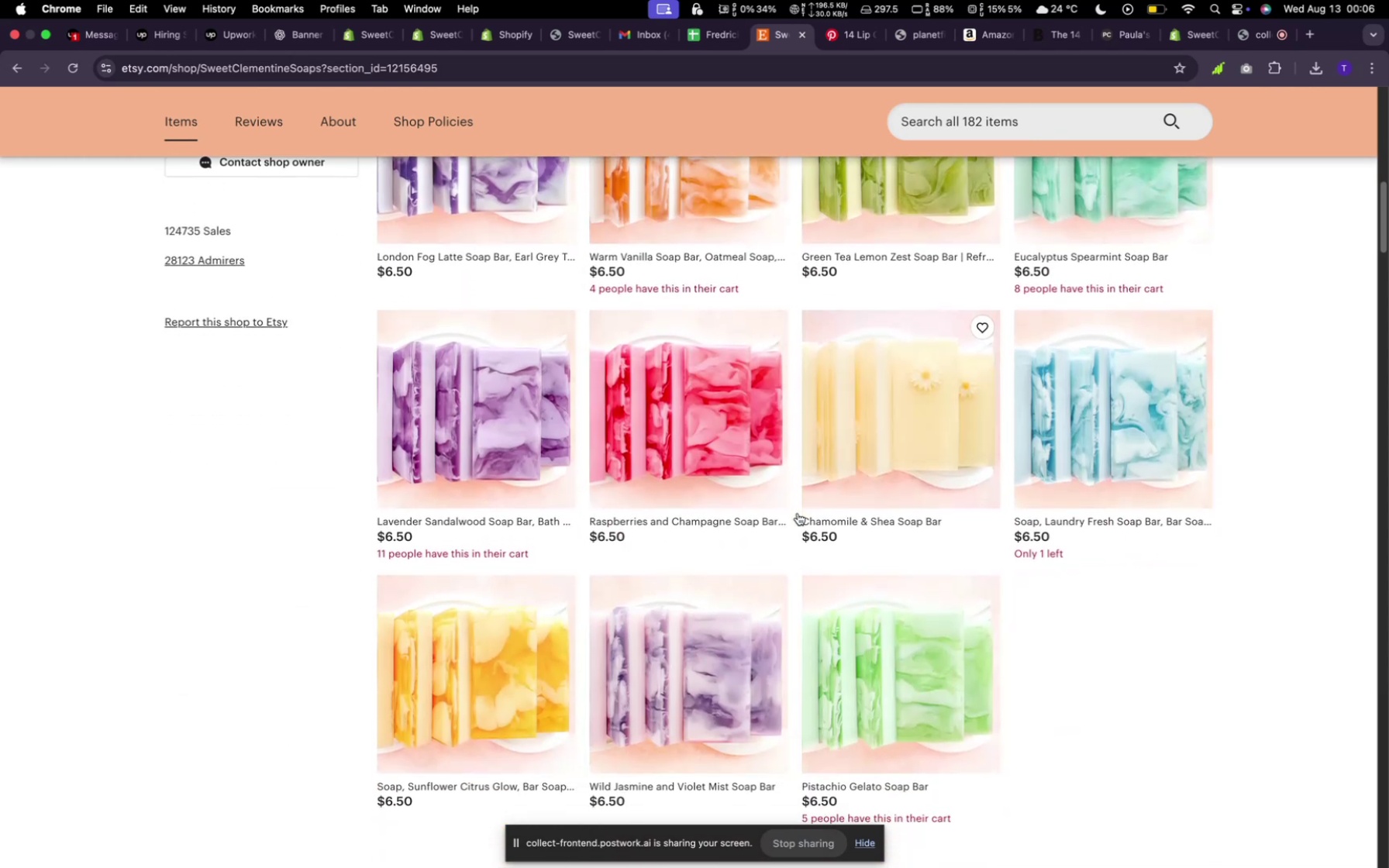 
scroll: coordinate [797, 518], scroll_direction: up, amount: 19.0
 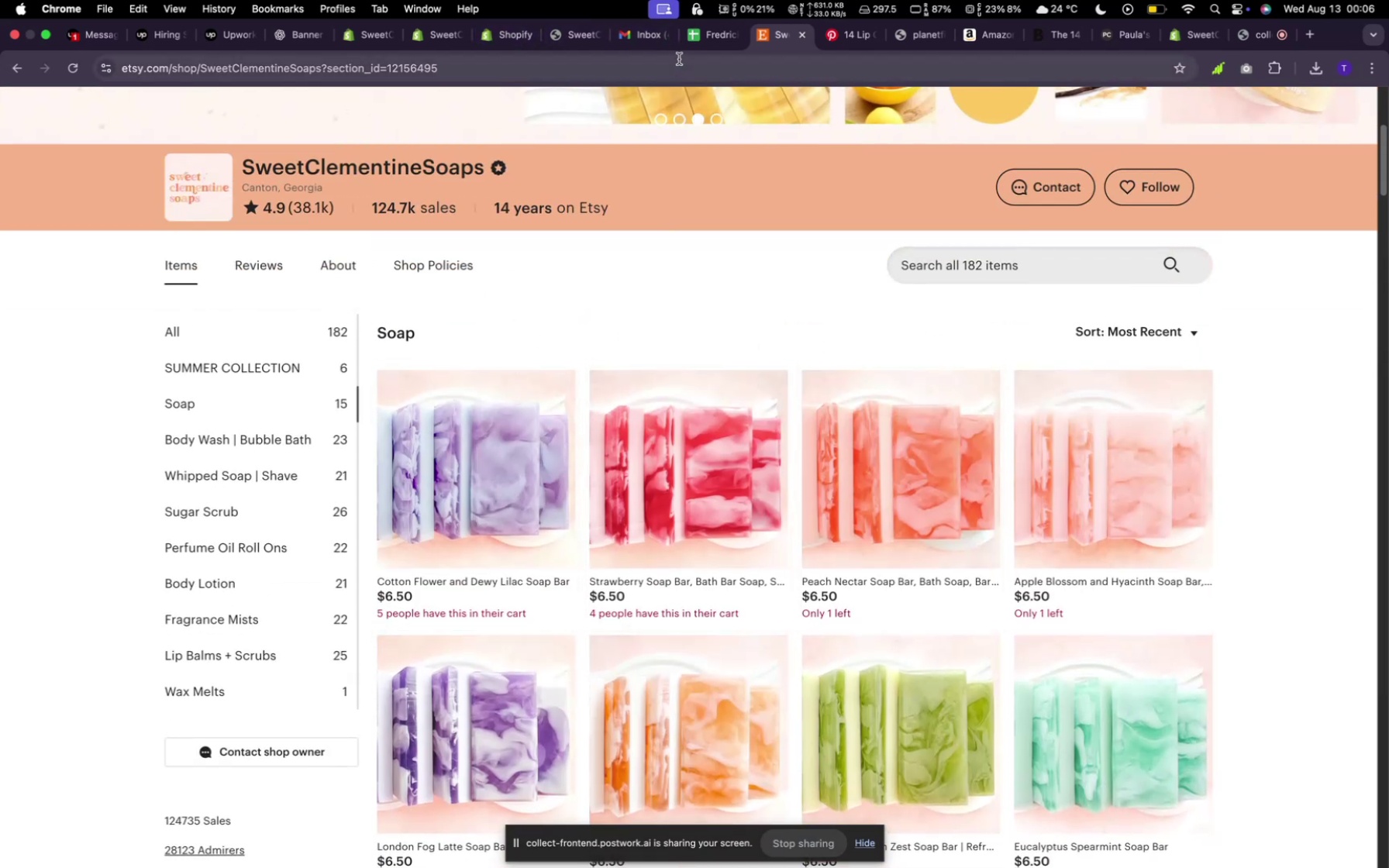 
wait(7.44)
 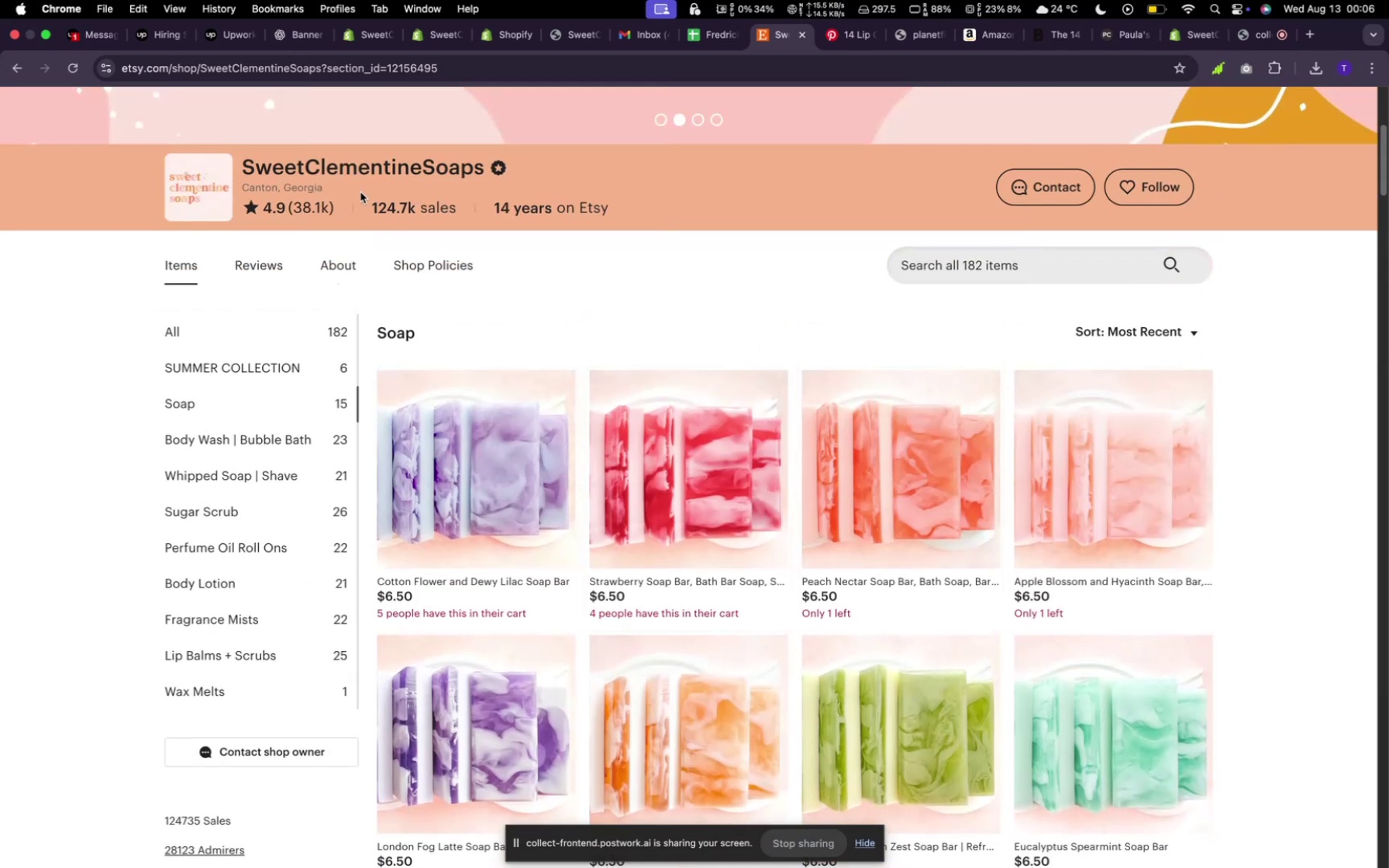 
left_click([373, 29])
 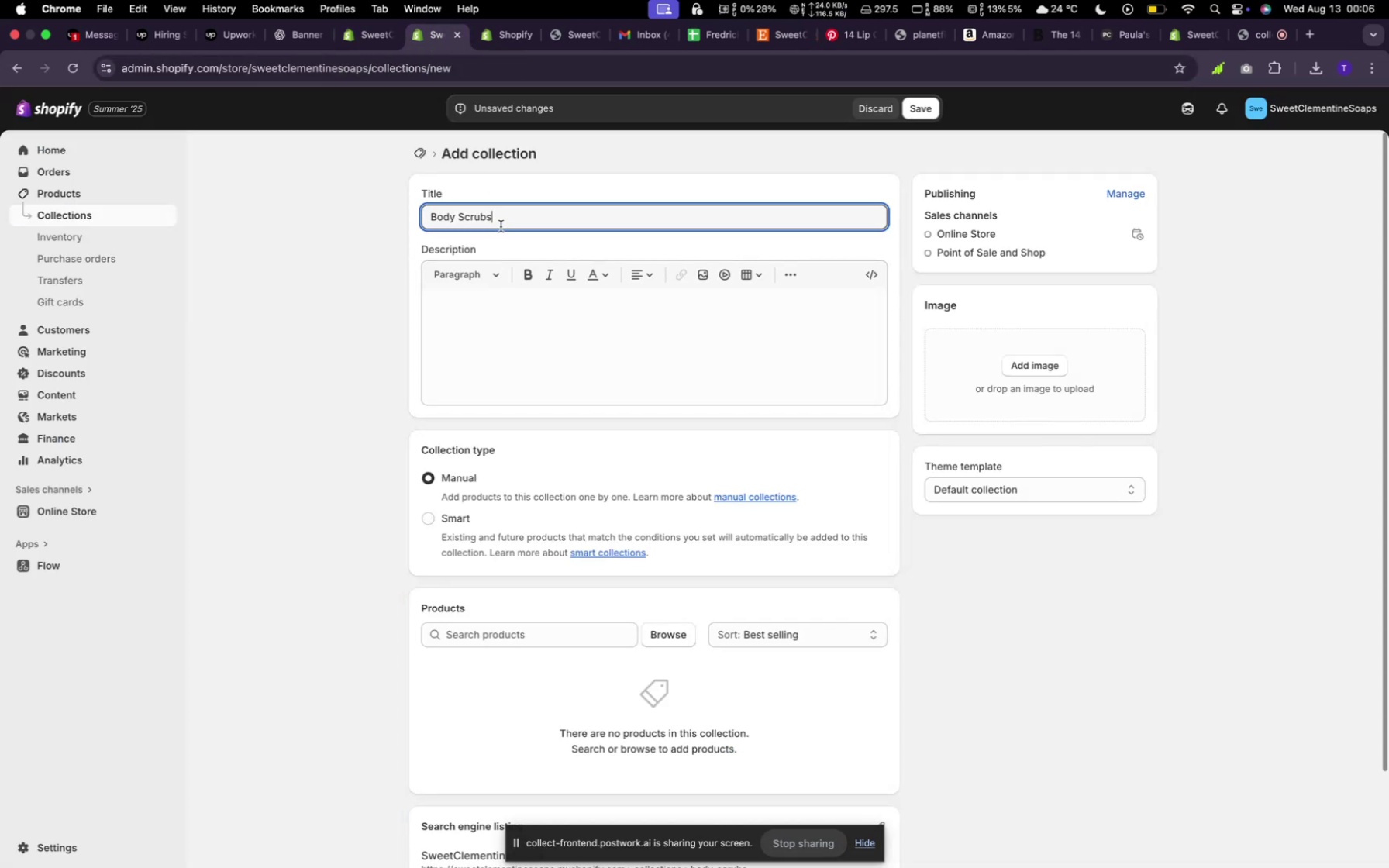 
wait(5.21)
 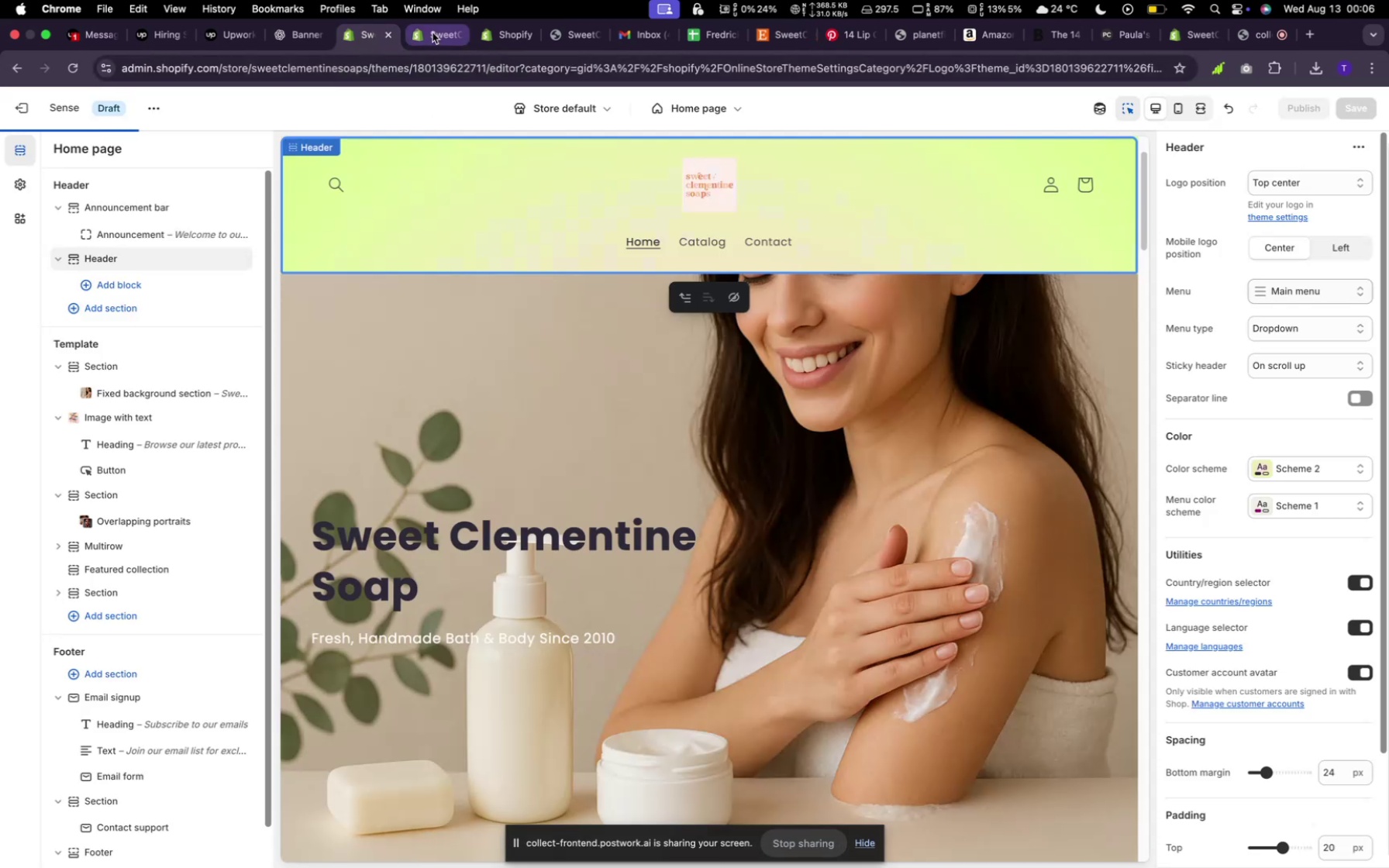 
hold_key(key=Backspace, duration=1.49)
 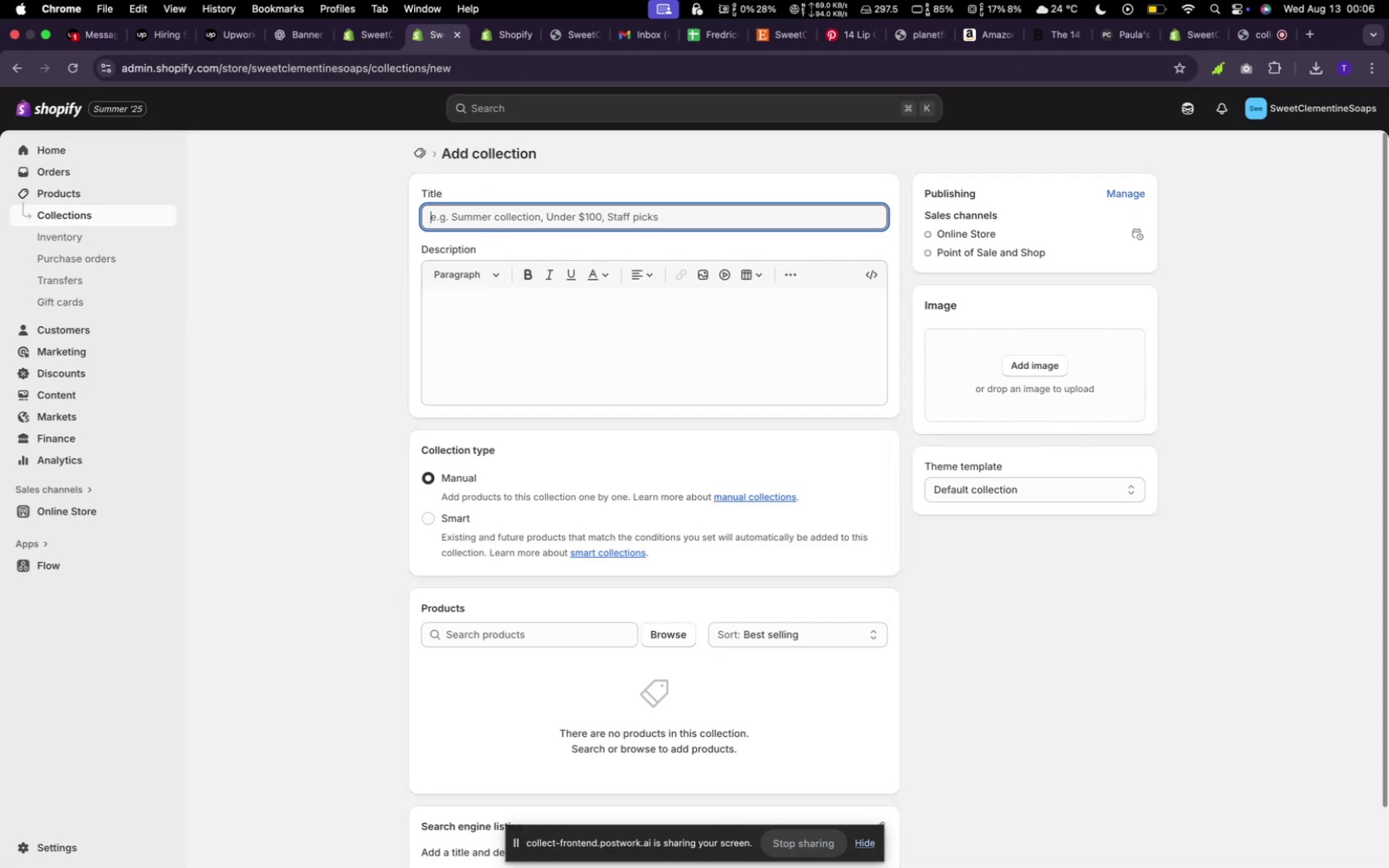 
type(Soaps)
 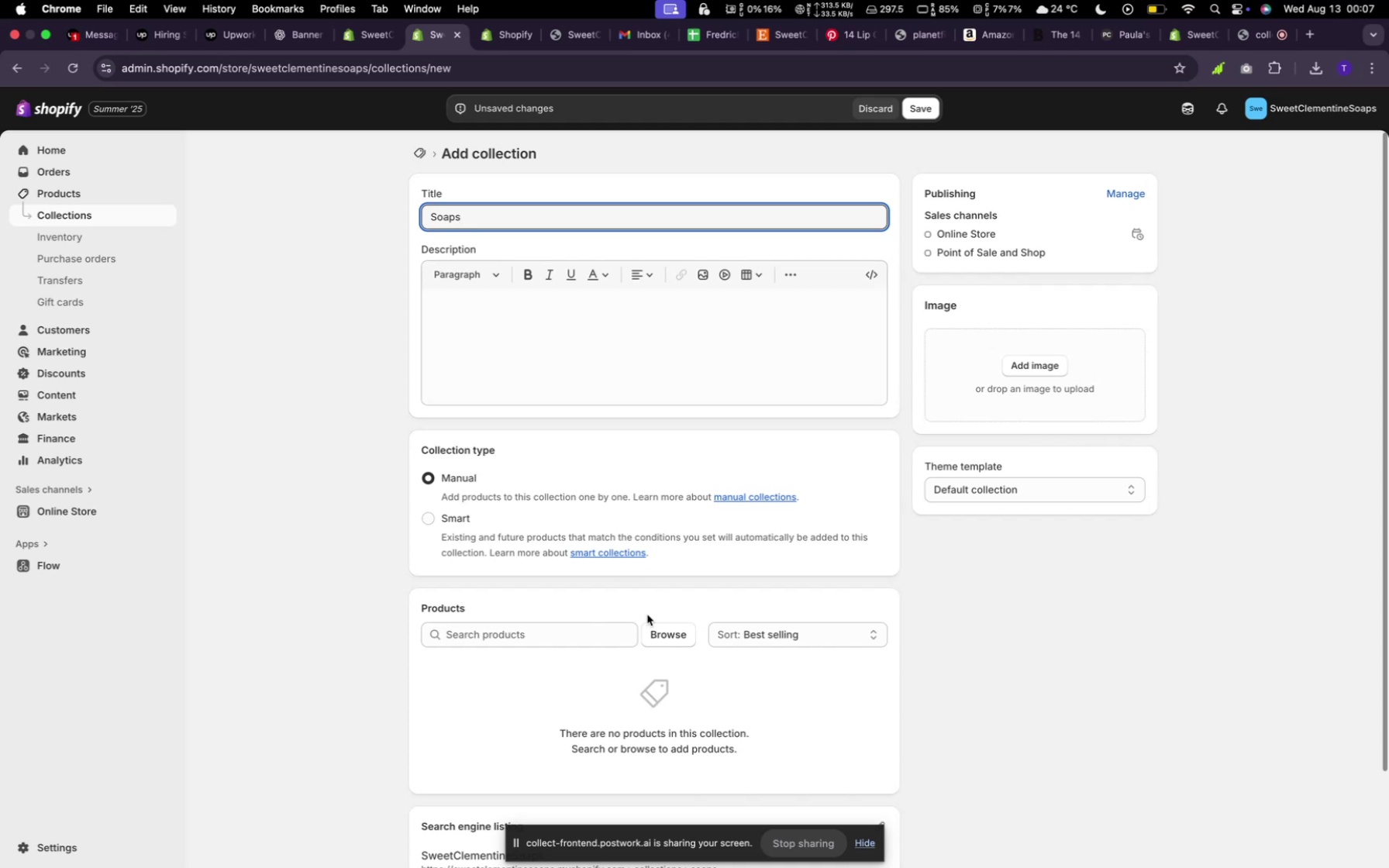 
left_click([661, 633])
 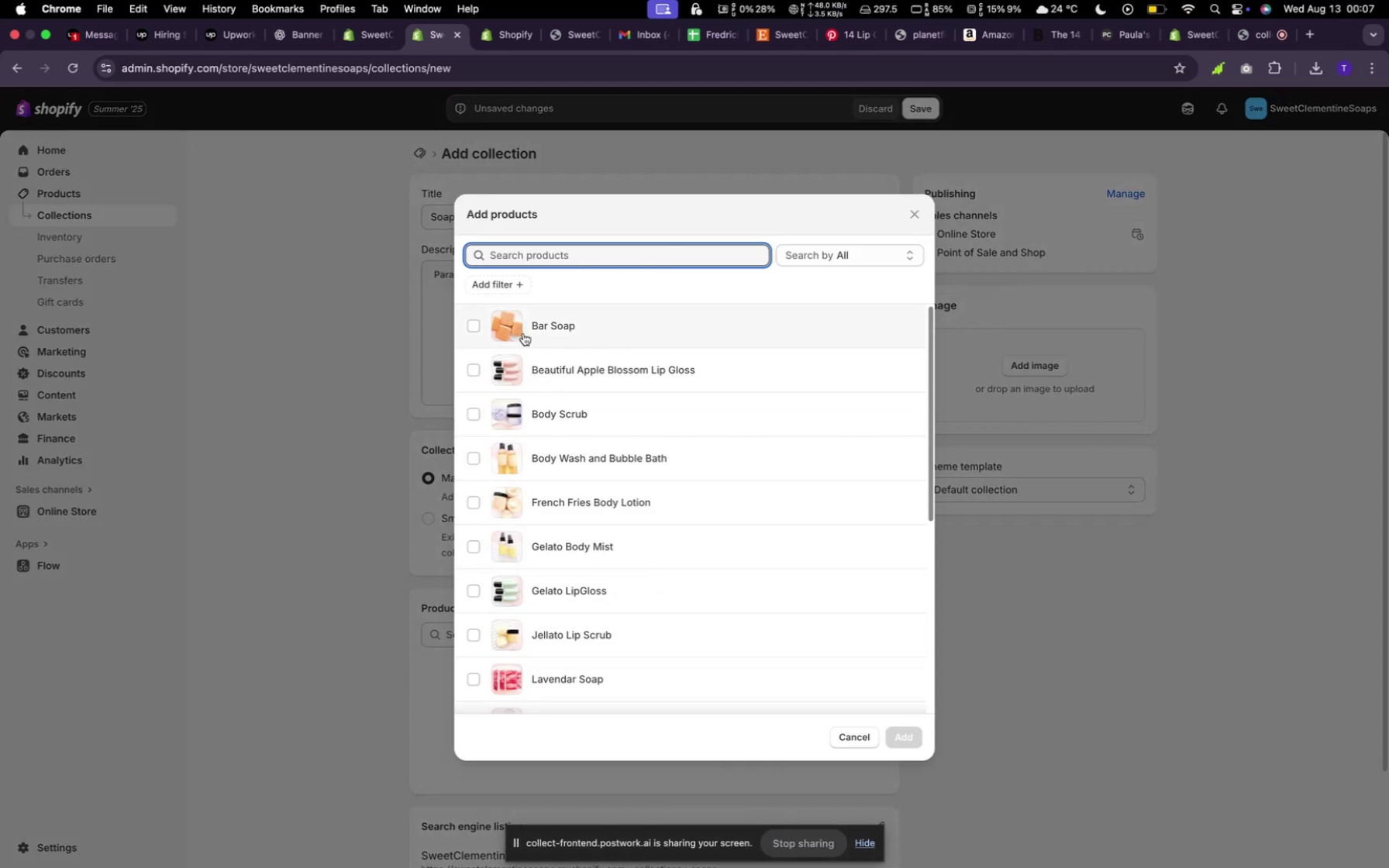 
left_click([556, 329])
 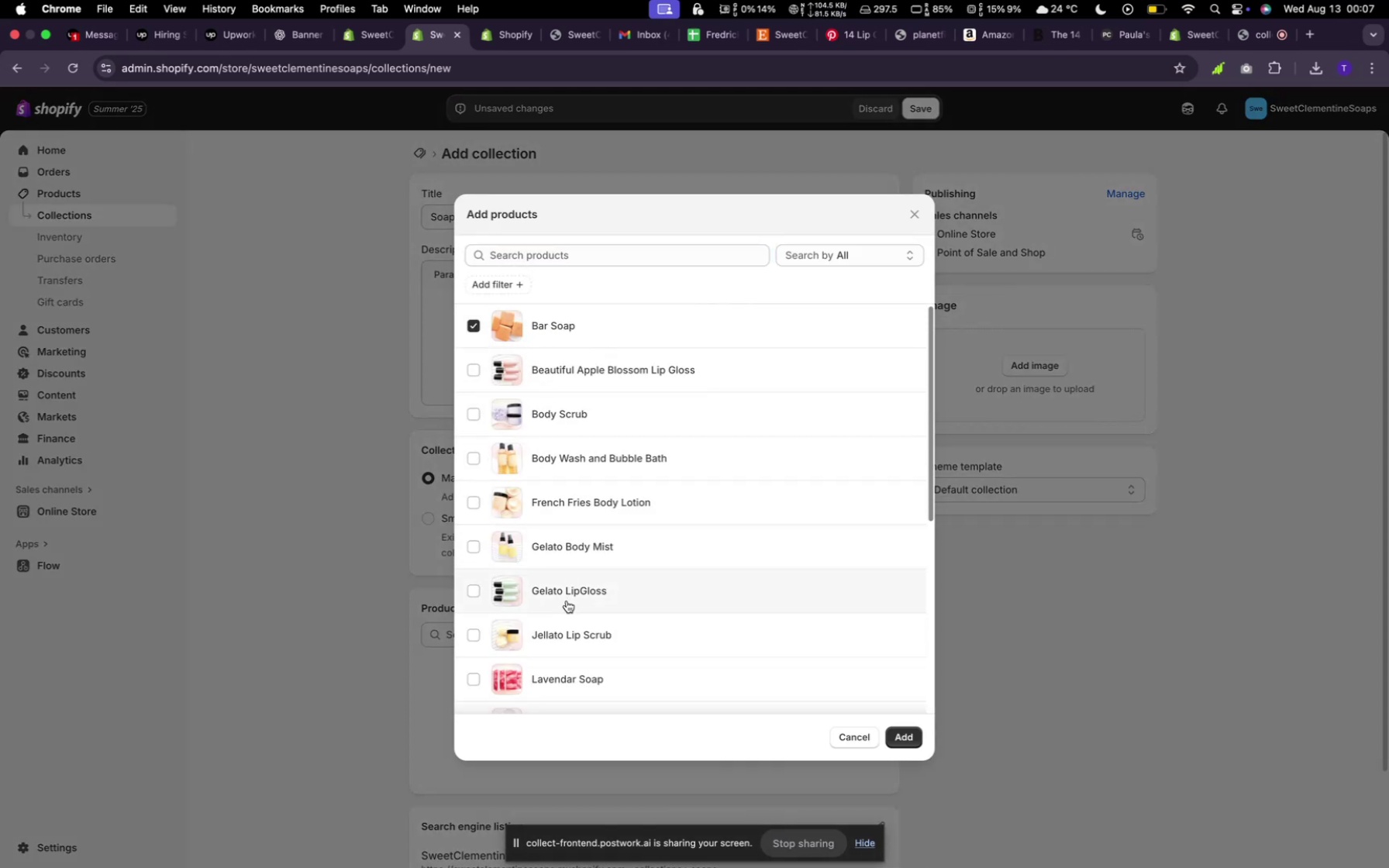 
scroll: coordinate [567, 601], scroll_direction: down, amount: 13.0
 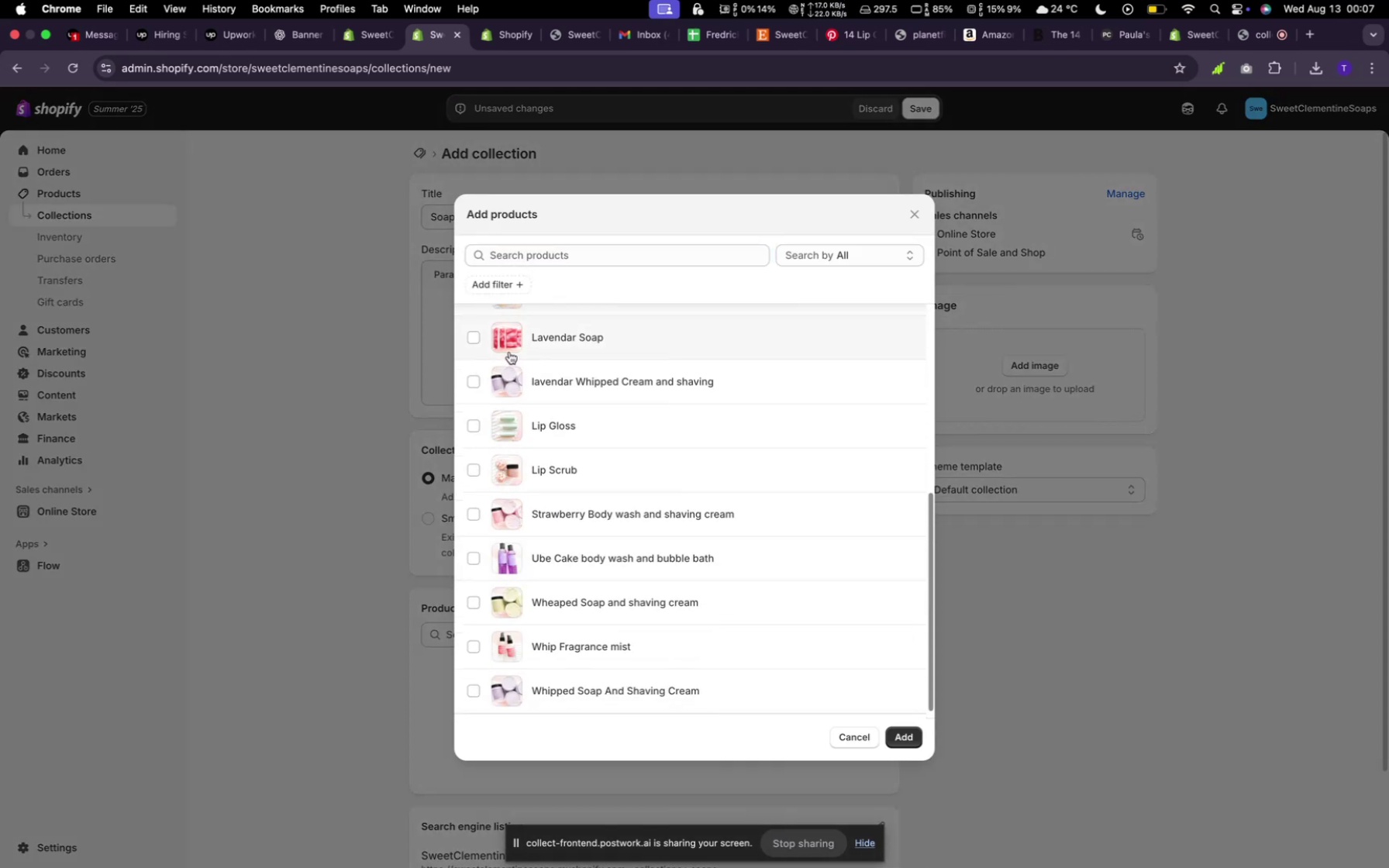 
left_click([510, 351])
 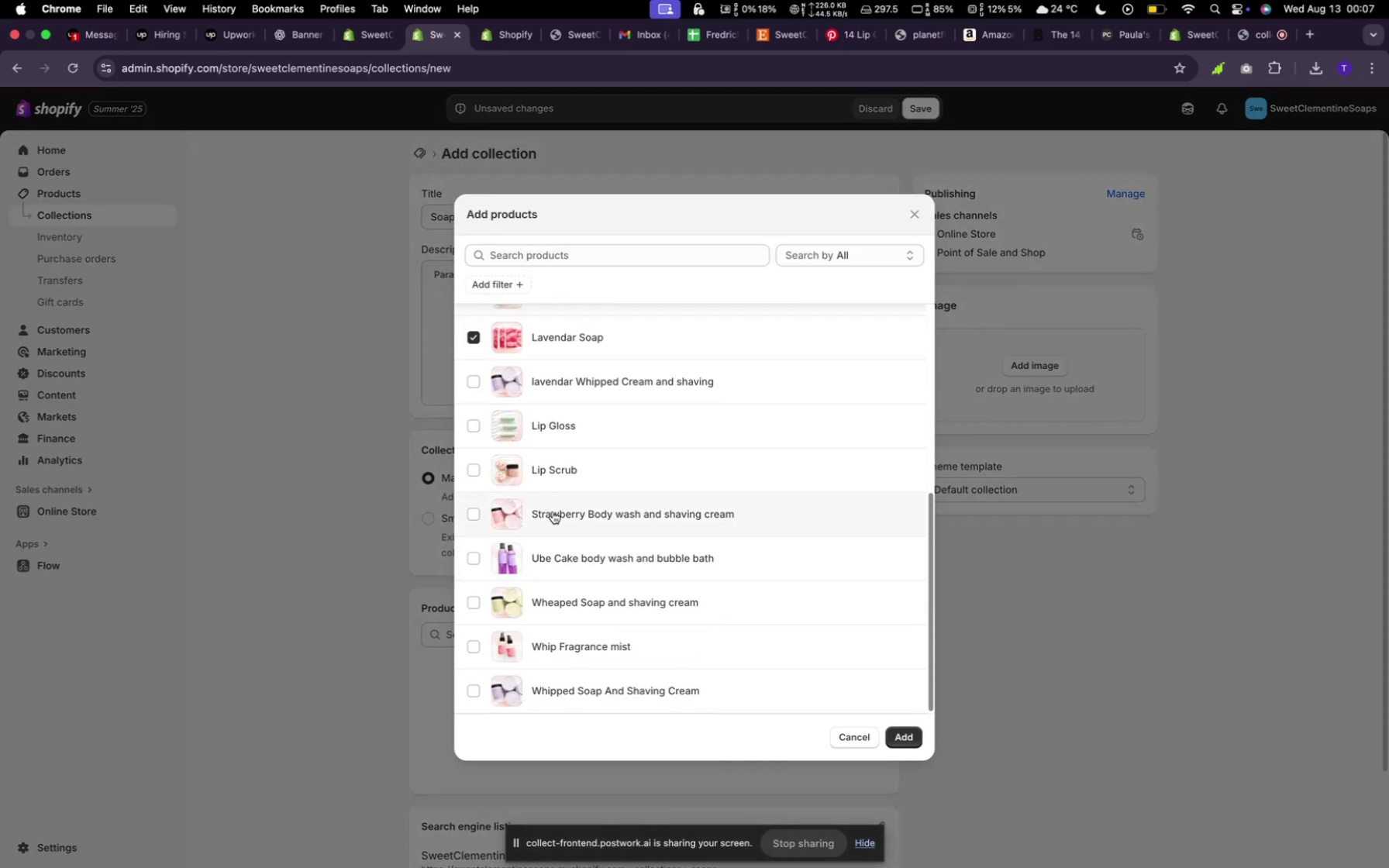 
scroll: coordinate [553, 512], scroll_direction: down, amount: 9.0
 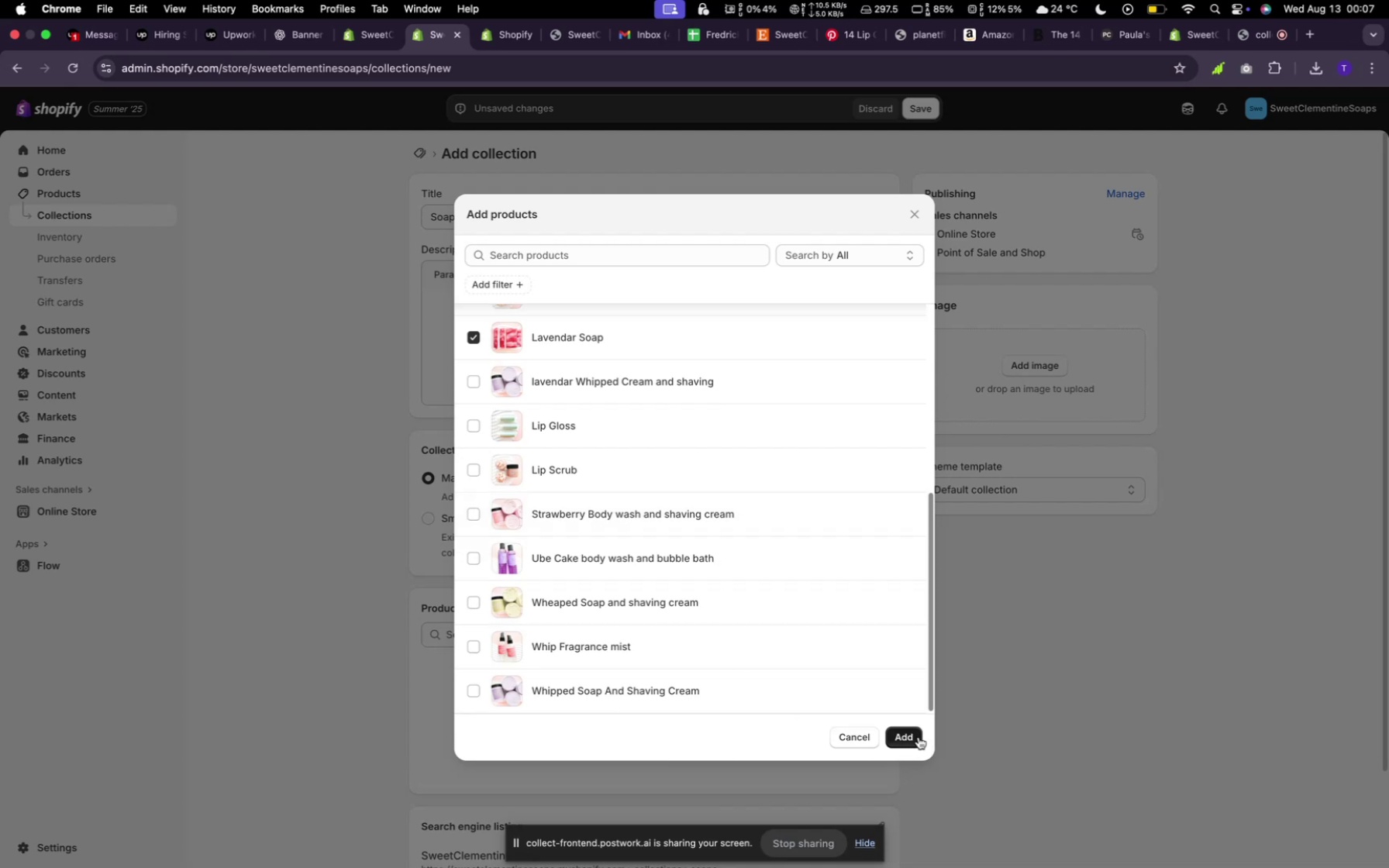 
left_click([919, 737])
 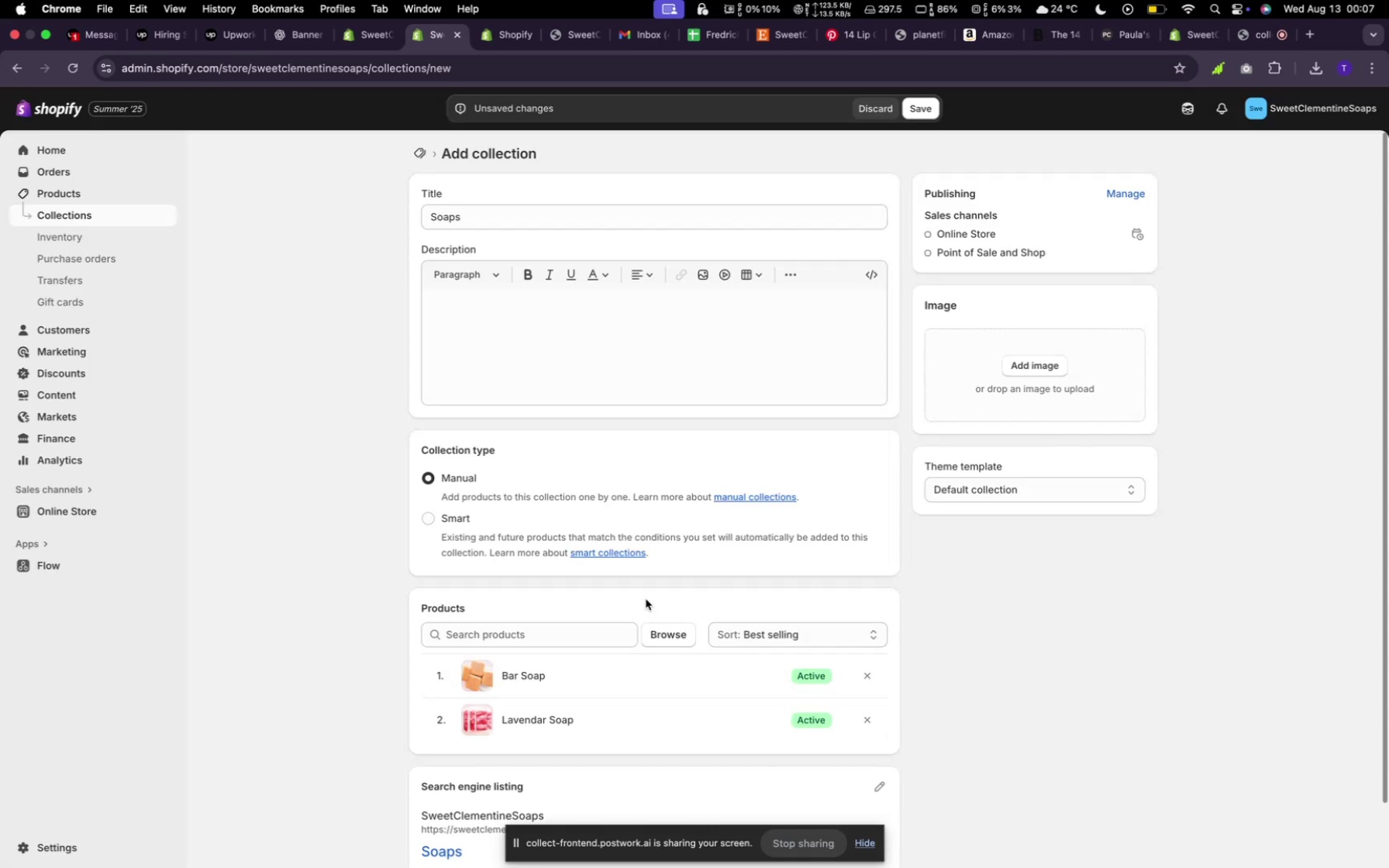 
wait(8.38)
 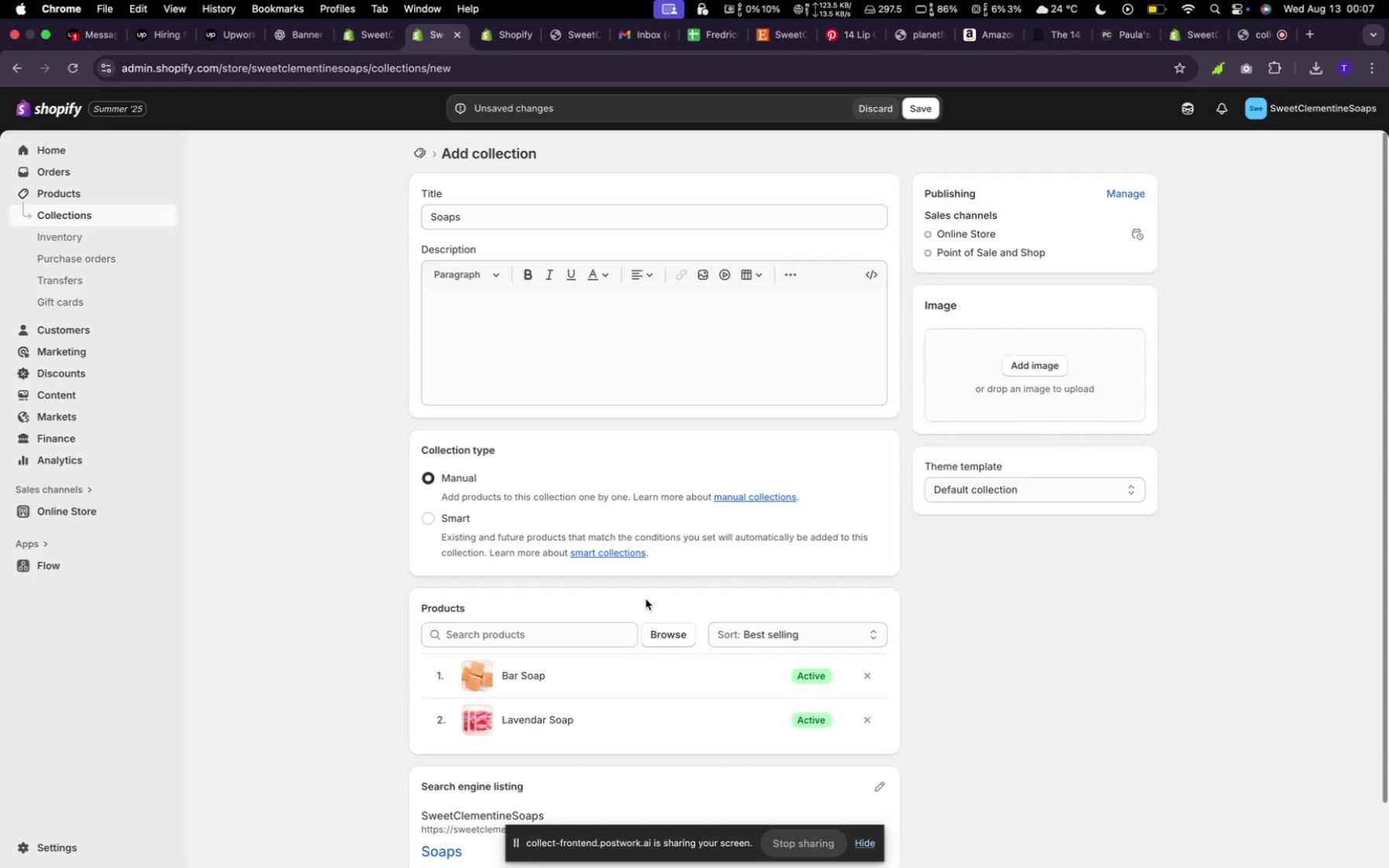 
left_click([916, 119])
 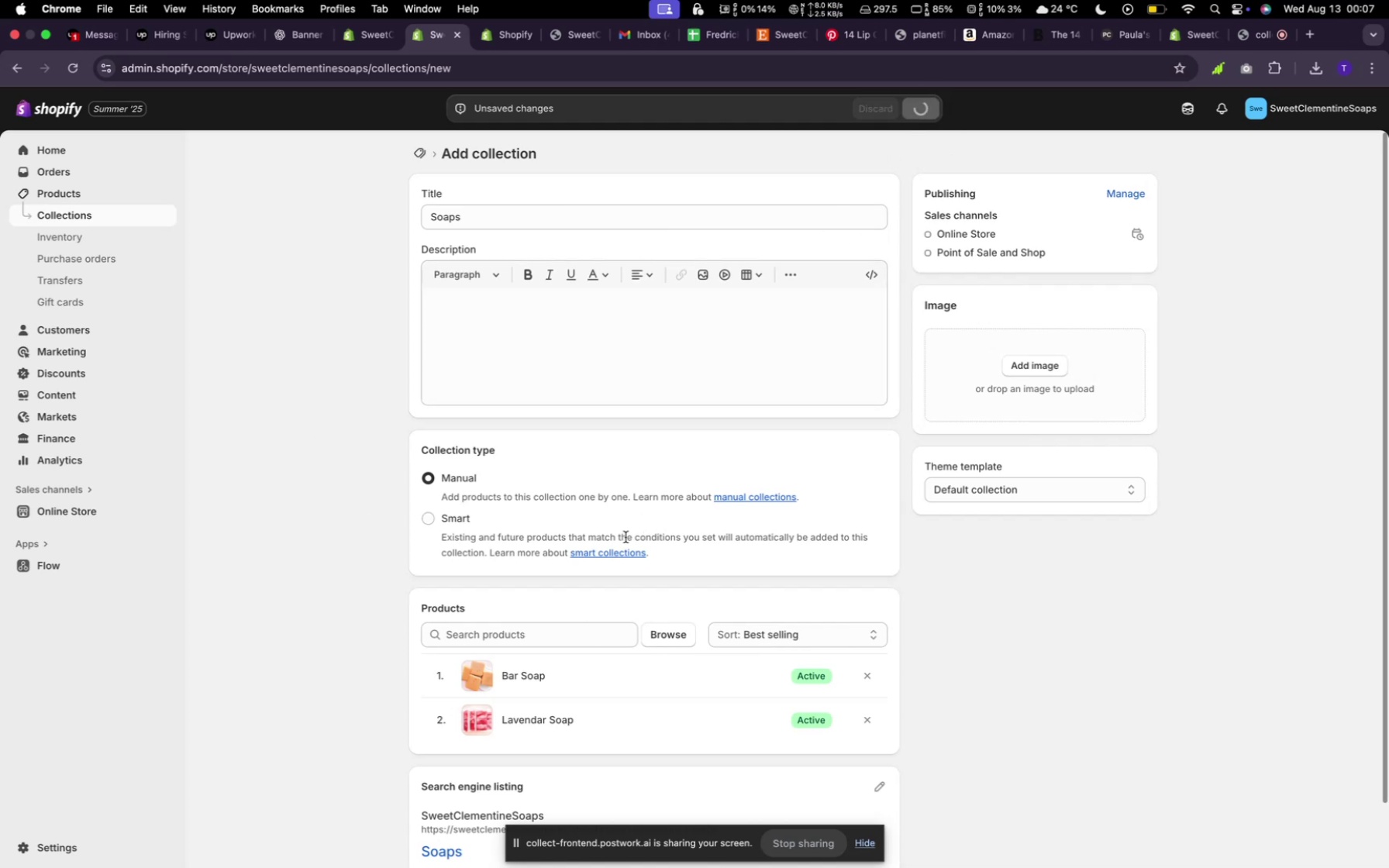 
scroll: coordinate [581, 503], scroll_direction: down, amount: 1.0
 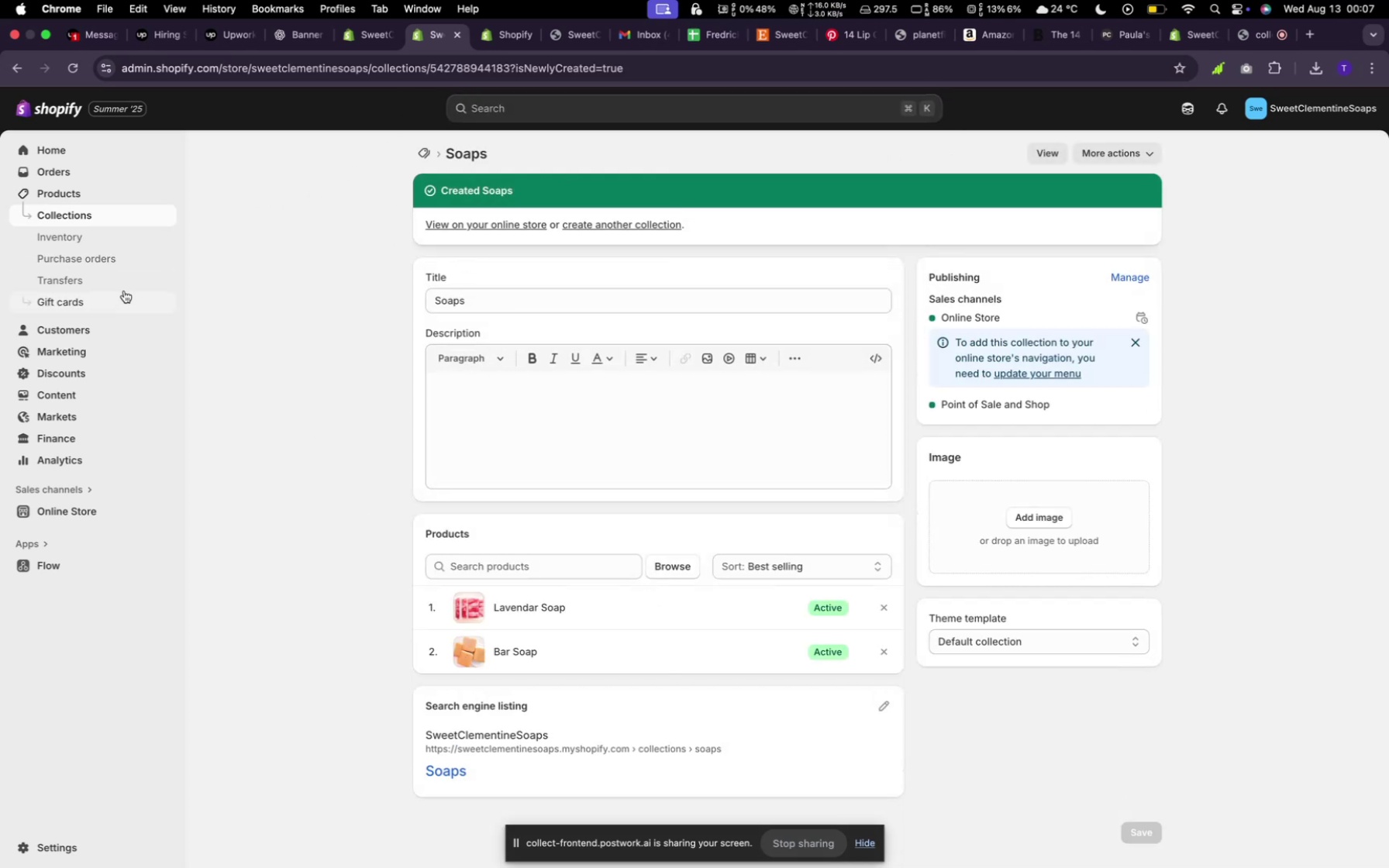 
left_click([56, 191])
 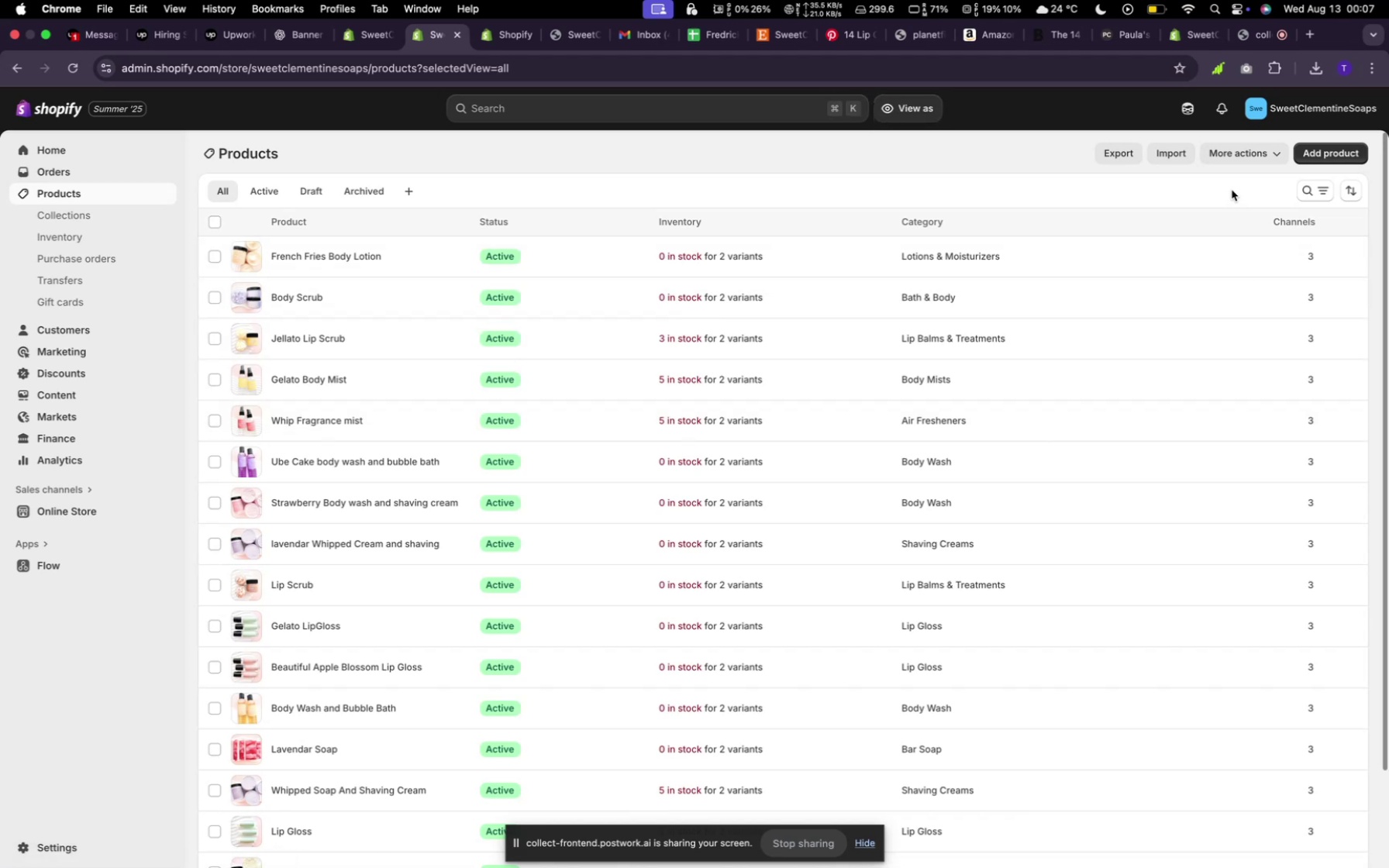 
left_click([1324, 169])
 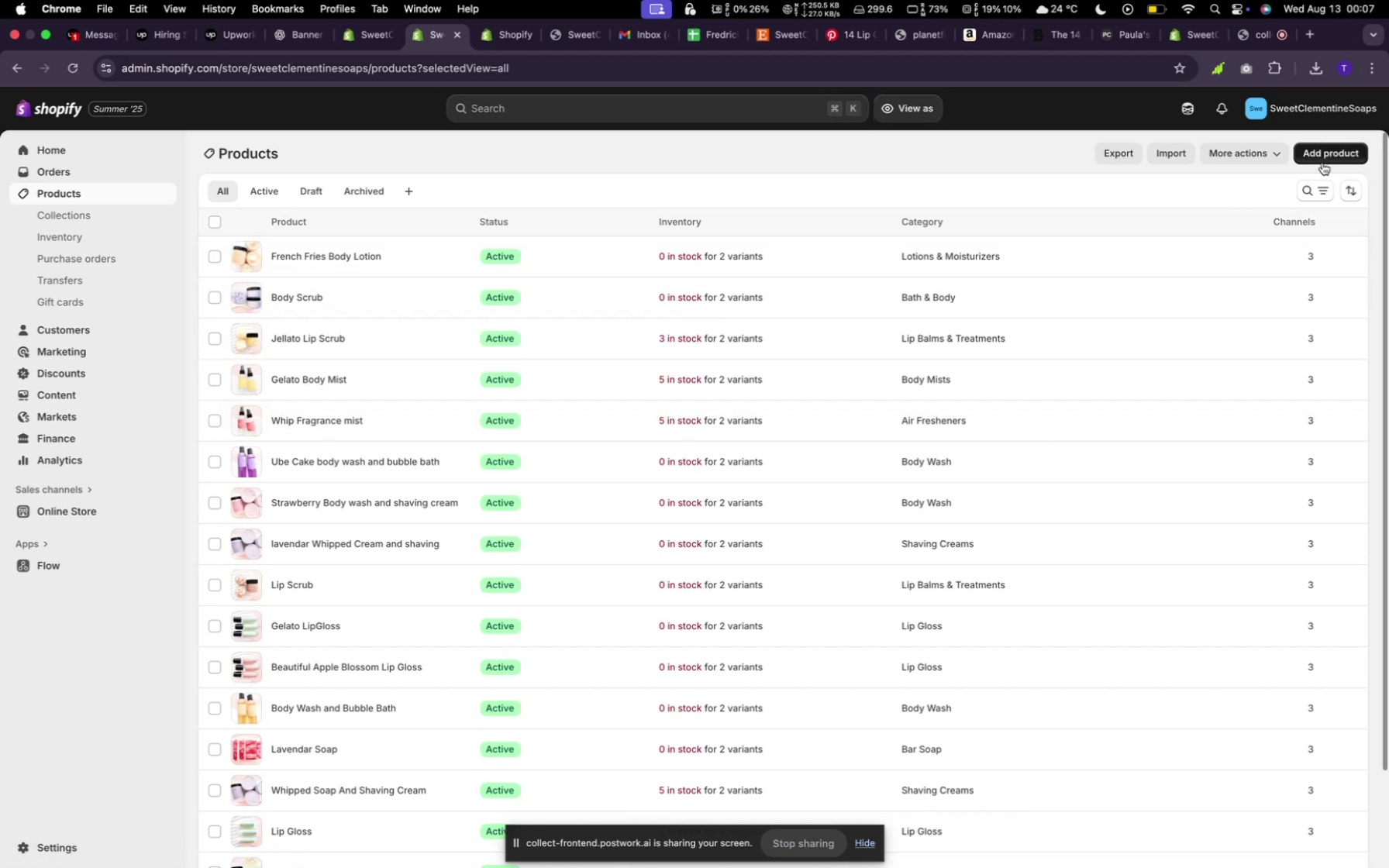 
left_click([1322, 162])
 